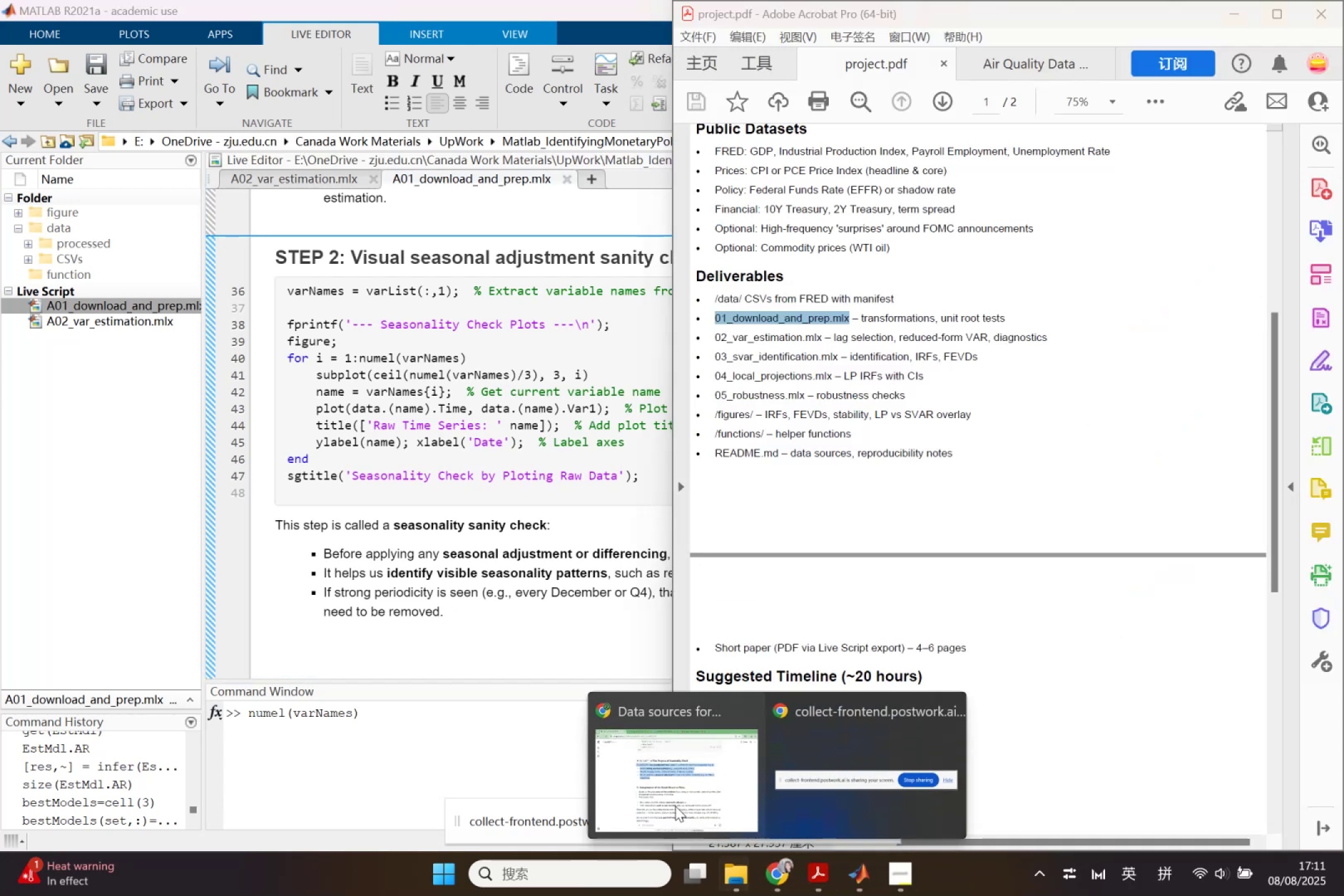 
left_click([663, 783])
 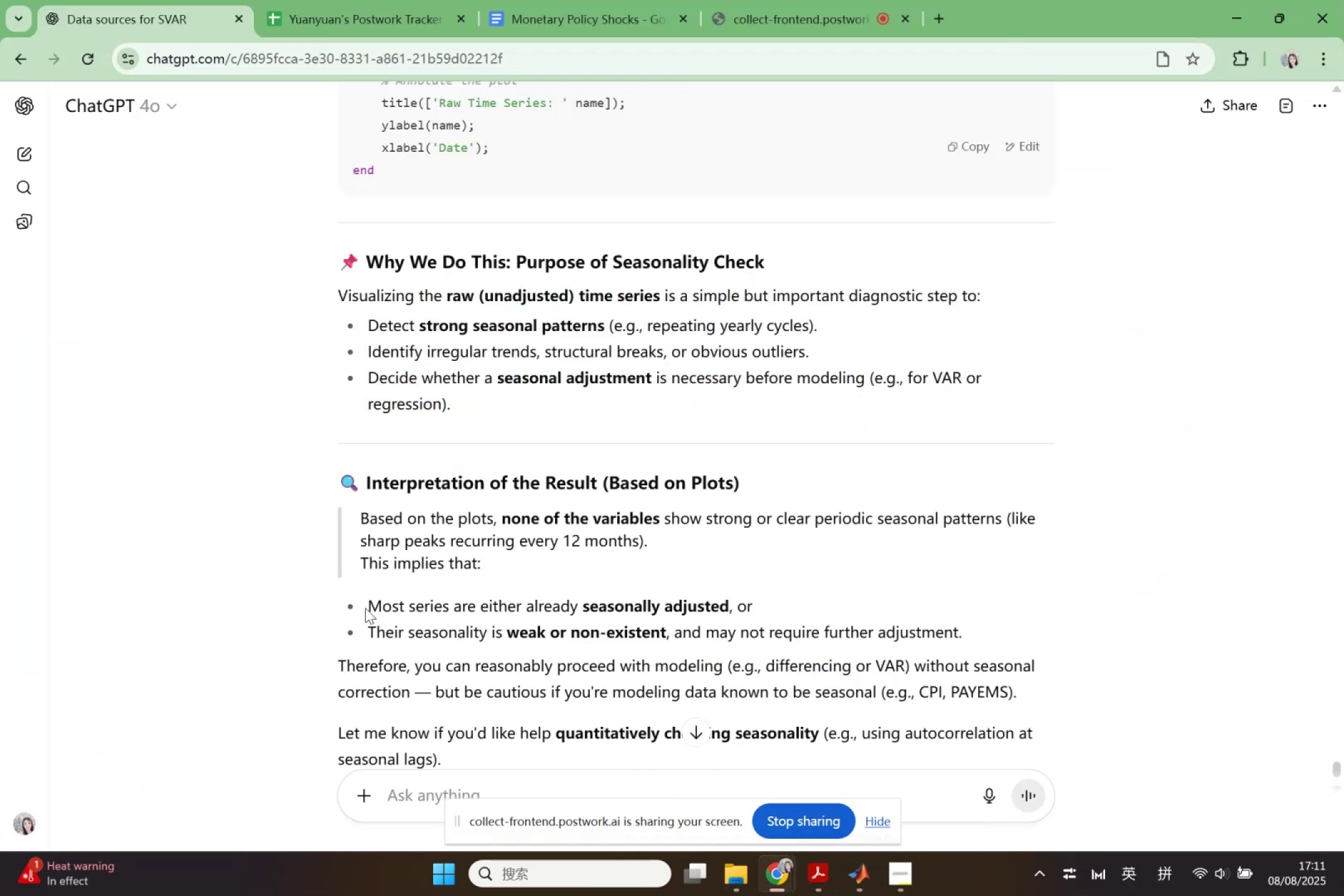 
left_click_drag(start_coordinate=[370, 604], to_coordinate=[665, 630])
 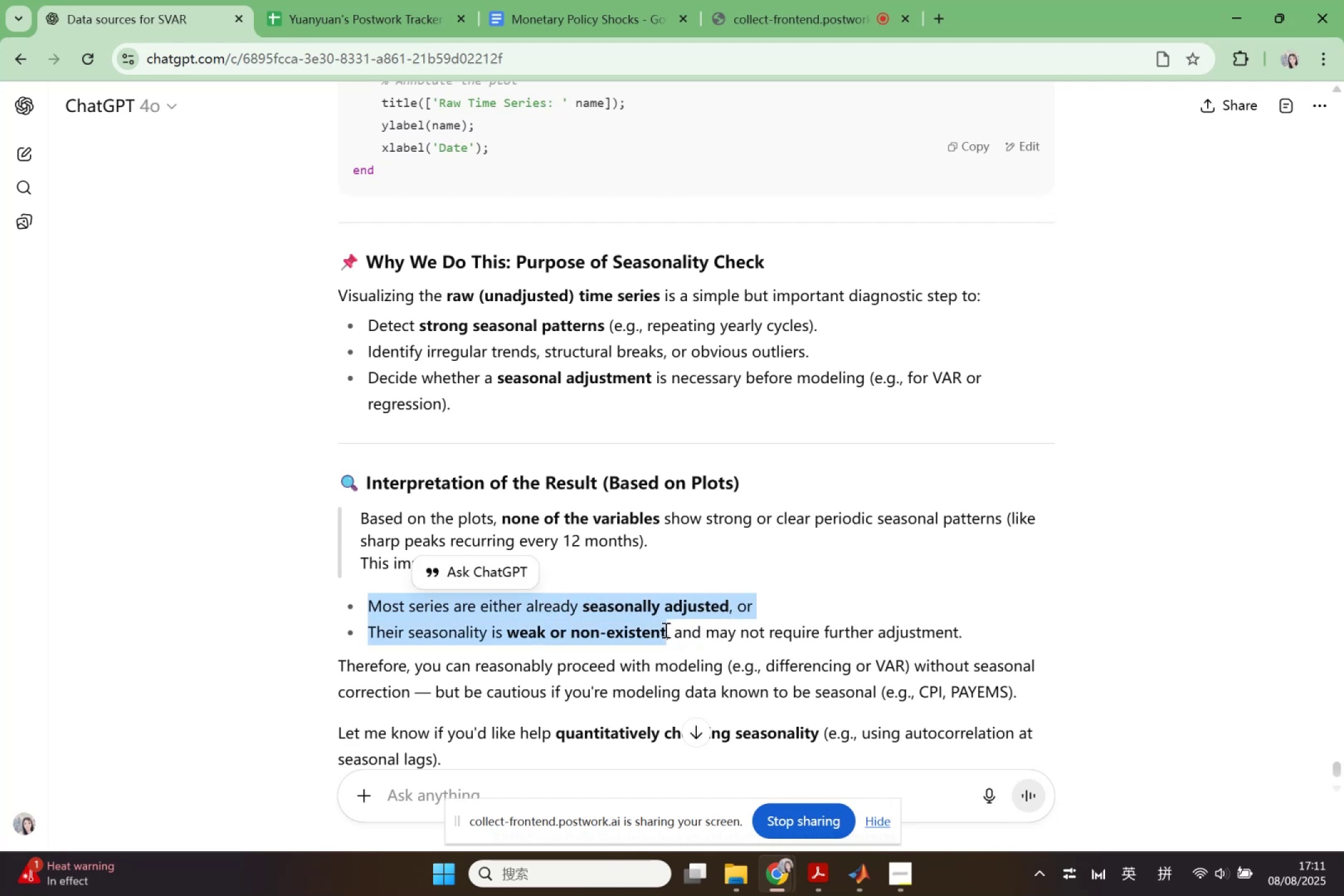 
key(Control+ControlLeft)
 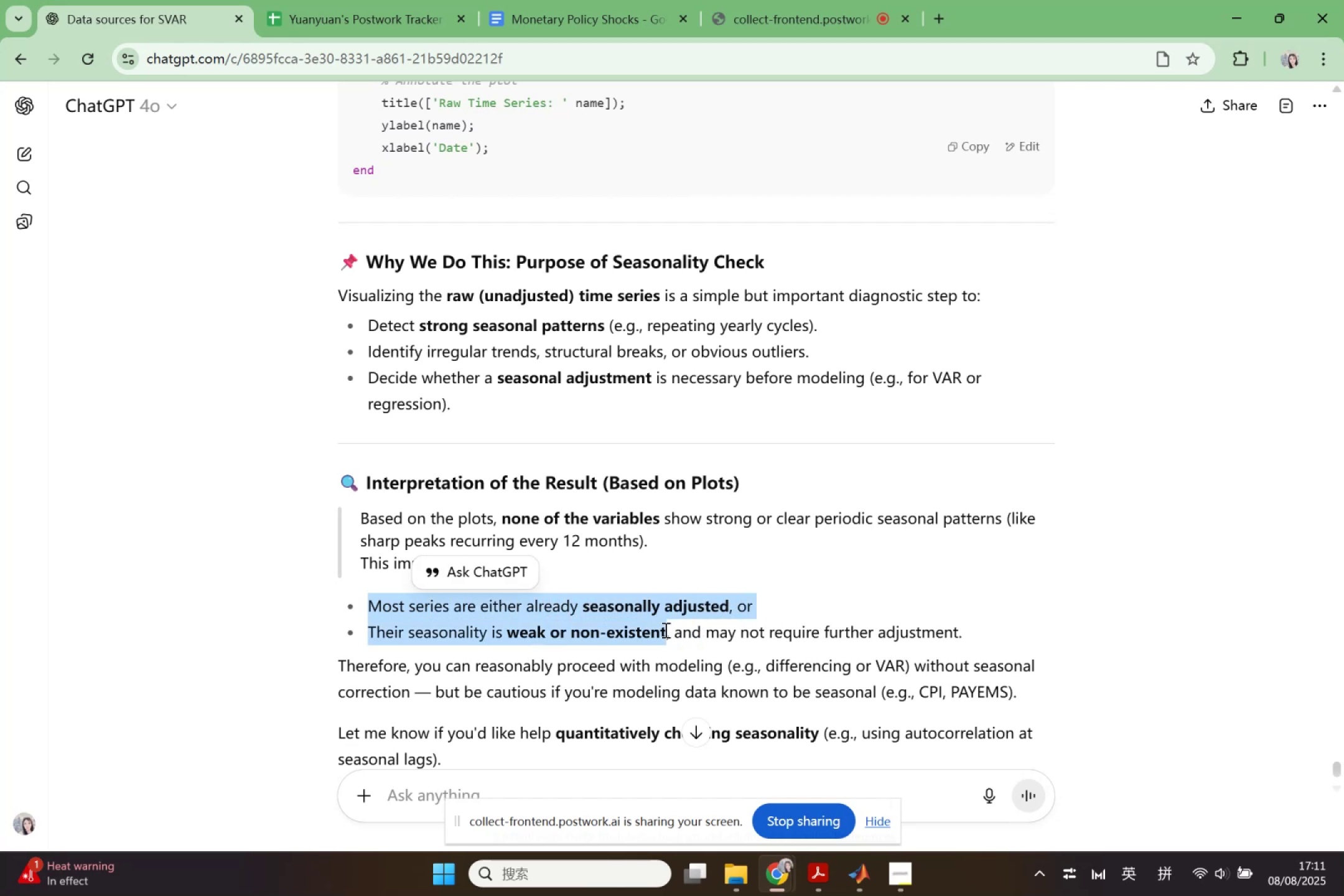 
key(Control+C)
 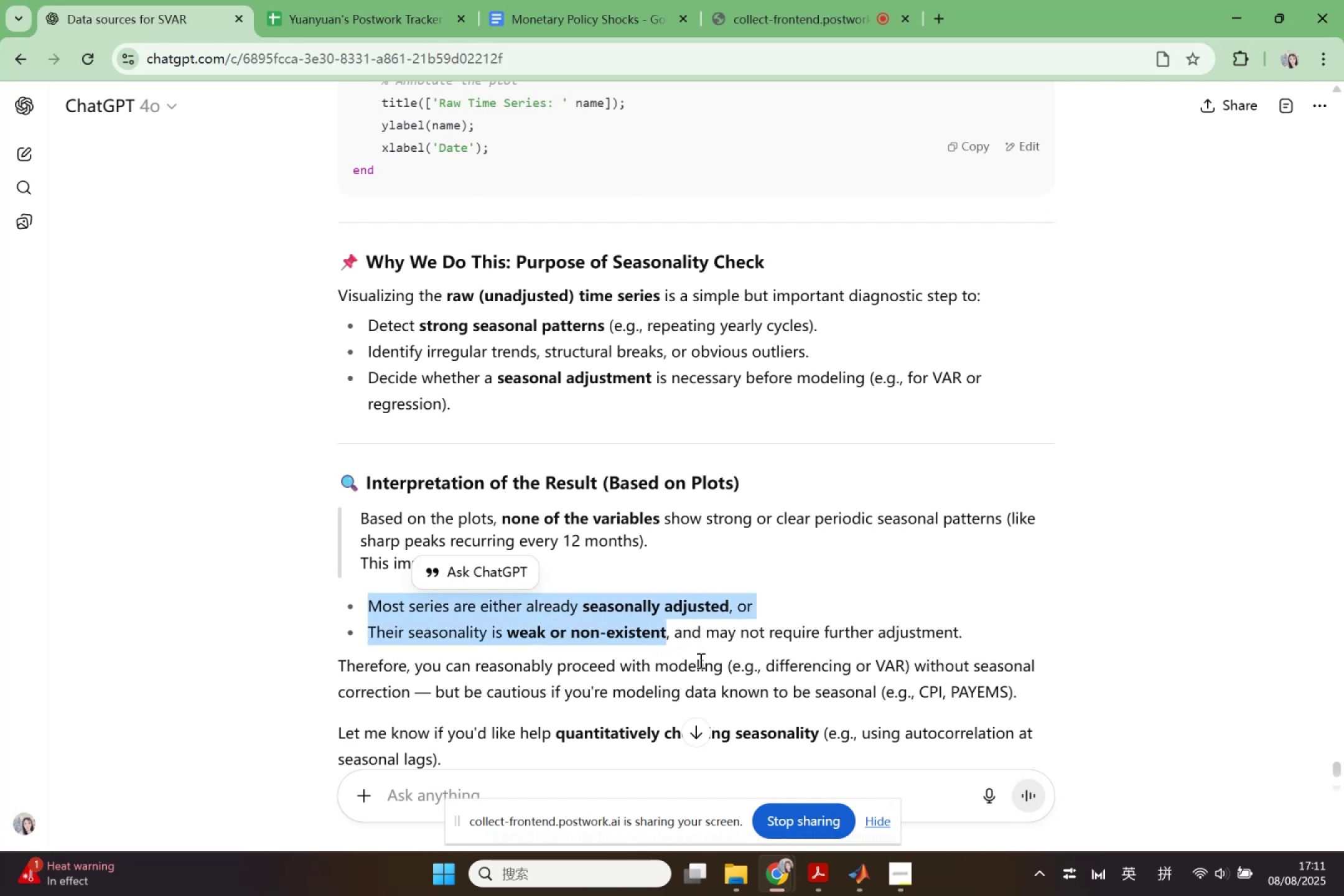 
scroll: coordinate [721, 665], scroll_direction: down, amount: 1.0
 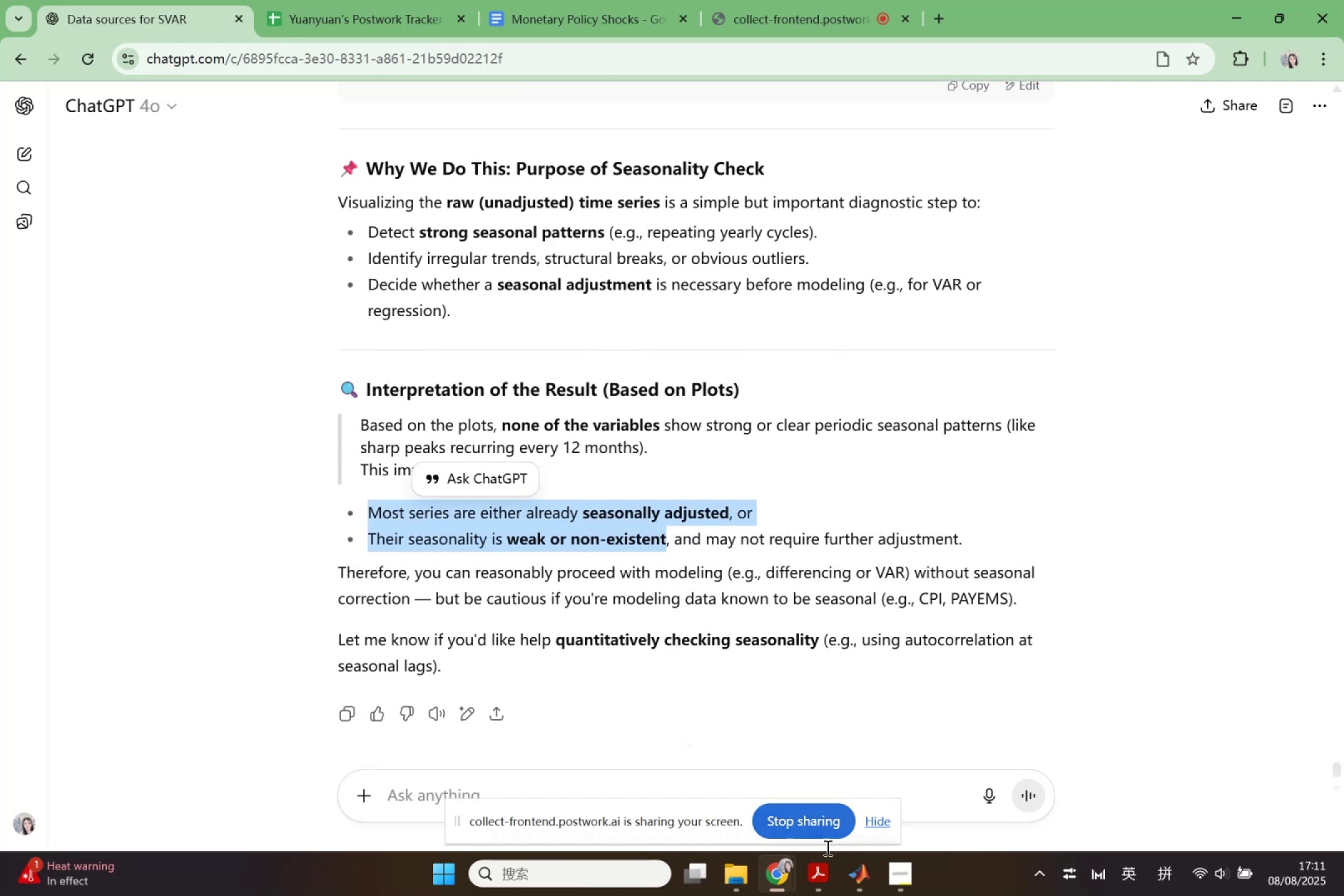 
left_click([848, 873])
 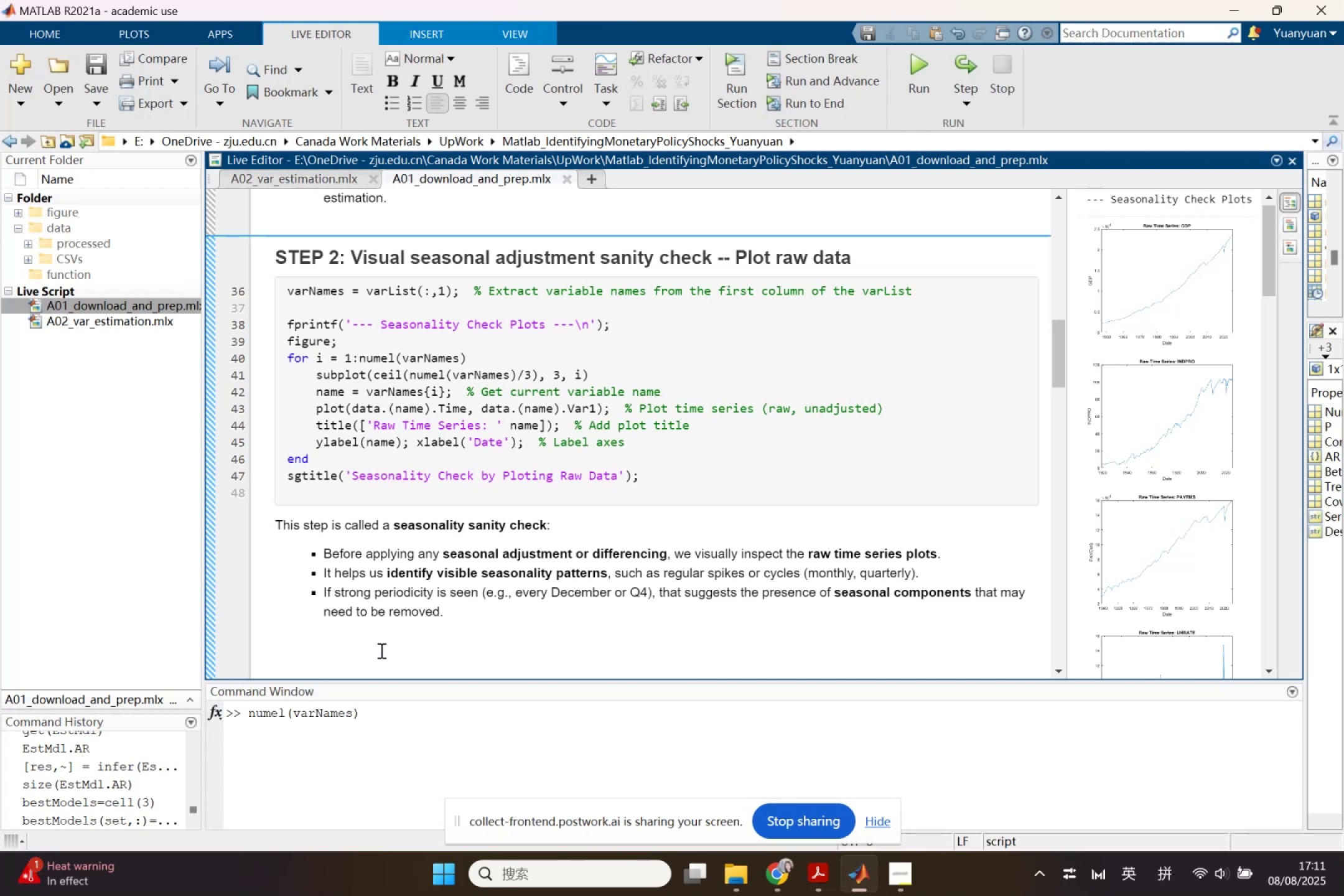 
type(Ba)
key(Backspace)
type(ased on the plots: )
 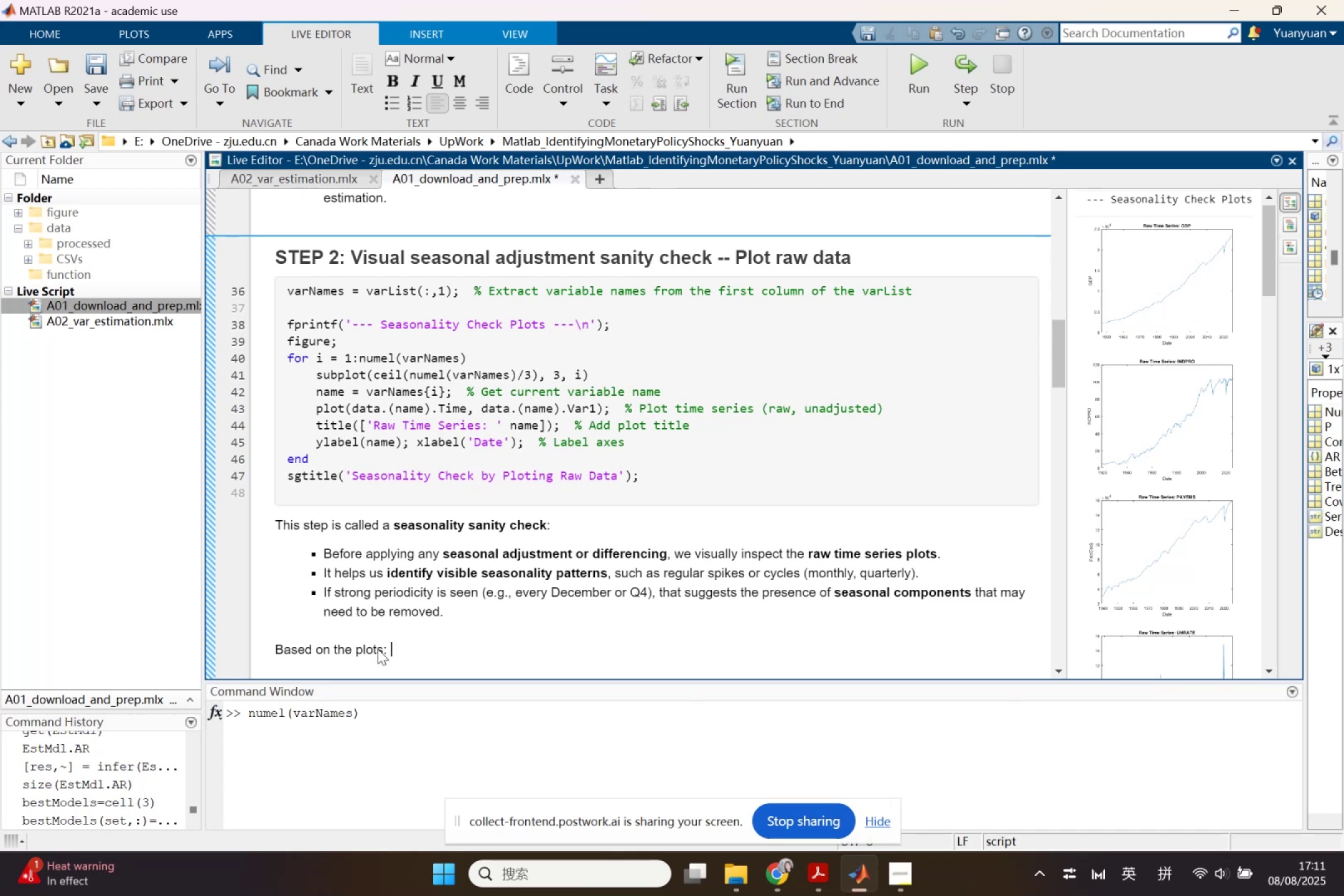 
key(Control+ControlLeft)
 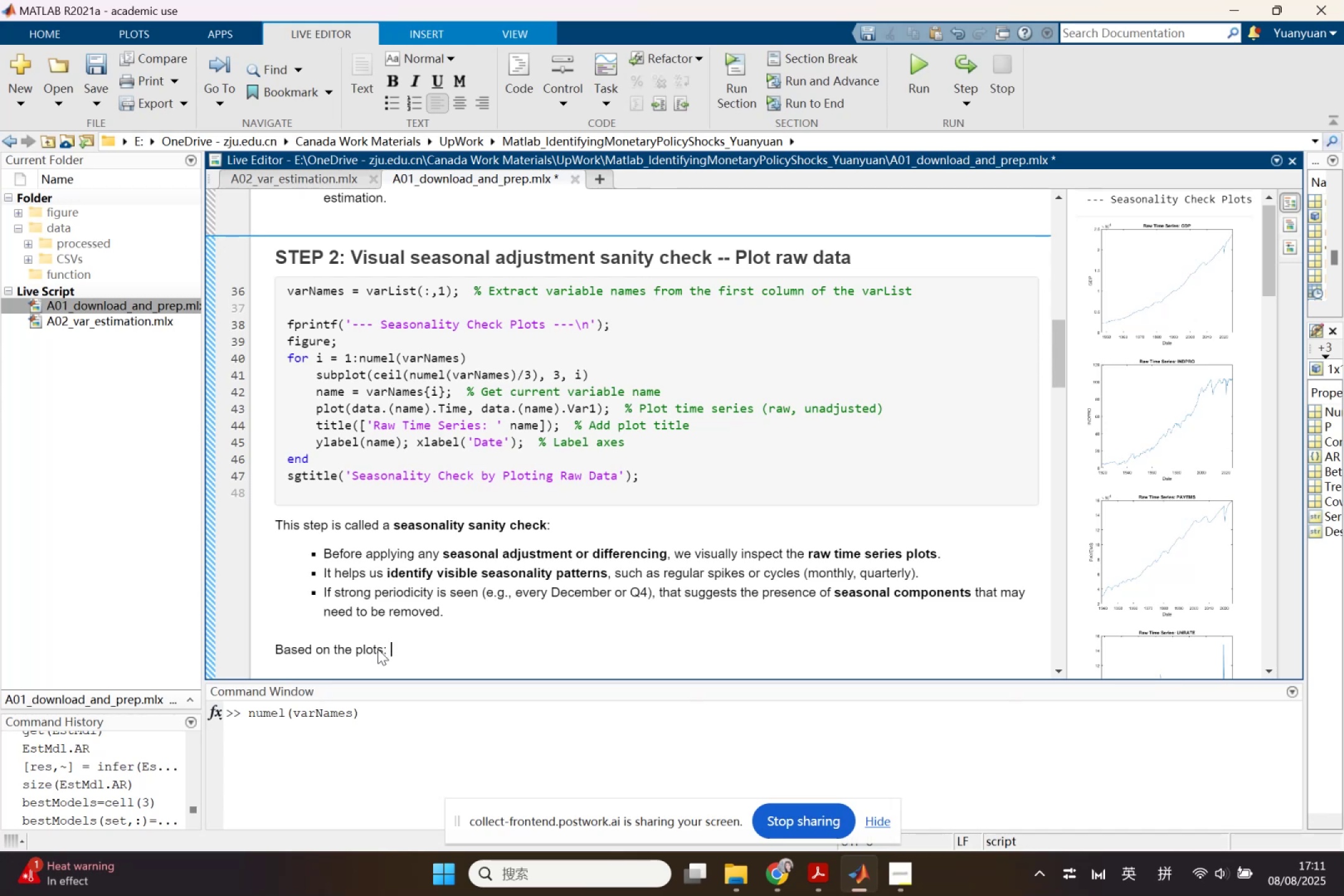 
key(Control+V)
 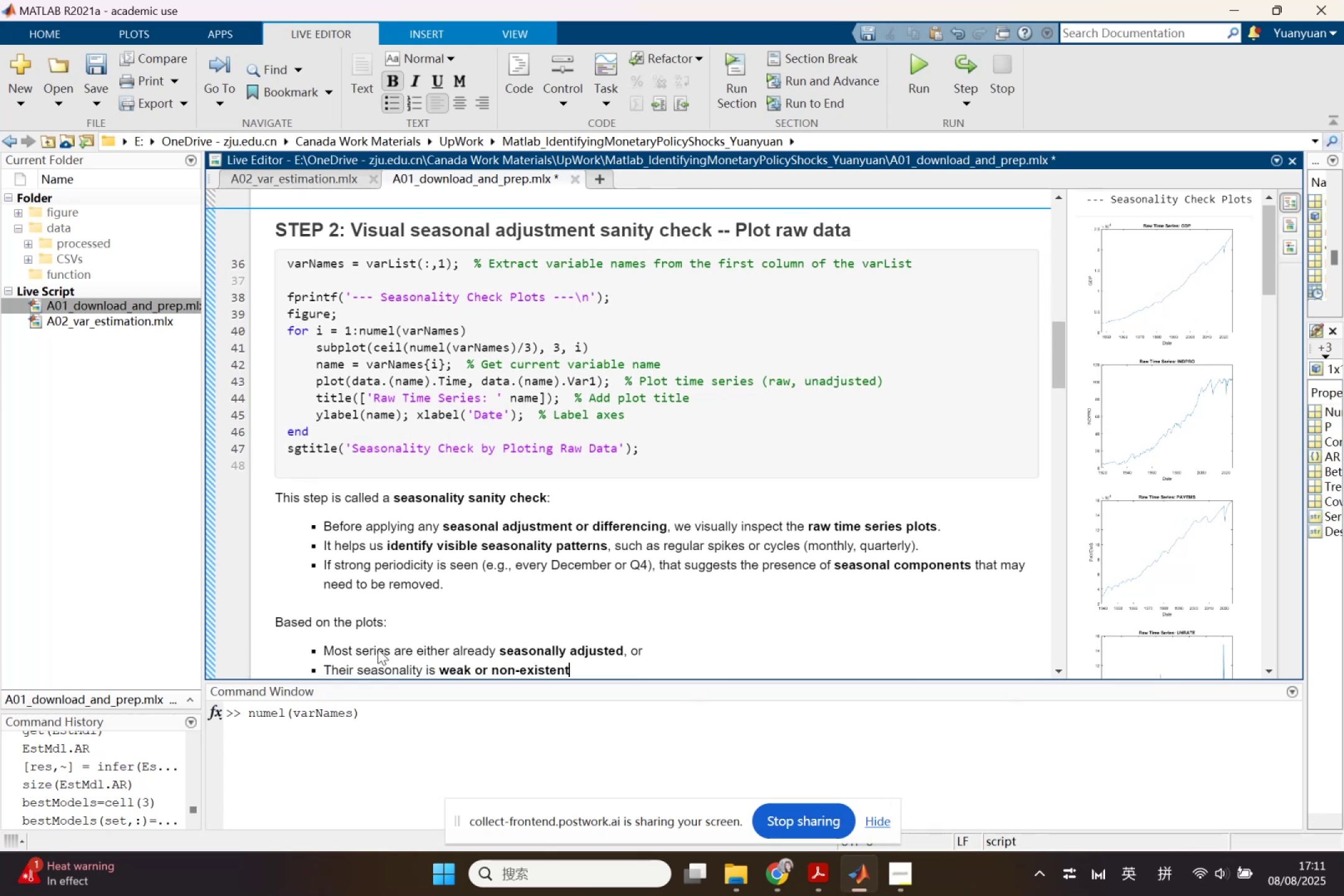 
scroll: coordinate [412, 649], scroll_direction: down, amount: 1.0
 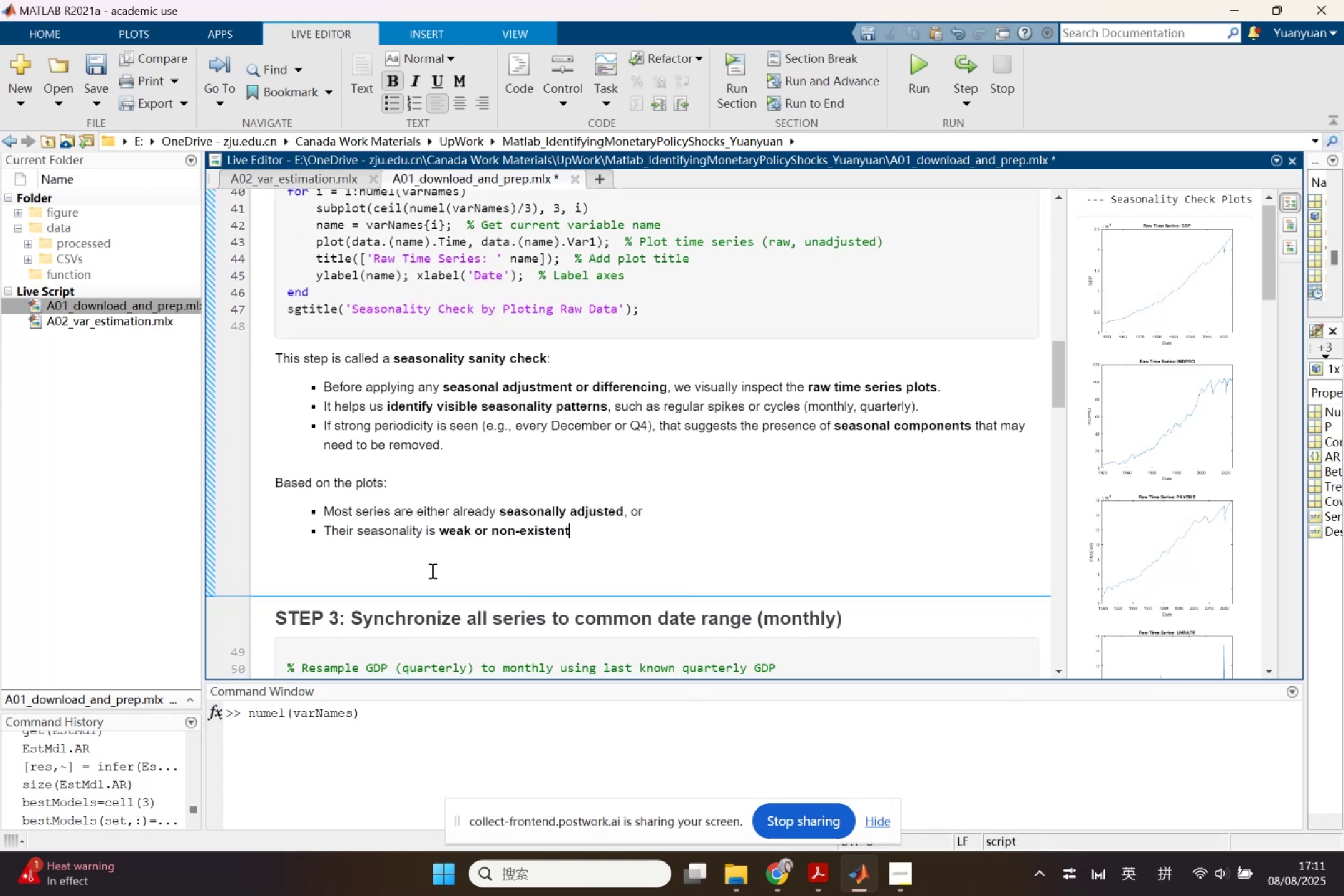 
left_click([431, 571])
 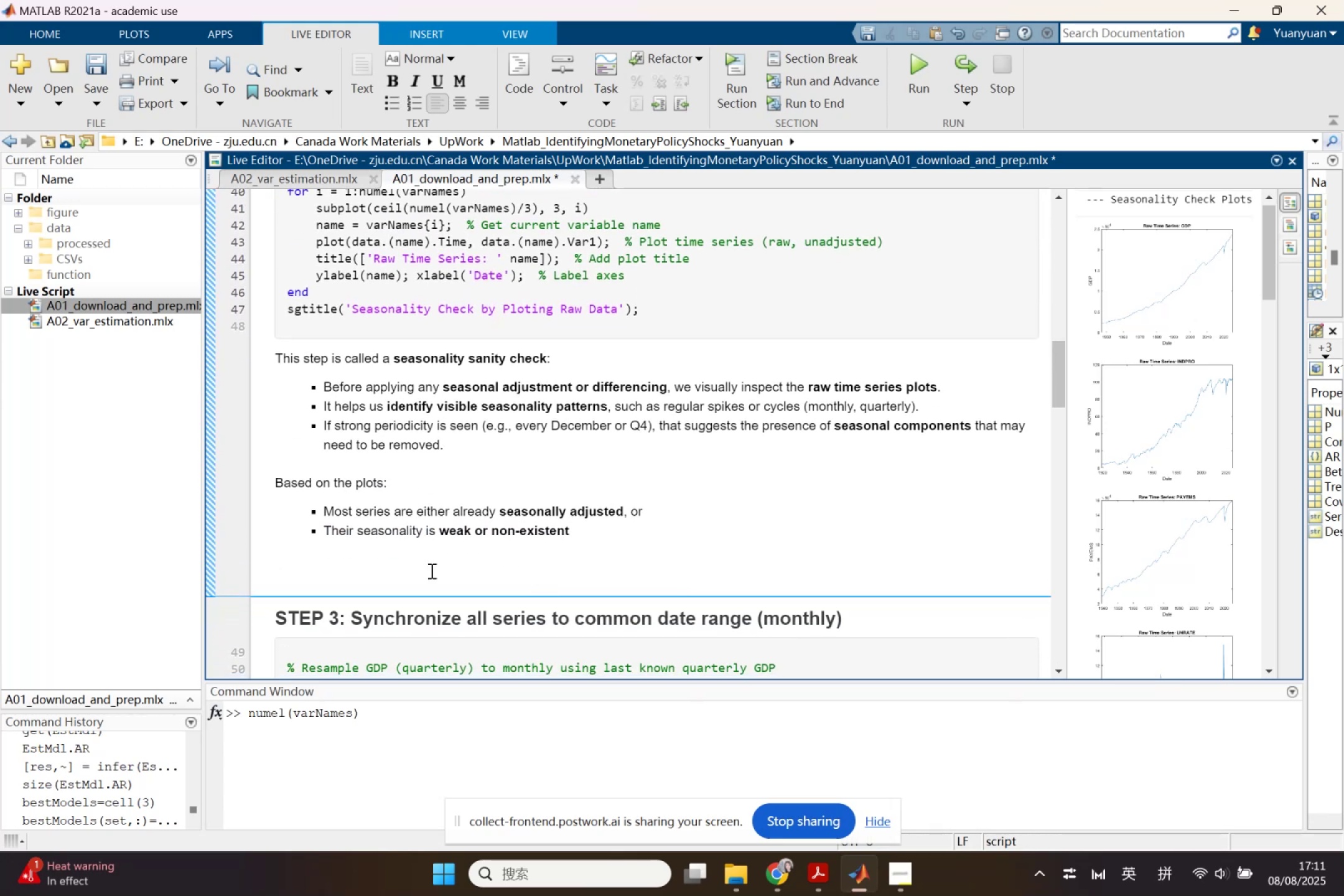 
key(Backspace)
 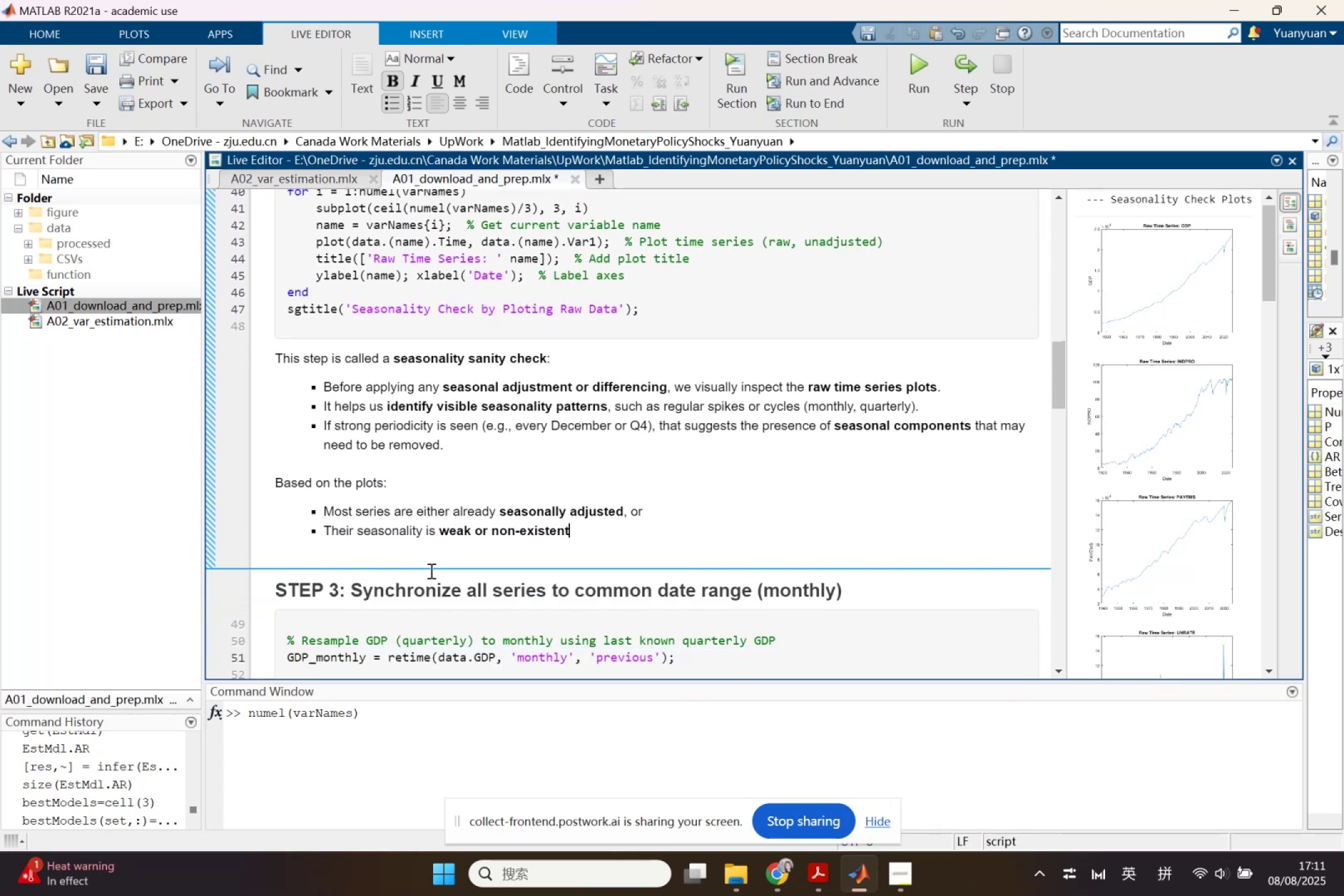 
left_click([359, 556])
 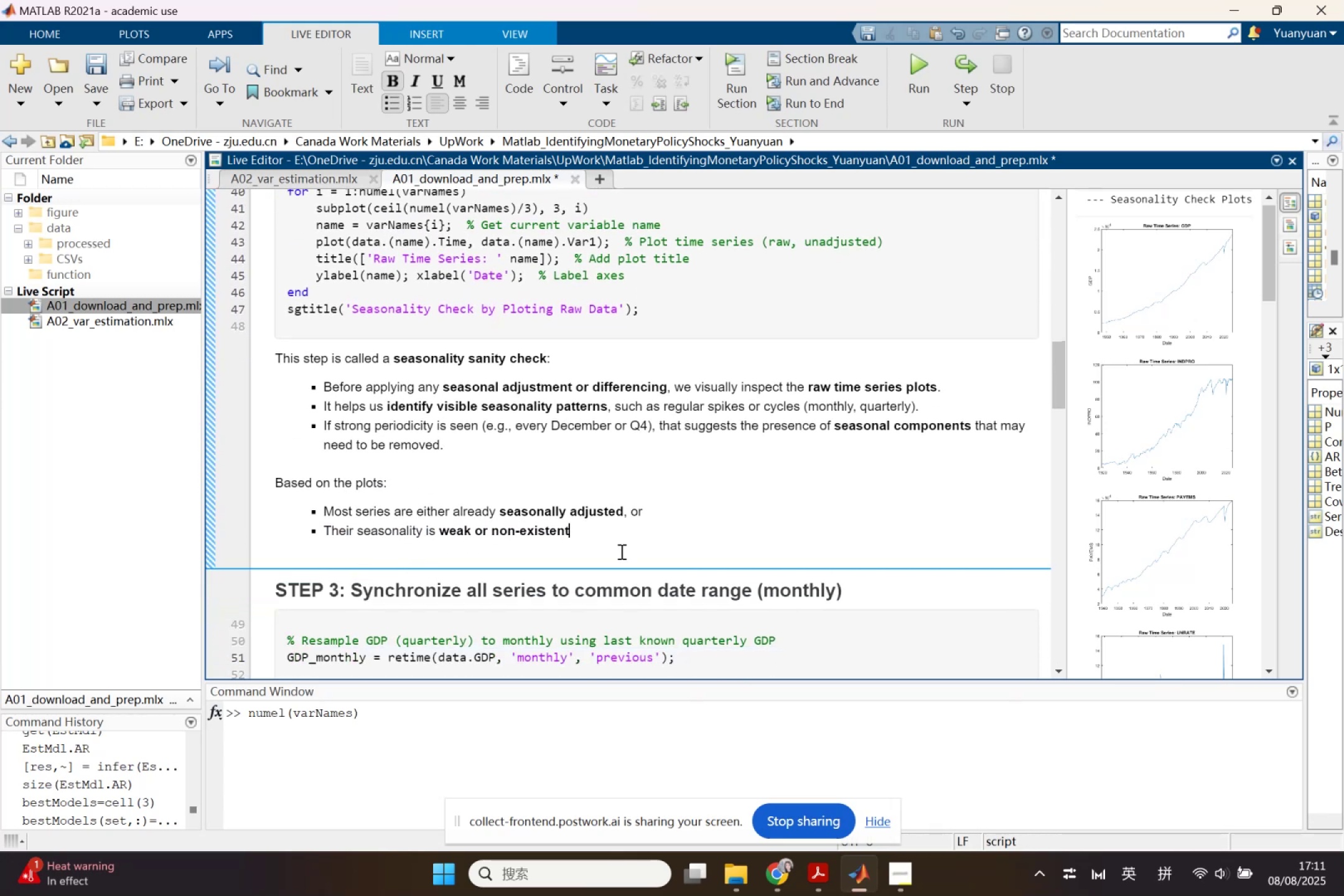 
double_click([620, 552])
 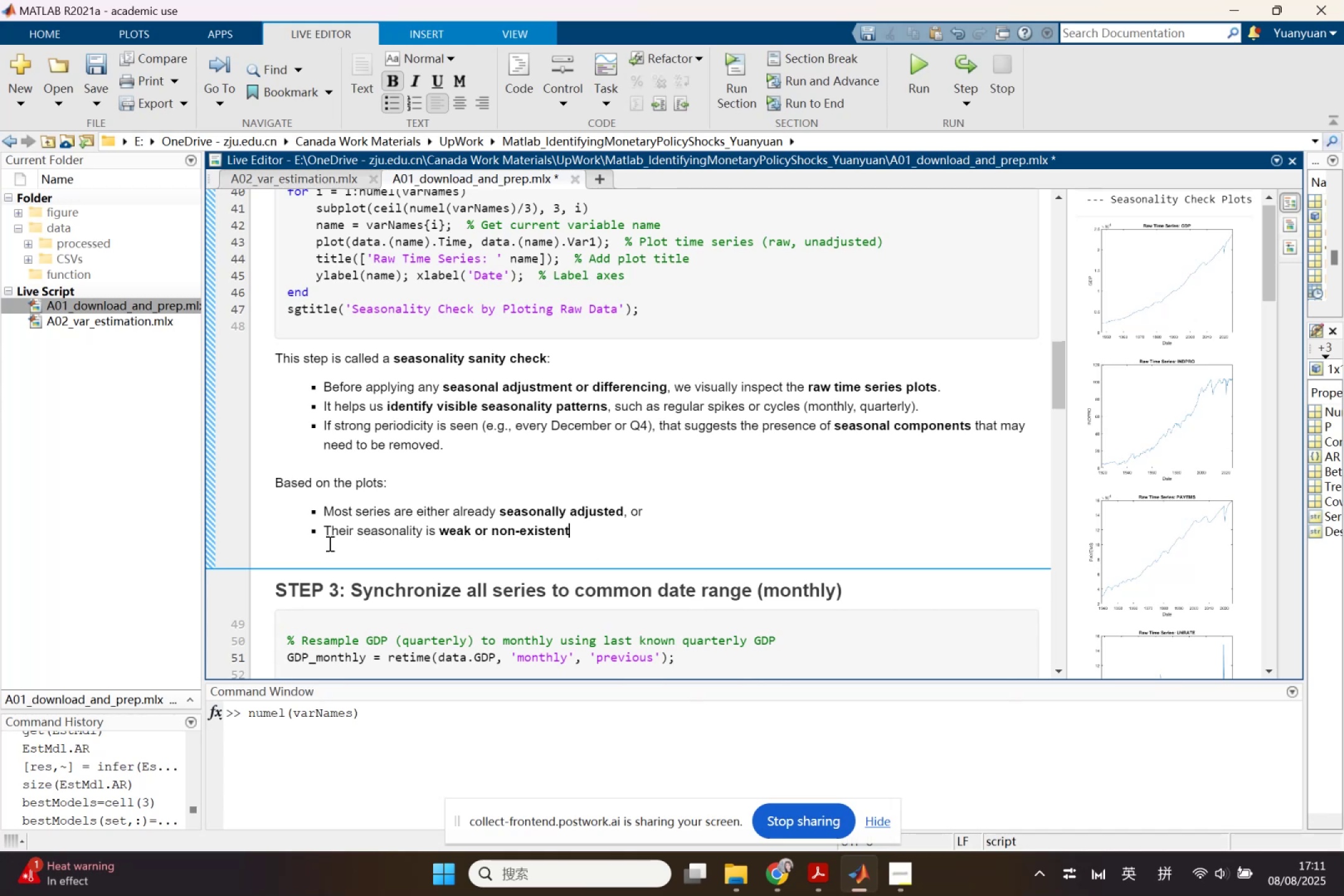 
left_click([329, 543])
 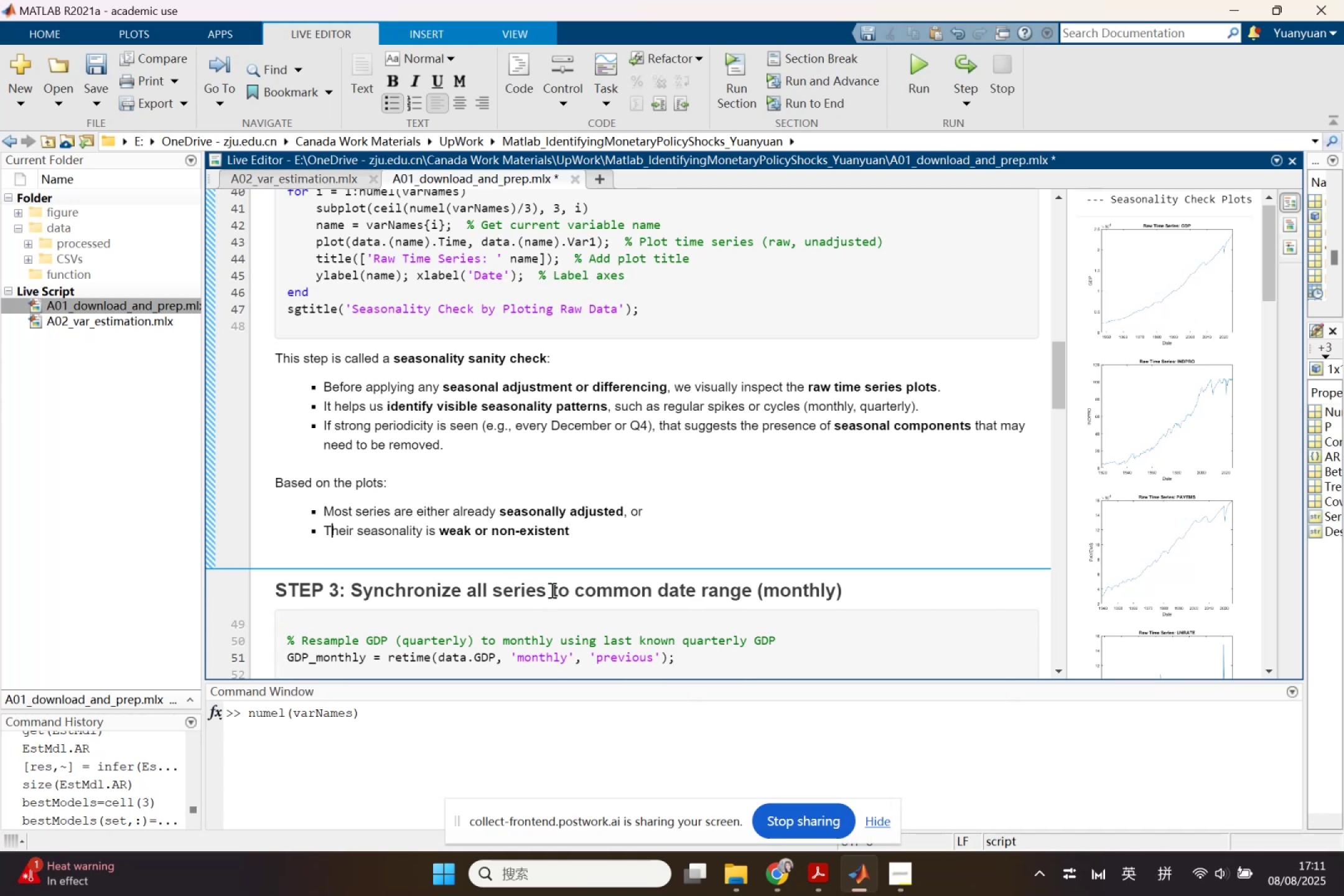 
scroll: coordinate [551, 590], scroll_direction: down, amount: 1.0
 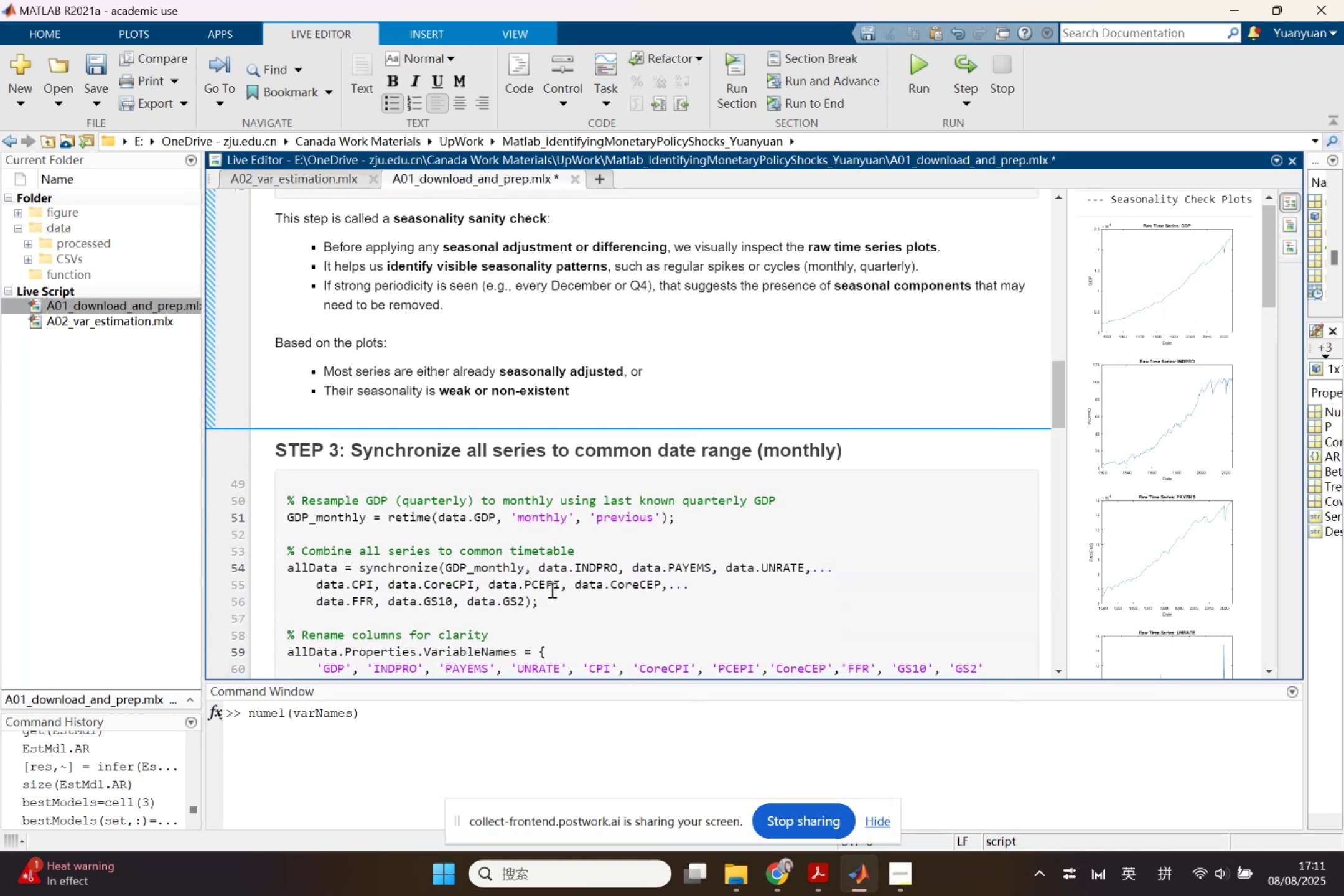 
scroll: coordinate [551, 590], scroll_direction: up, amount: 3.0
 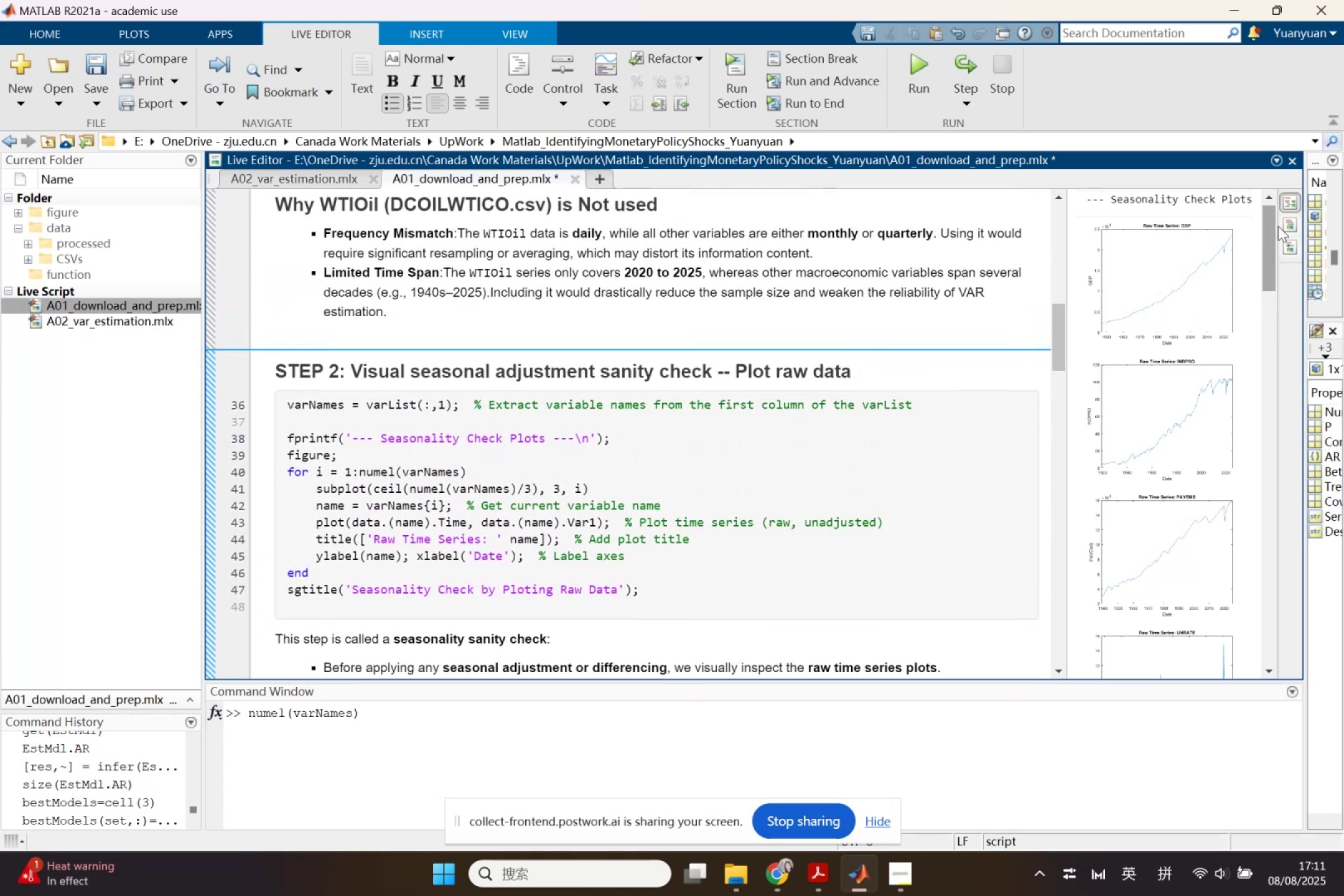 
left_click([1292, 226])
 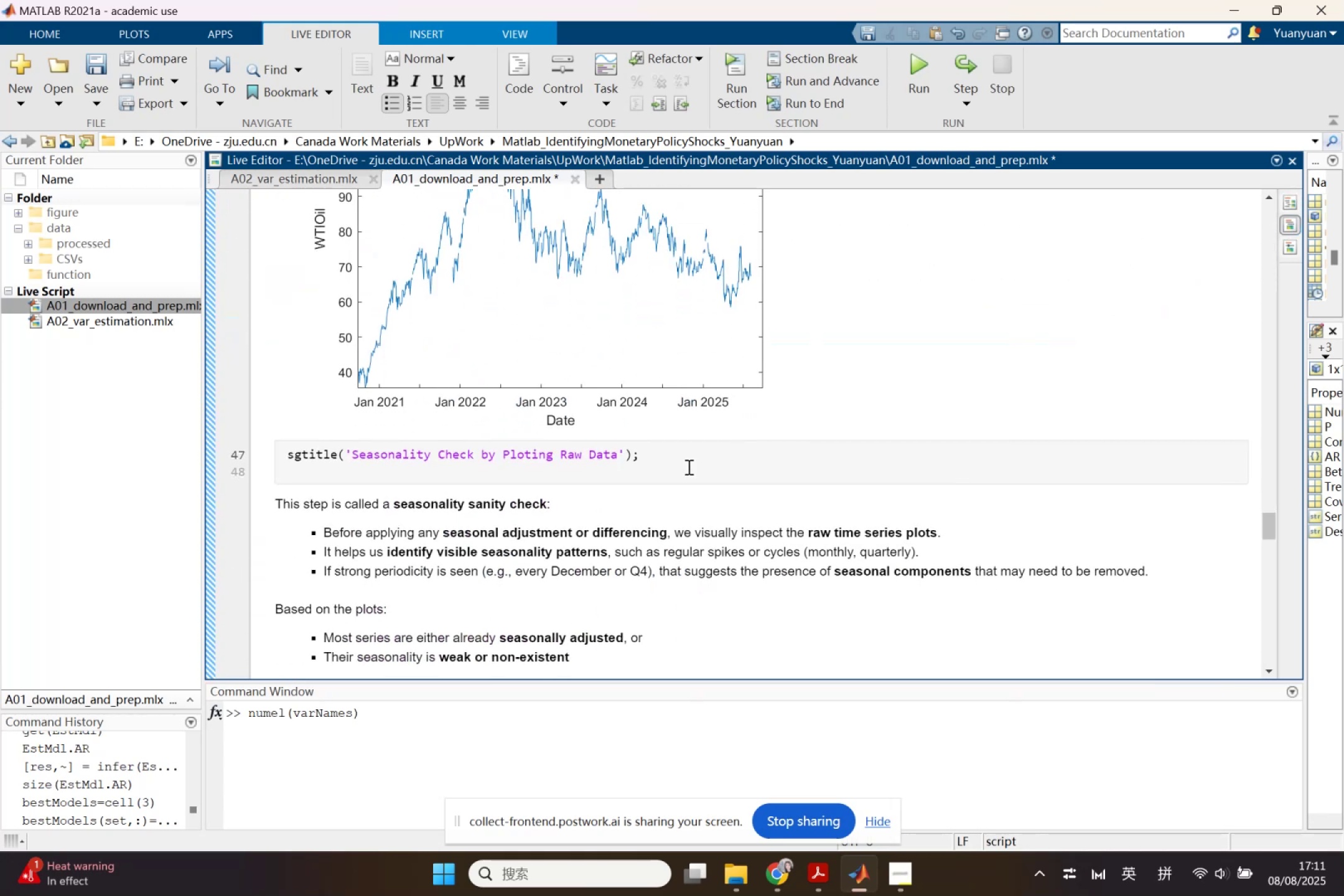 
scroll: coordinate [688, 462], scroll_direction: up, amount: 22.0
 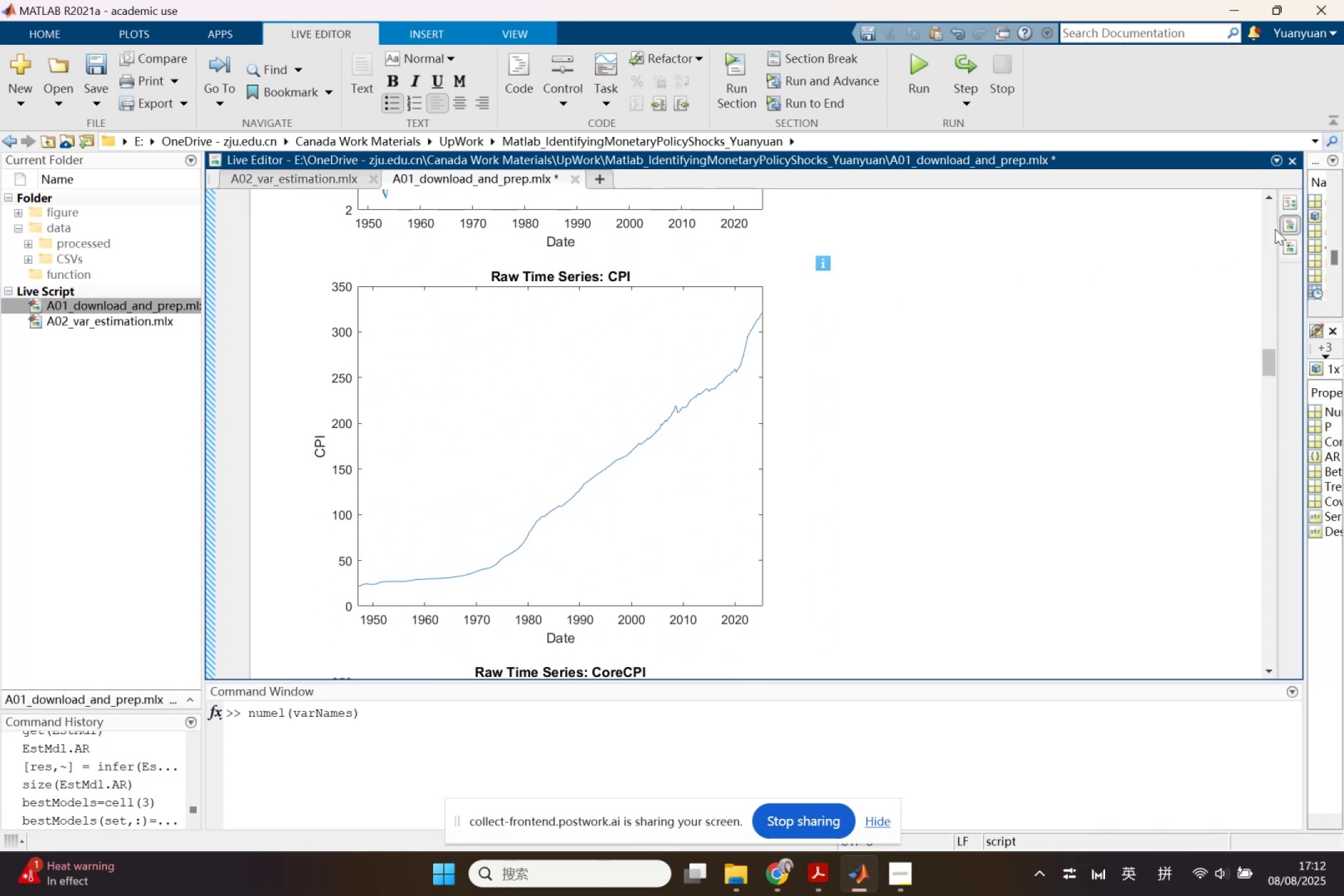 
left_click([1289, 203])
 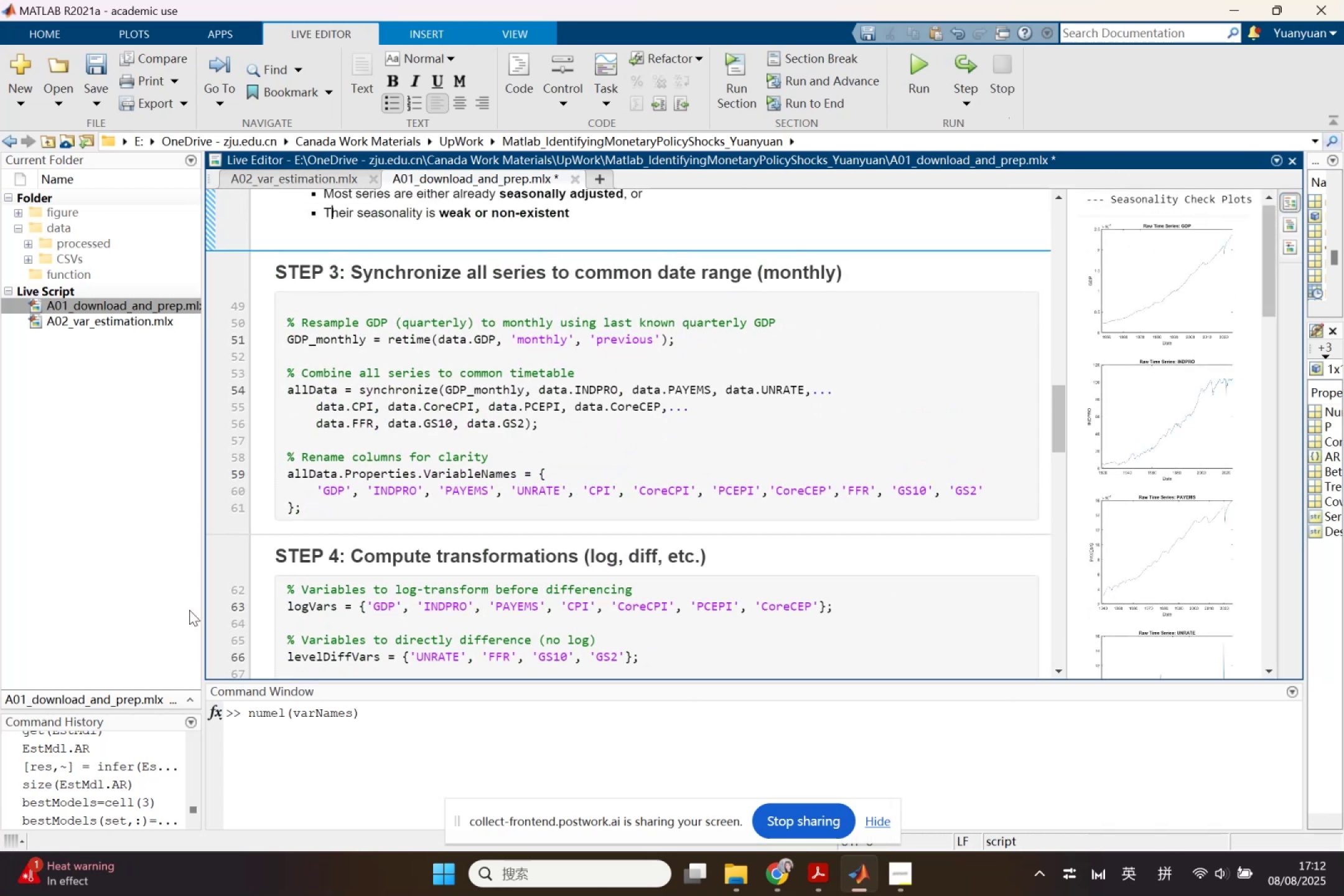 
scroll: coordinate [294, 609], scroll_direction: down, amount: 2.0
 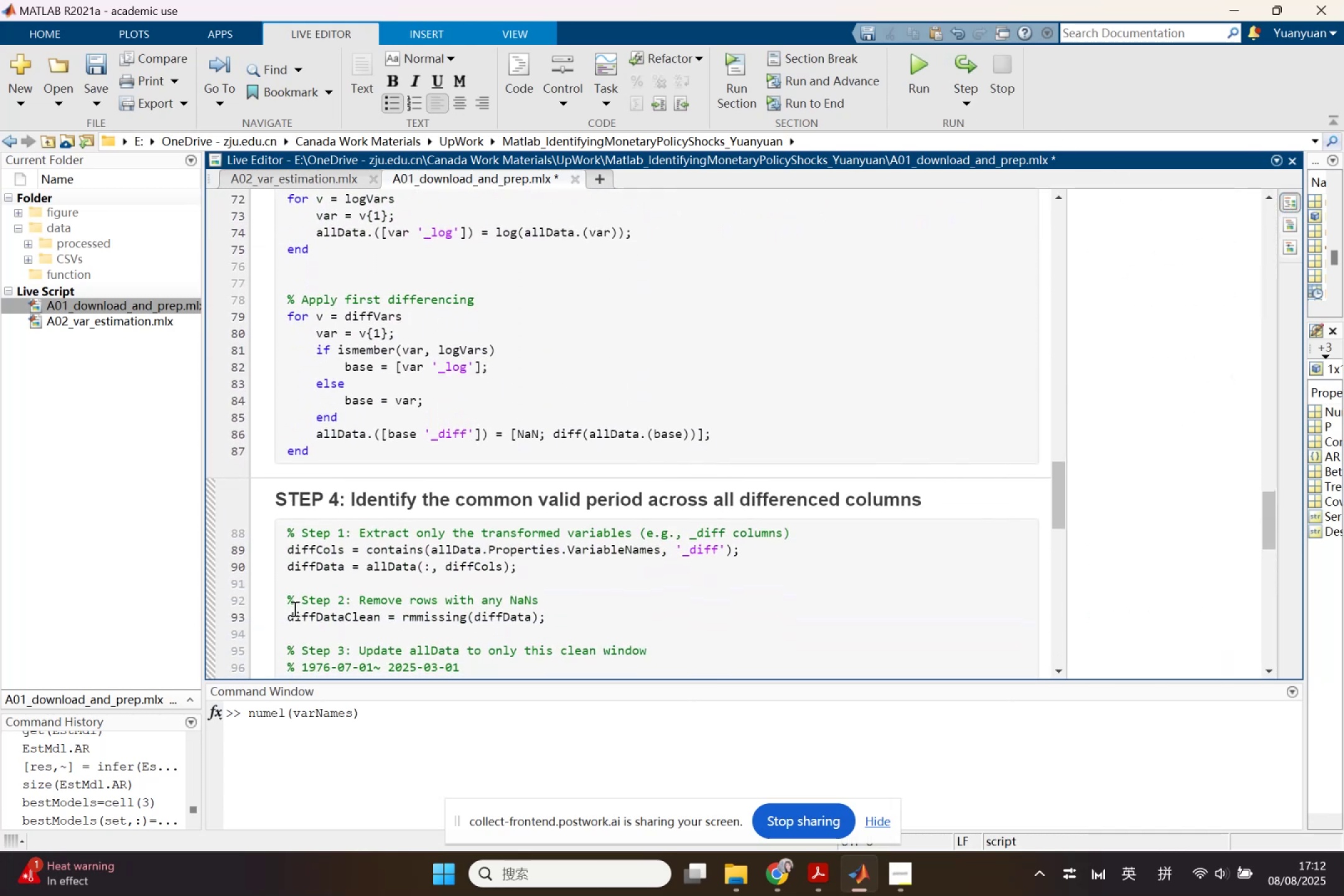 
scroll: coordinate [412, 605], scroll_direction: up, amount: 2.0
 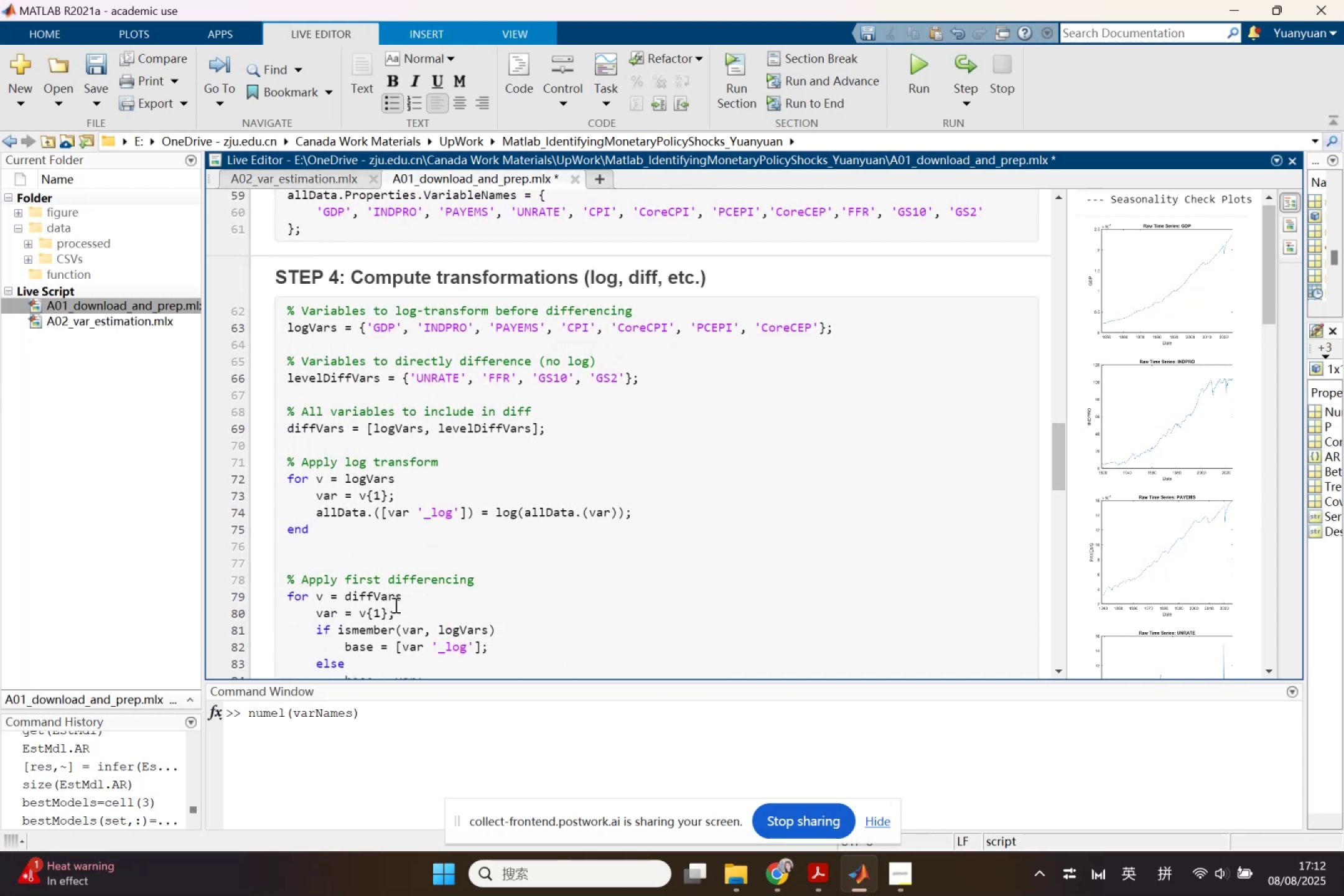 
wait(13.97)
 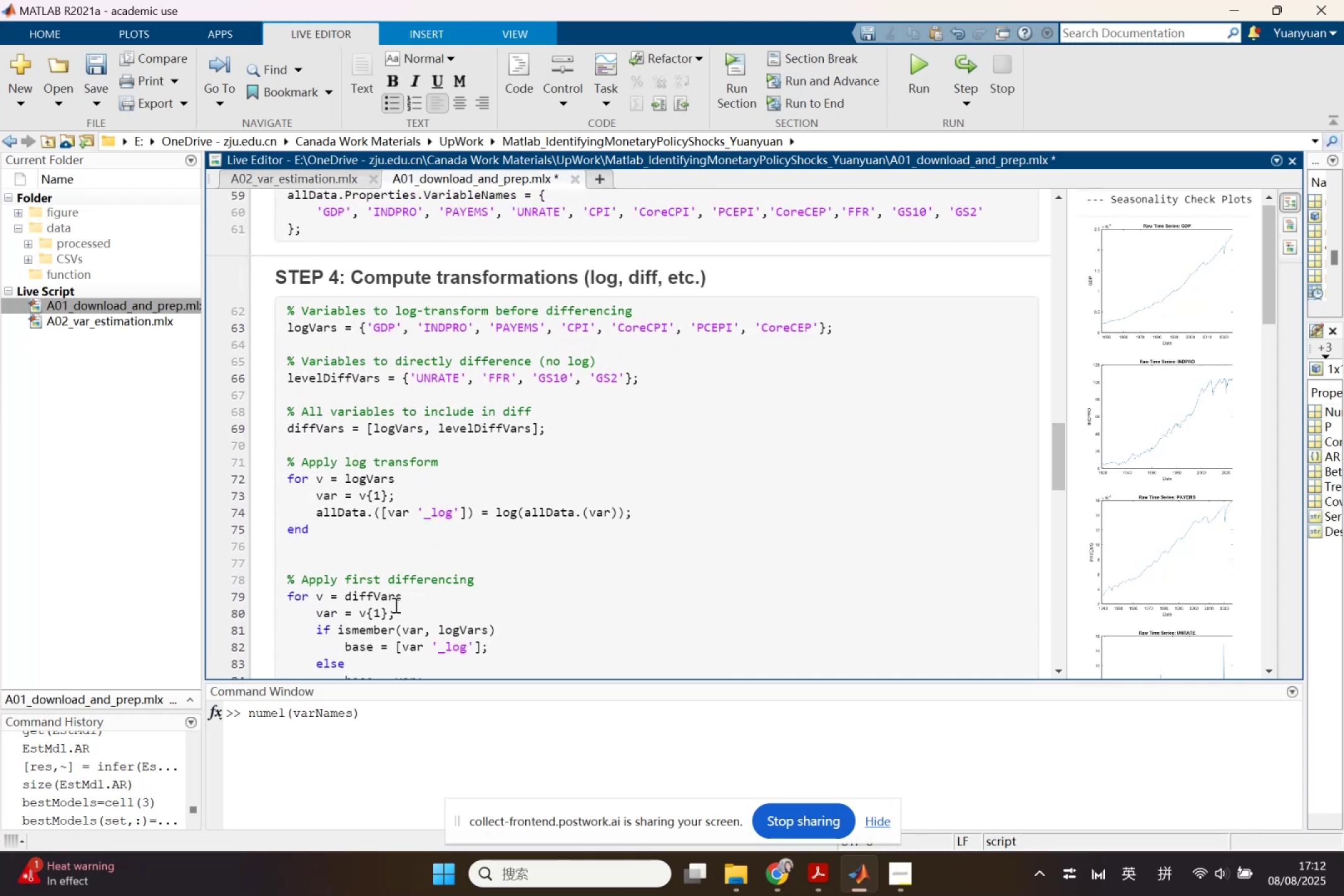 
scroll: coordinate [687, 608], scroll_direction: down, amount: 3.0
 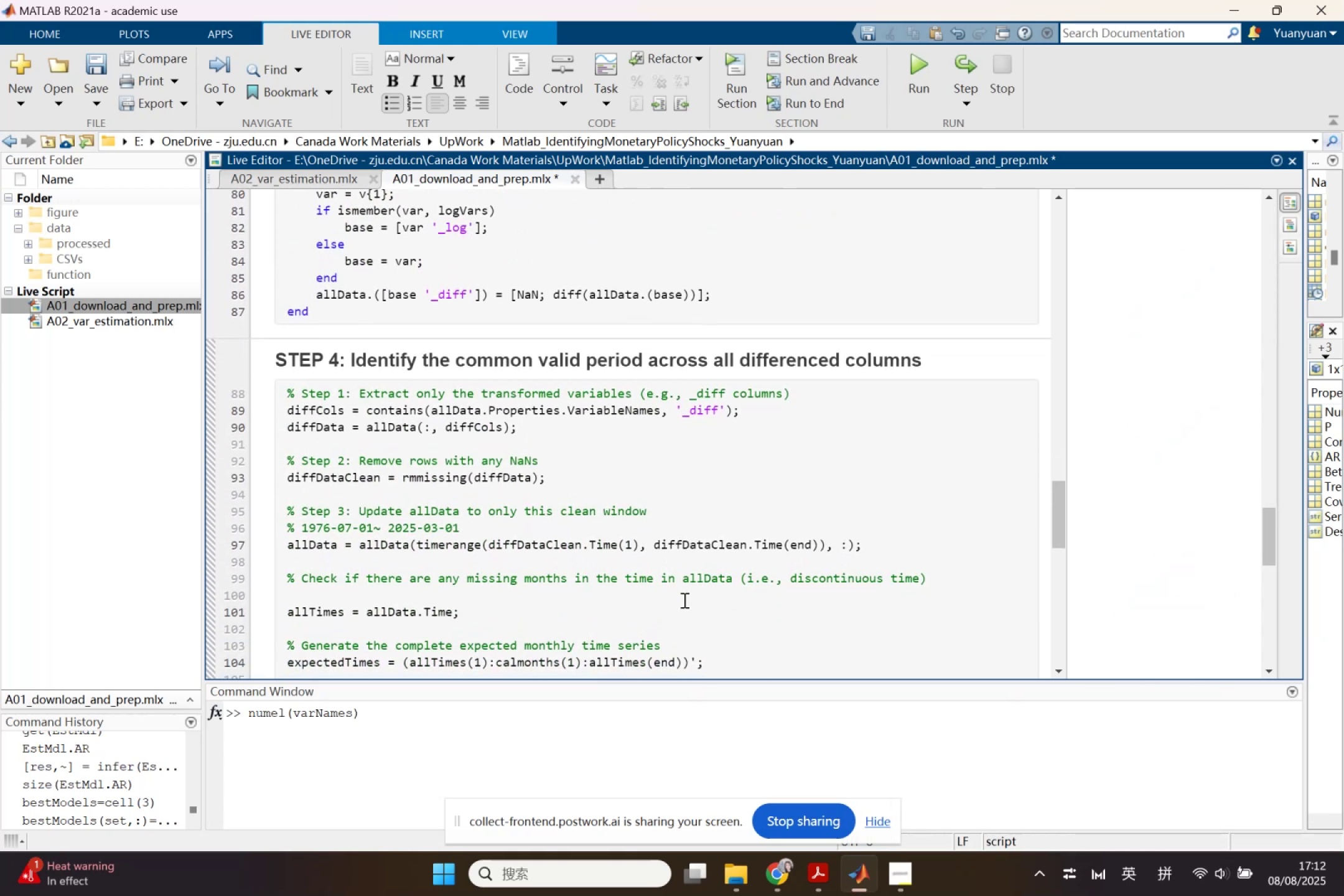 
wait(5.98)
 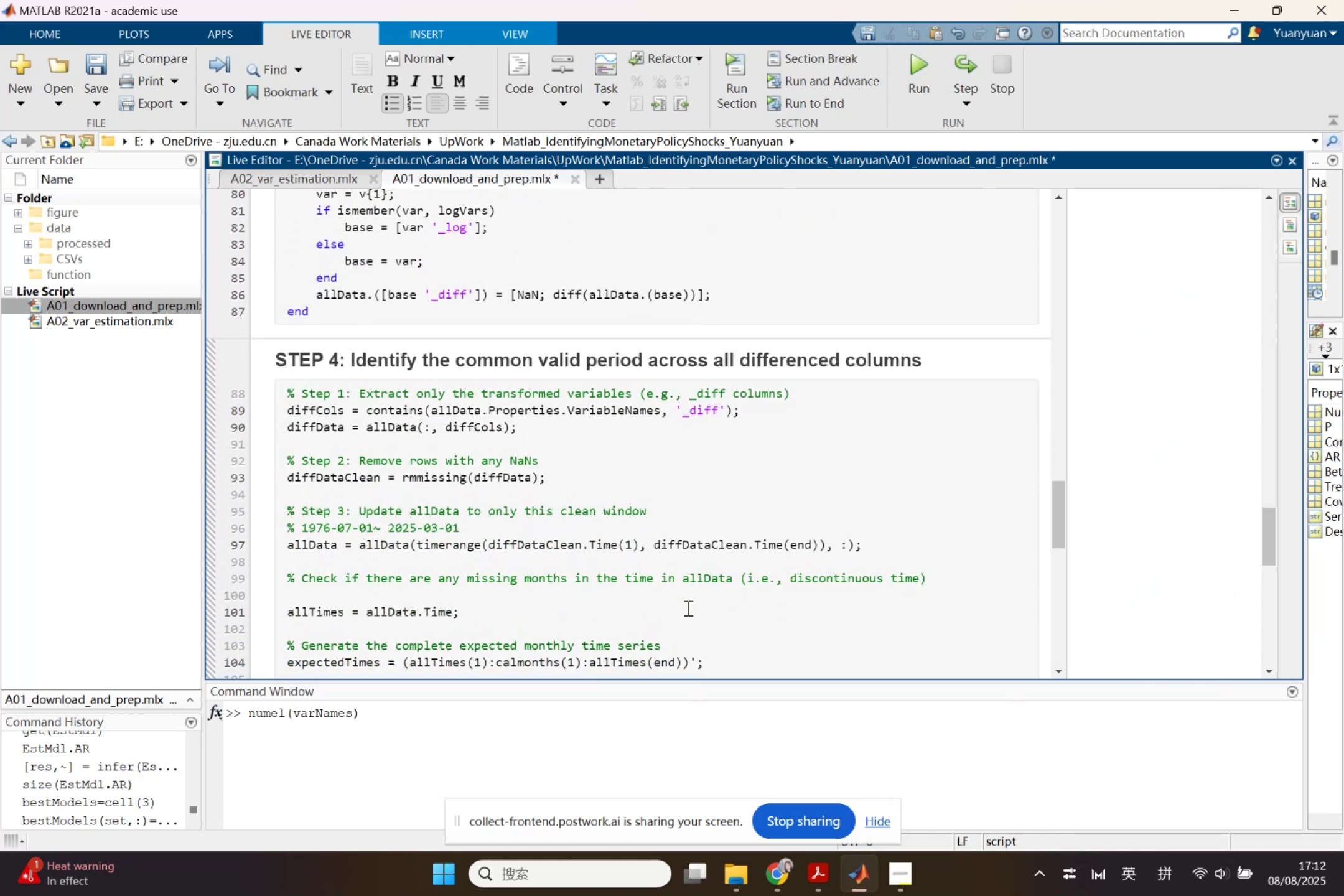 
scroll: coordinate [701, 578], scroll_direction: down, amount: 1.0
 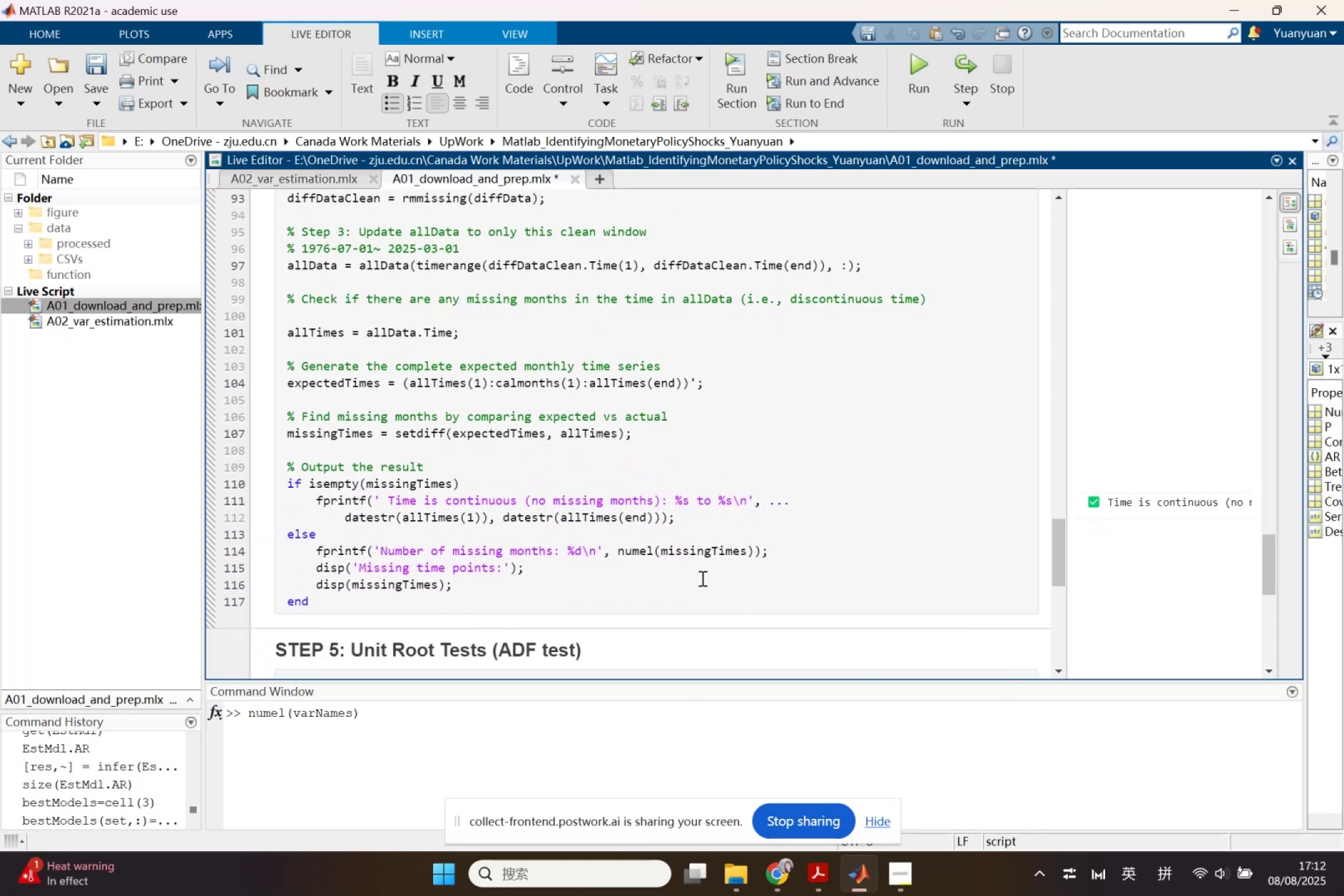 
scroll: coordinate [701, 579], scroll_direction: up, amount: 3.0
 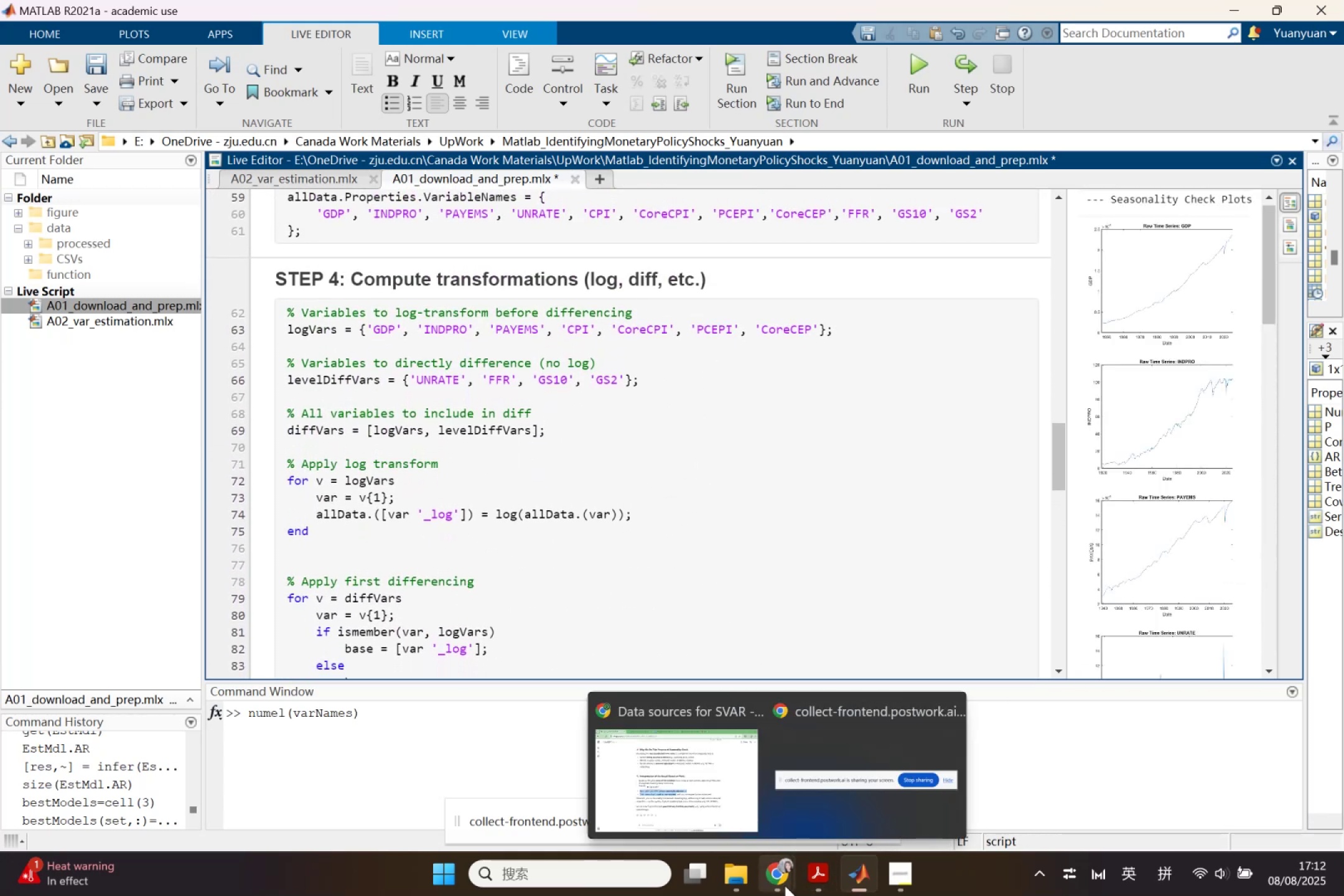 
left_click([727, 798])
 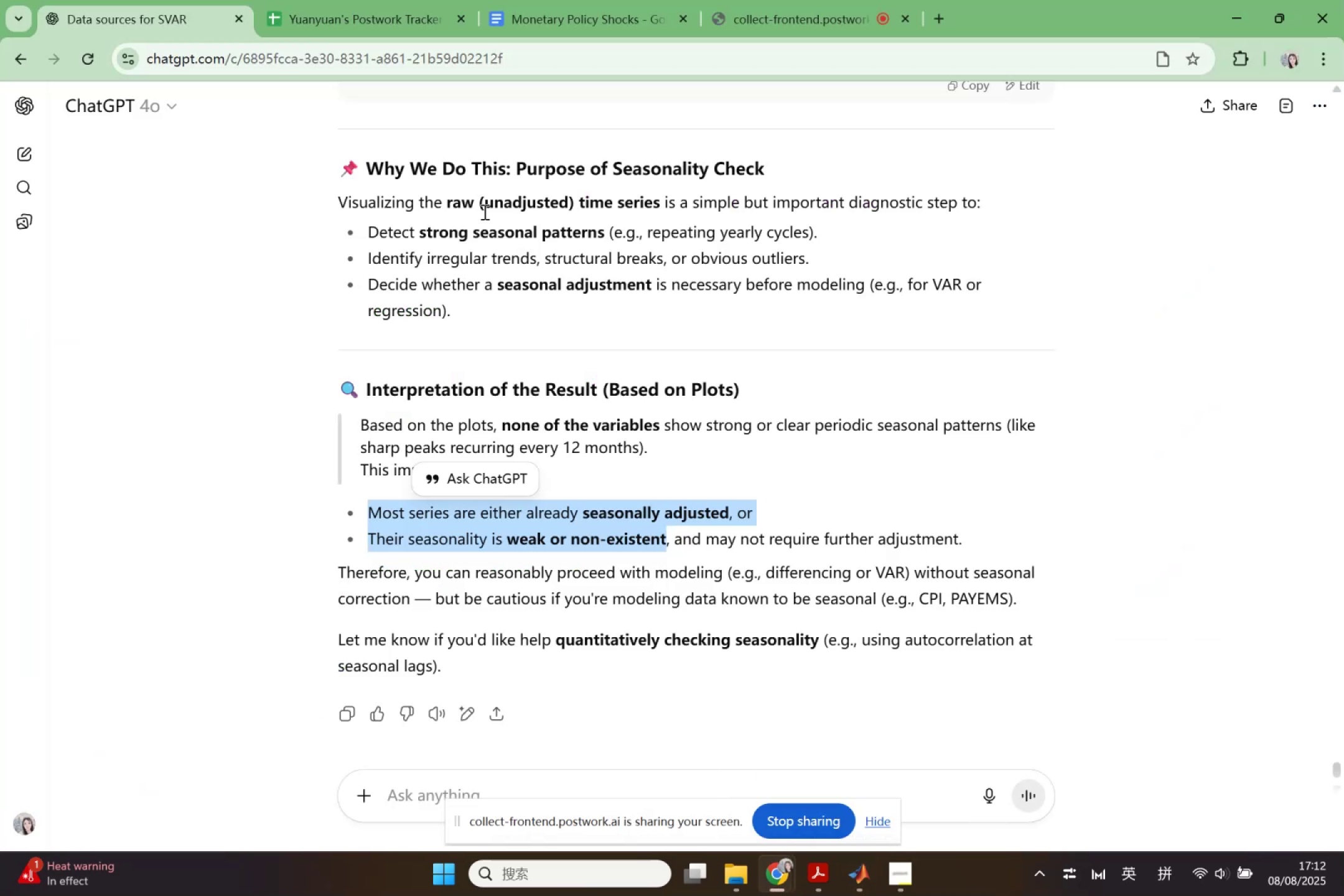 
left_click_drag(start_coordinate=[611, 0], to_coordinate=[608, 0])
 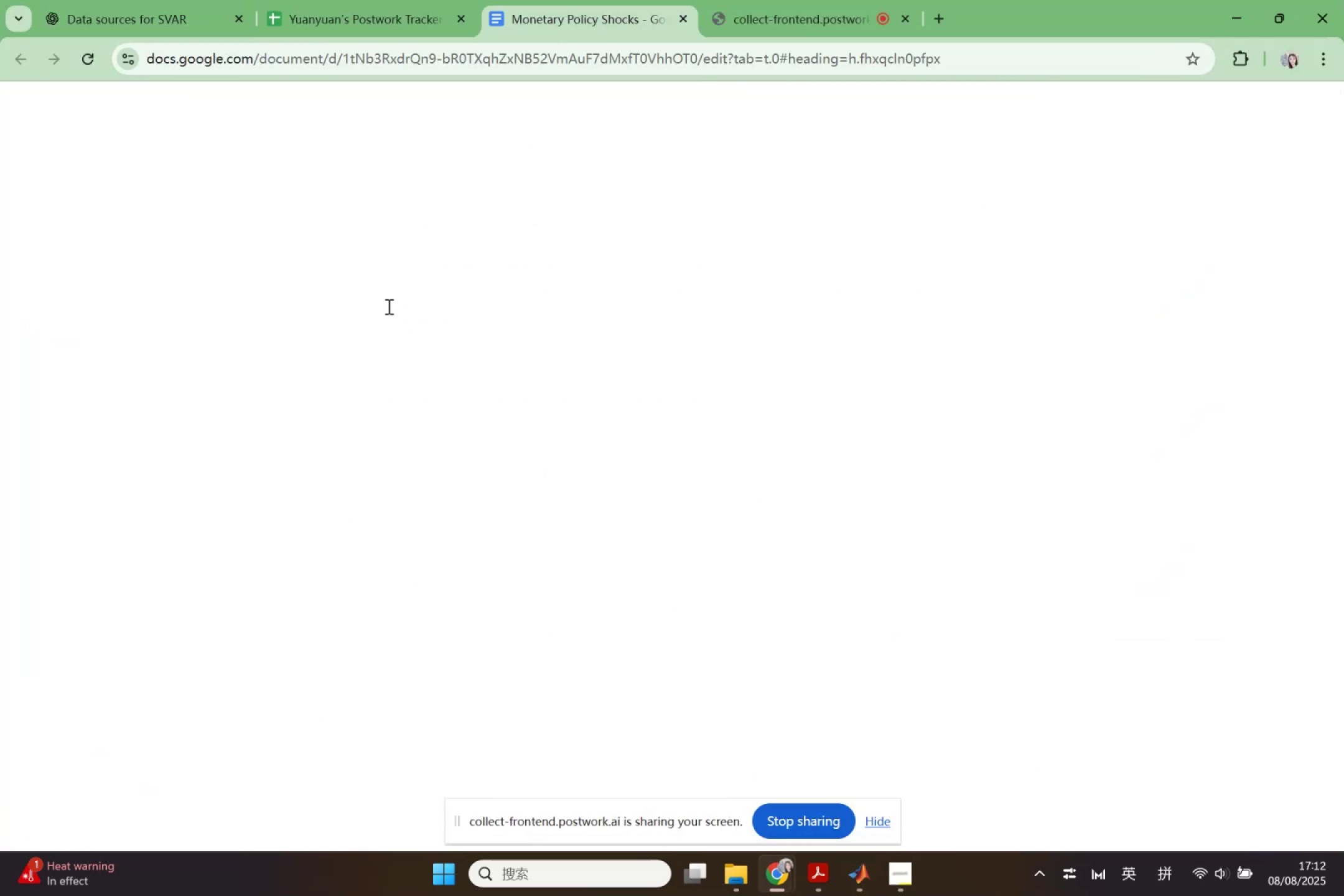 
scroll: coordinate [179, 436], scroll_direction: up, amount: 5.0
 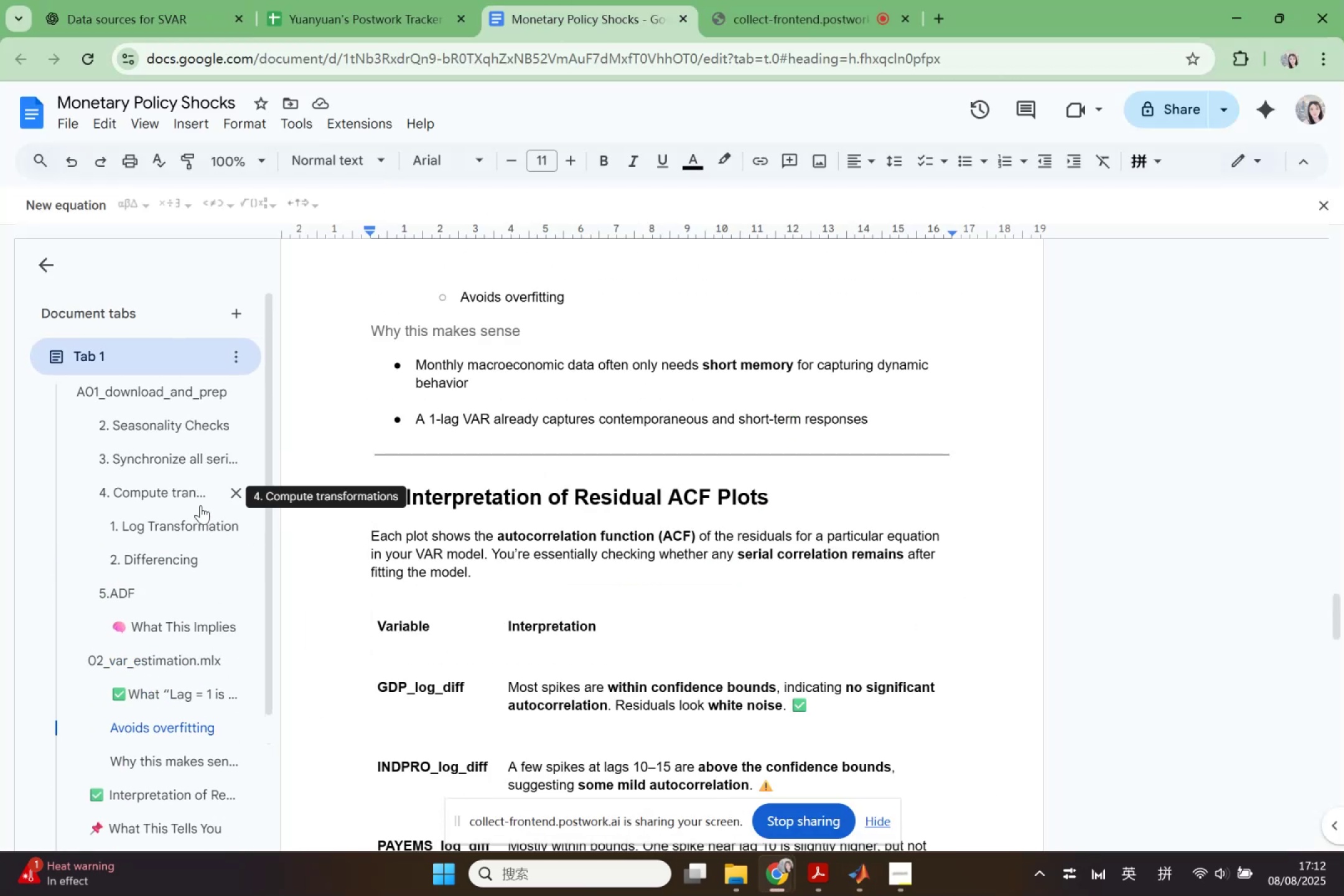 
left_click([200, 505])
 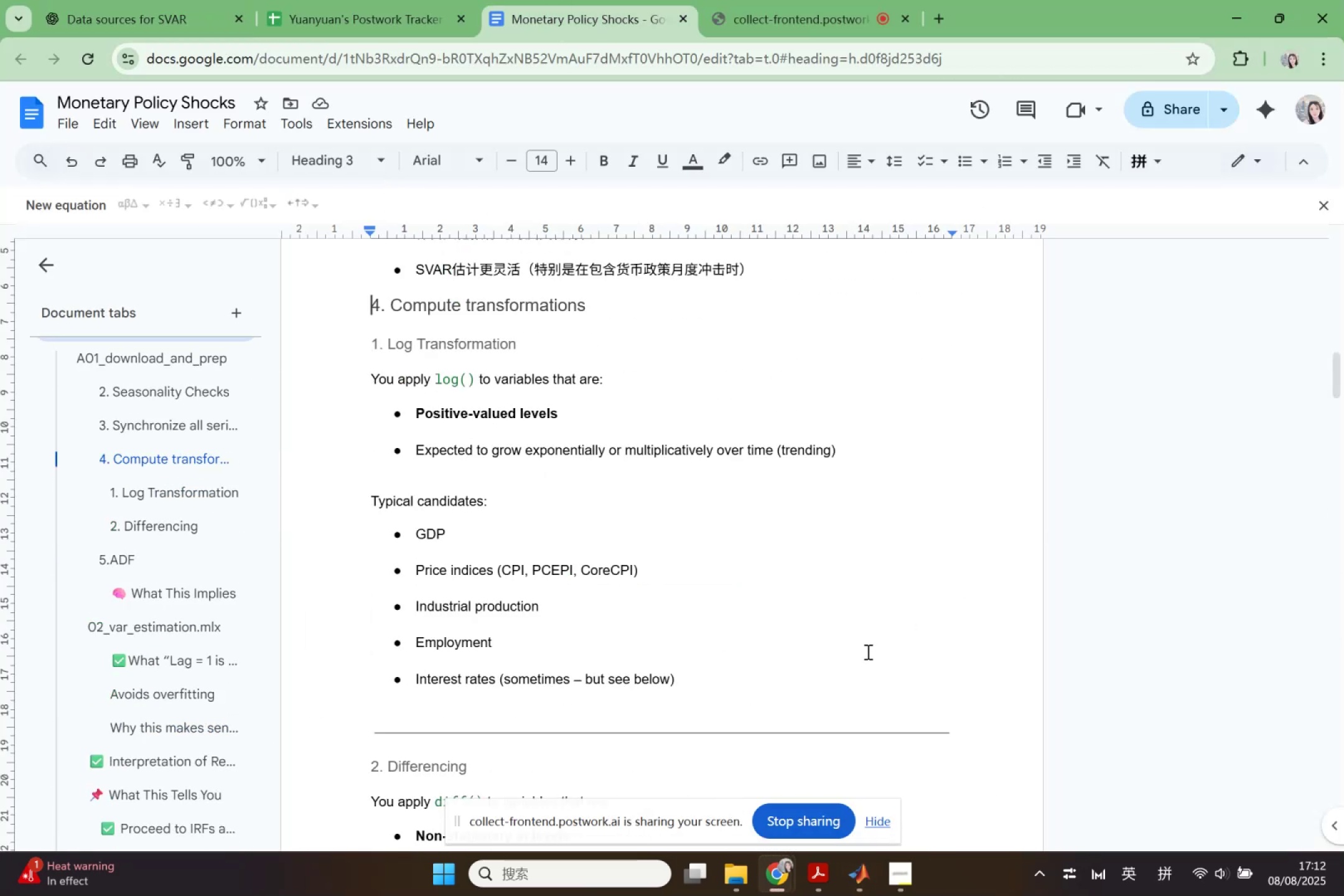 
wait(8.28)
 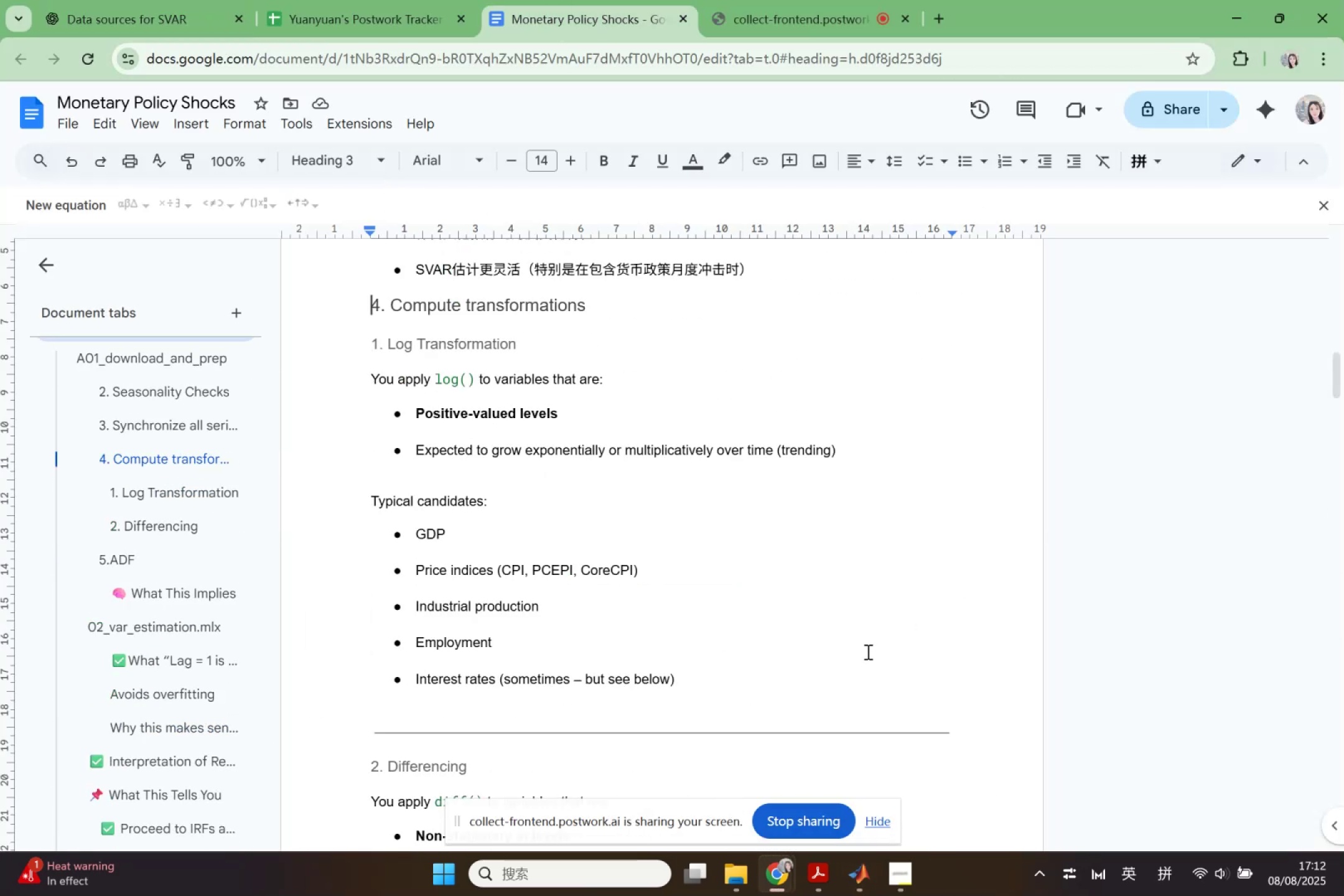 
scroll: coordinate [842, 617], scroll_direction: down, amount: 10.0
 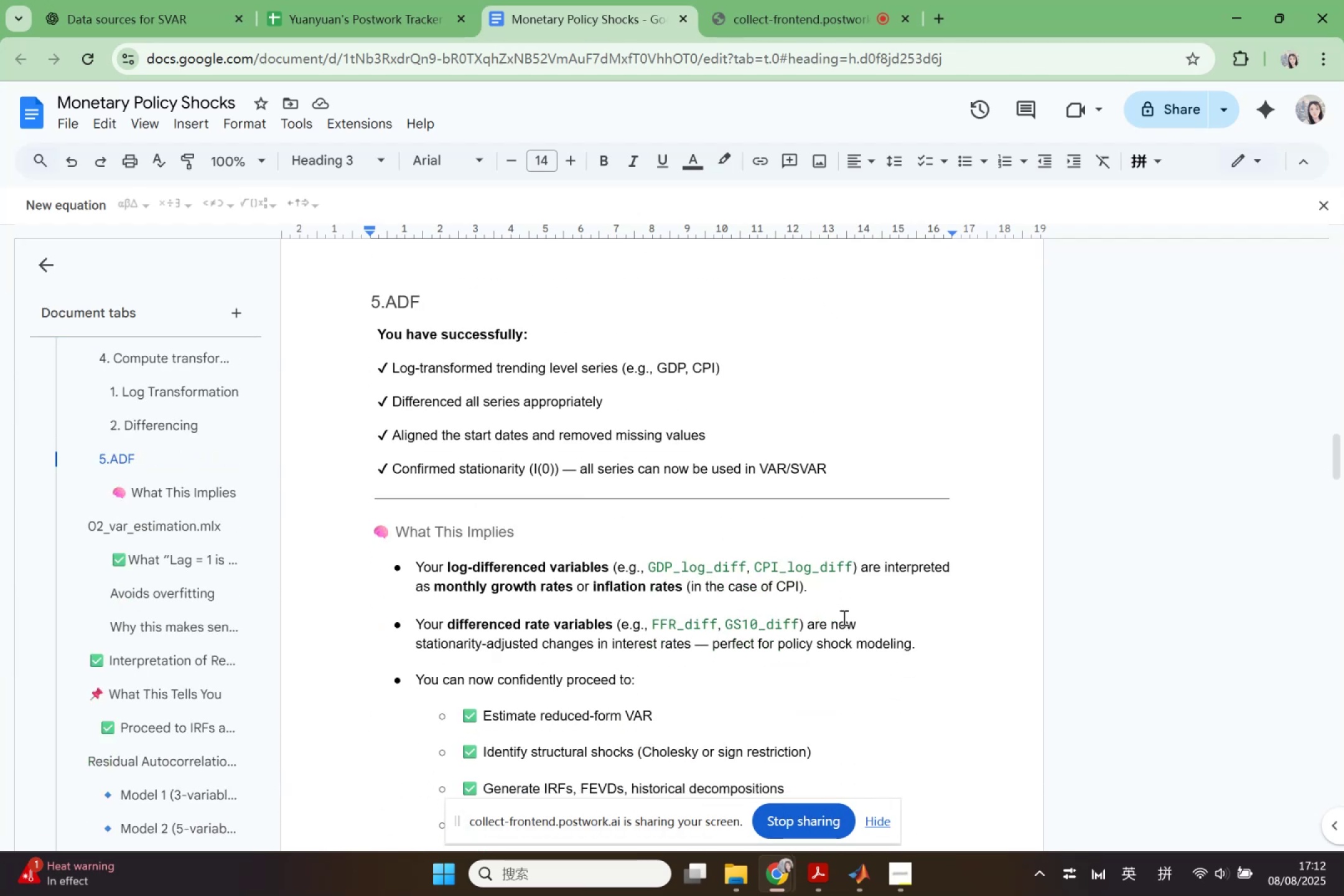 
scroll: coordinate [842, 617], scroll_direction: up, amount: 3.0
 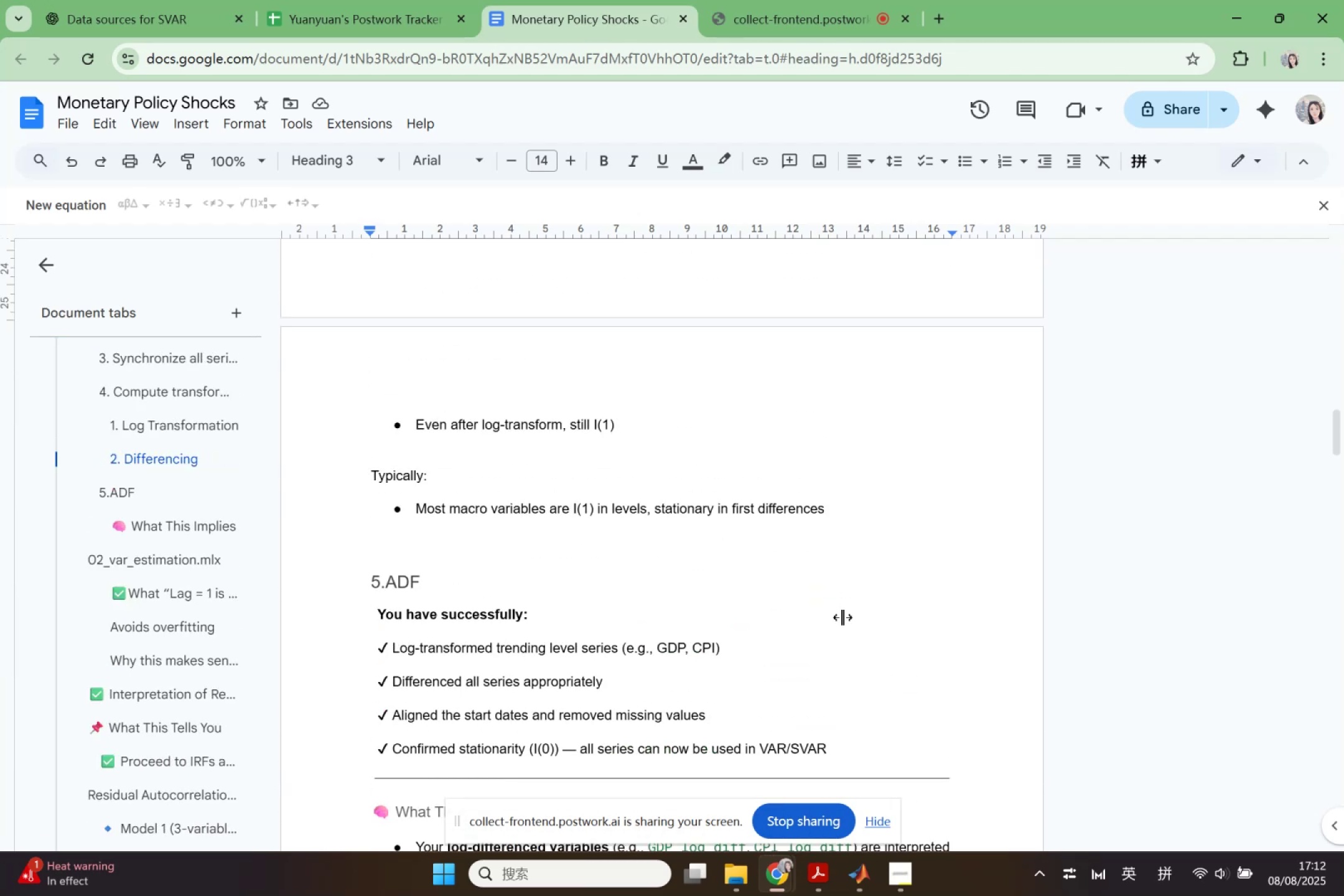 
scroll: coordinate [839, 629], scroll_direction: down, amount: 6.0
 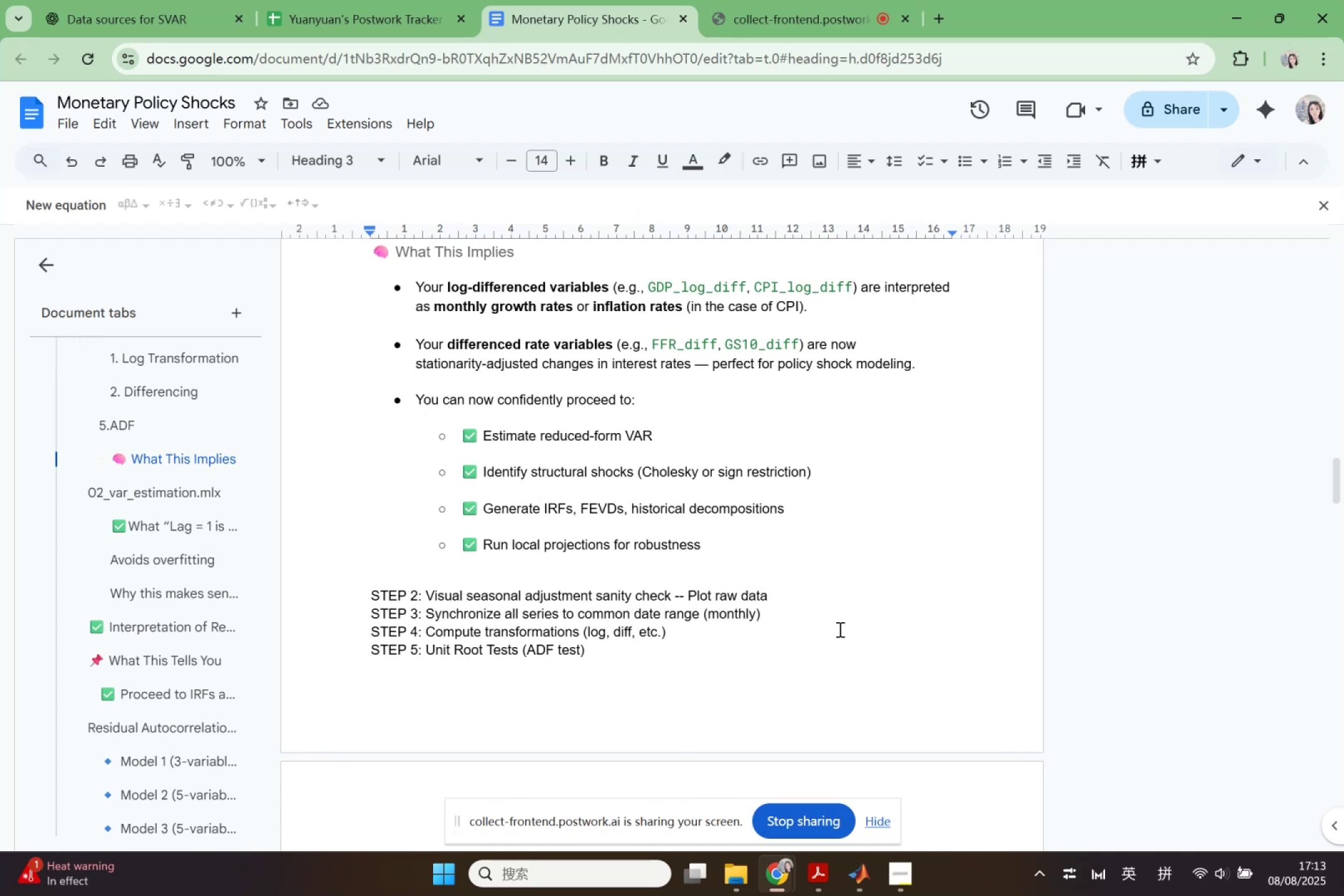 
scroll: coordinate [400, 438], scroll_direction: up, amount: 14.0
 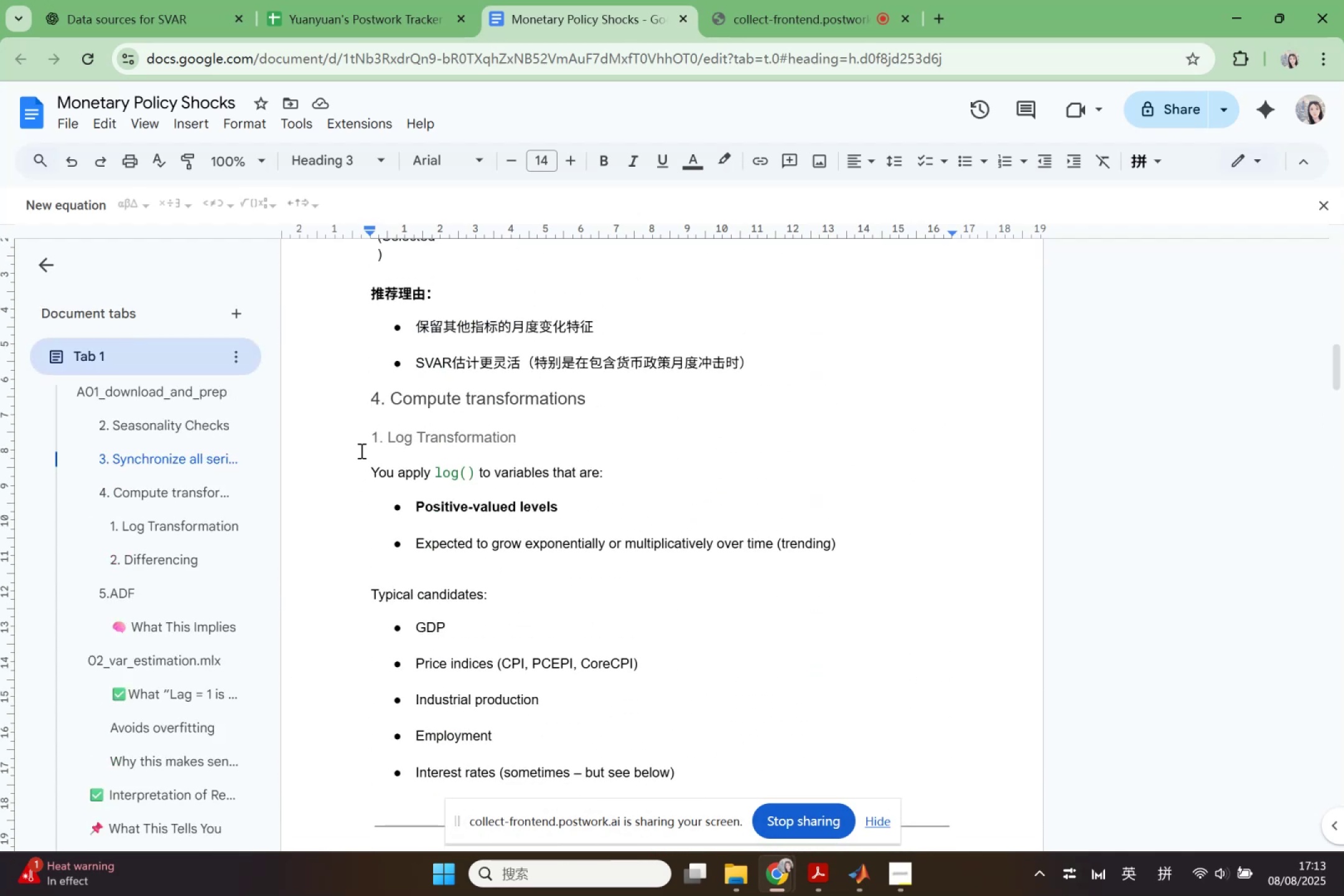 
left_click_drag(start_coordinate=[370, 436], to_coordinate=[891, 709])
 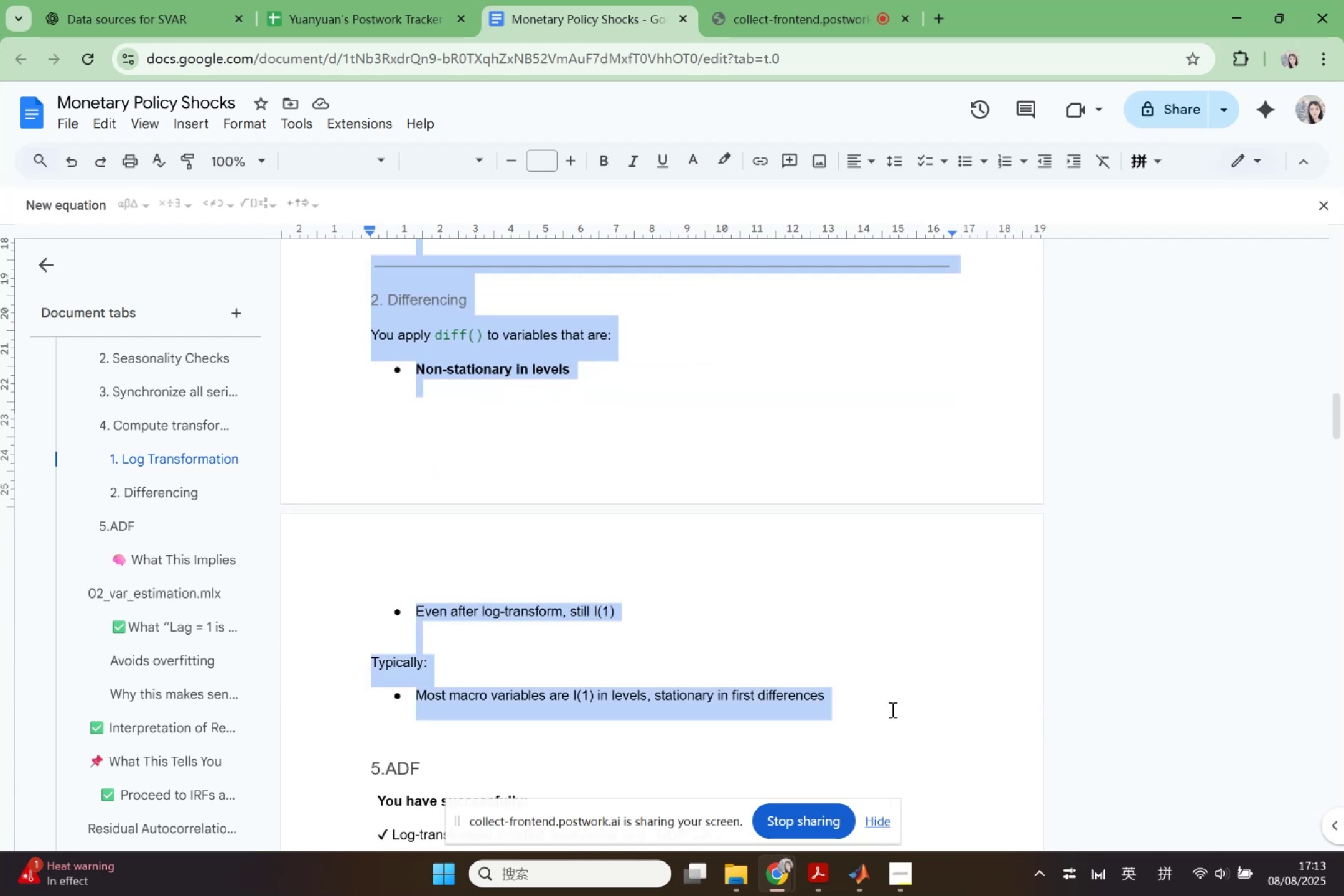 
scroll: coordinate [712, 599], scroll_direction: down, amount: 6.0
 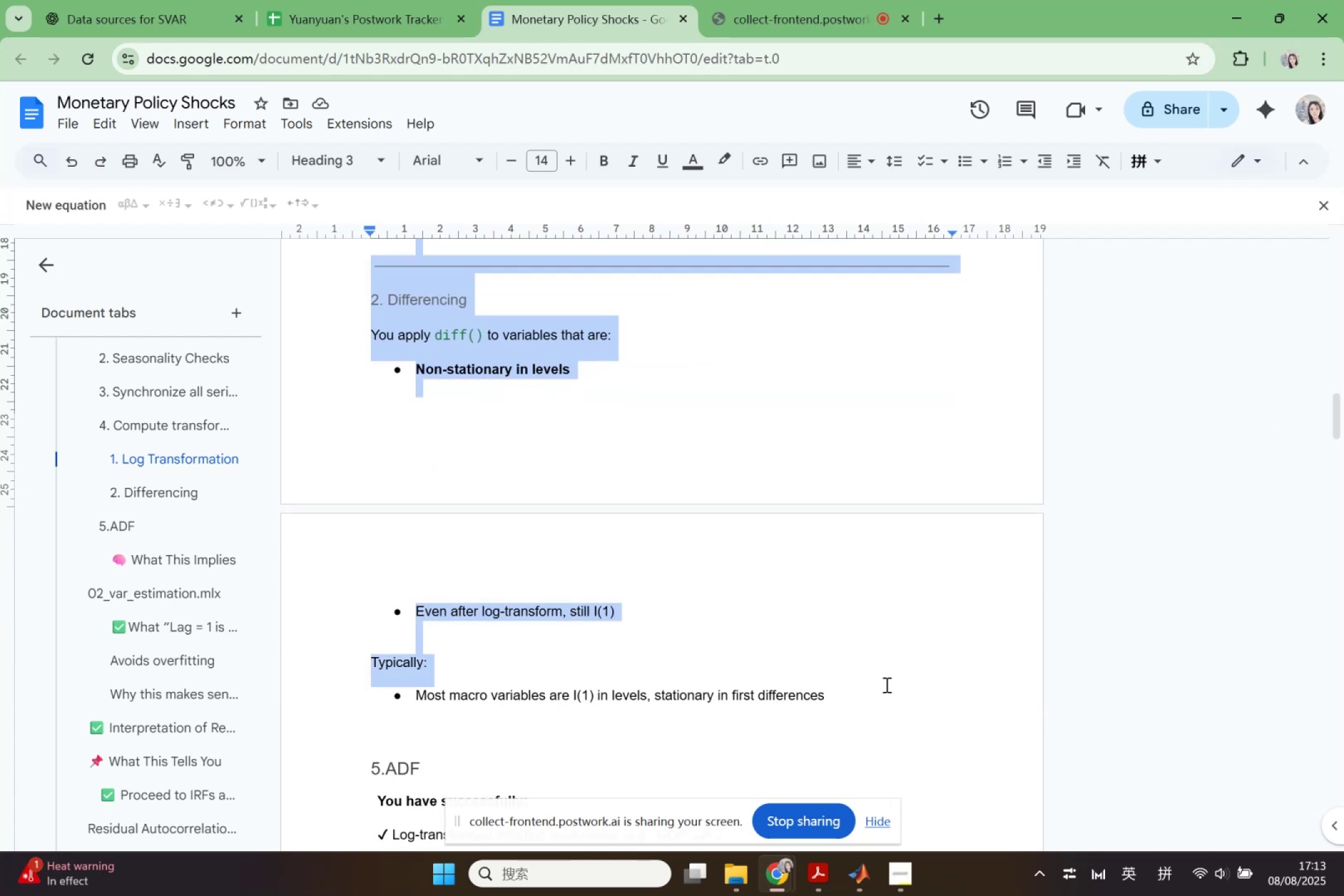 
key(Control+ControlLeft)
 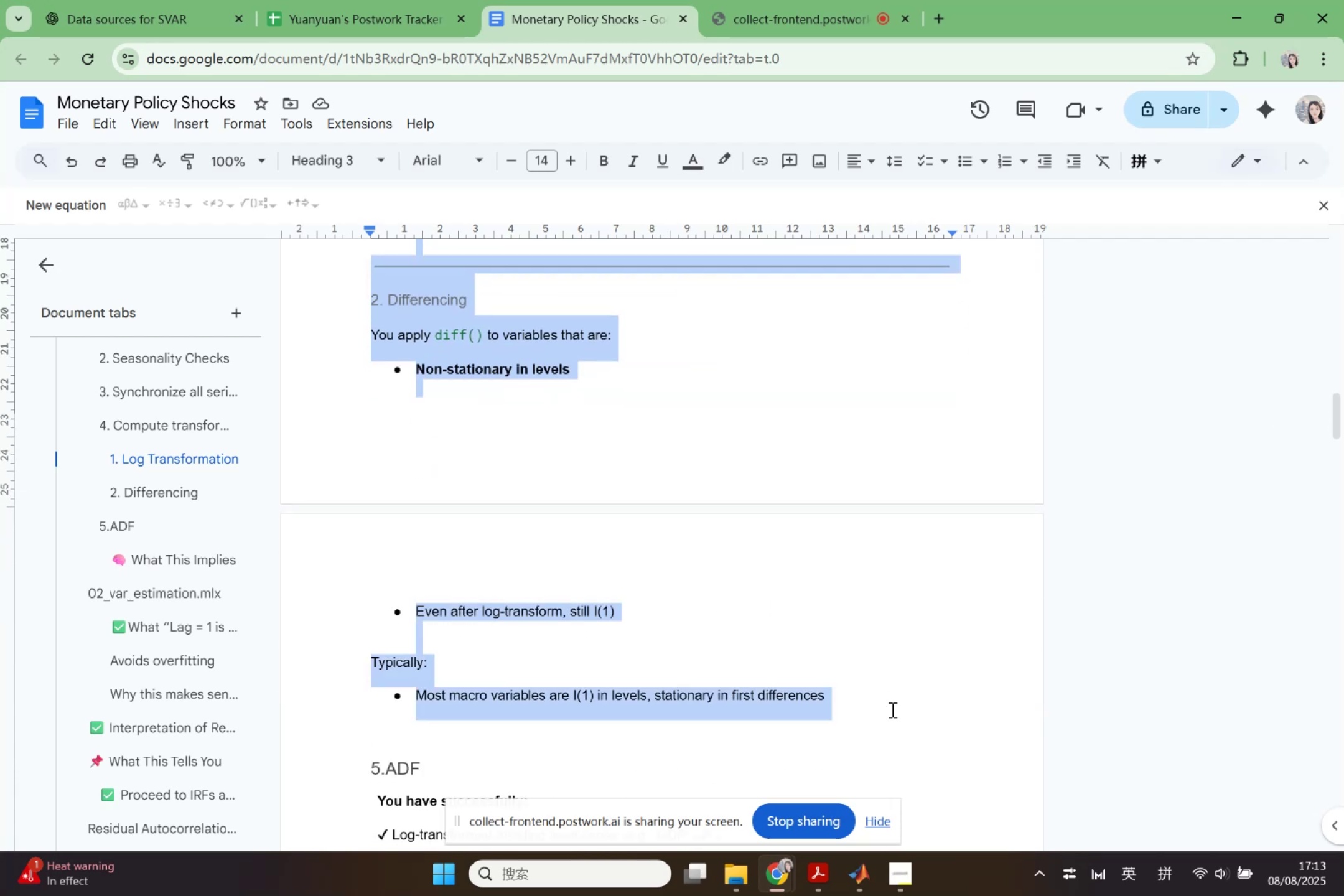 
key(Control+C)
 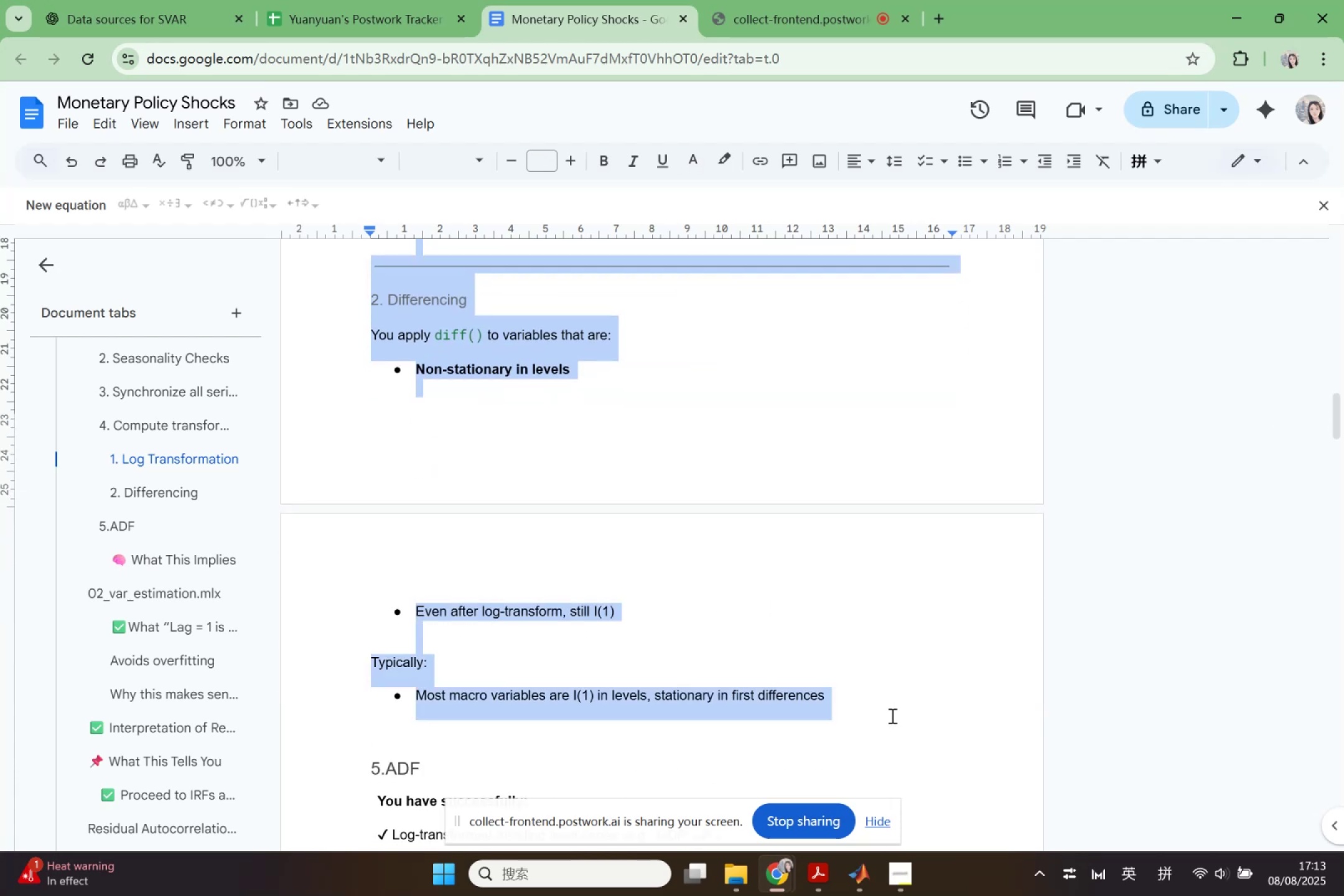 
scroll: coordinate [891, 716], scroll_direction: down, amount: 1.0
 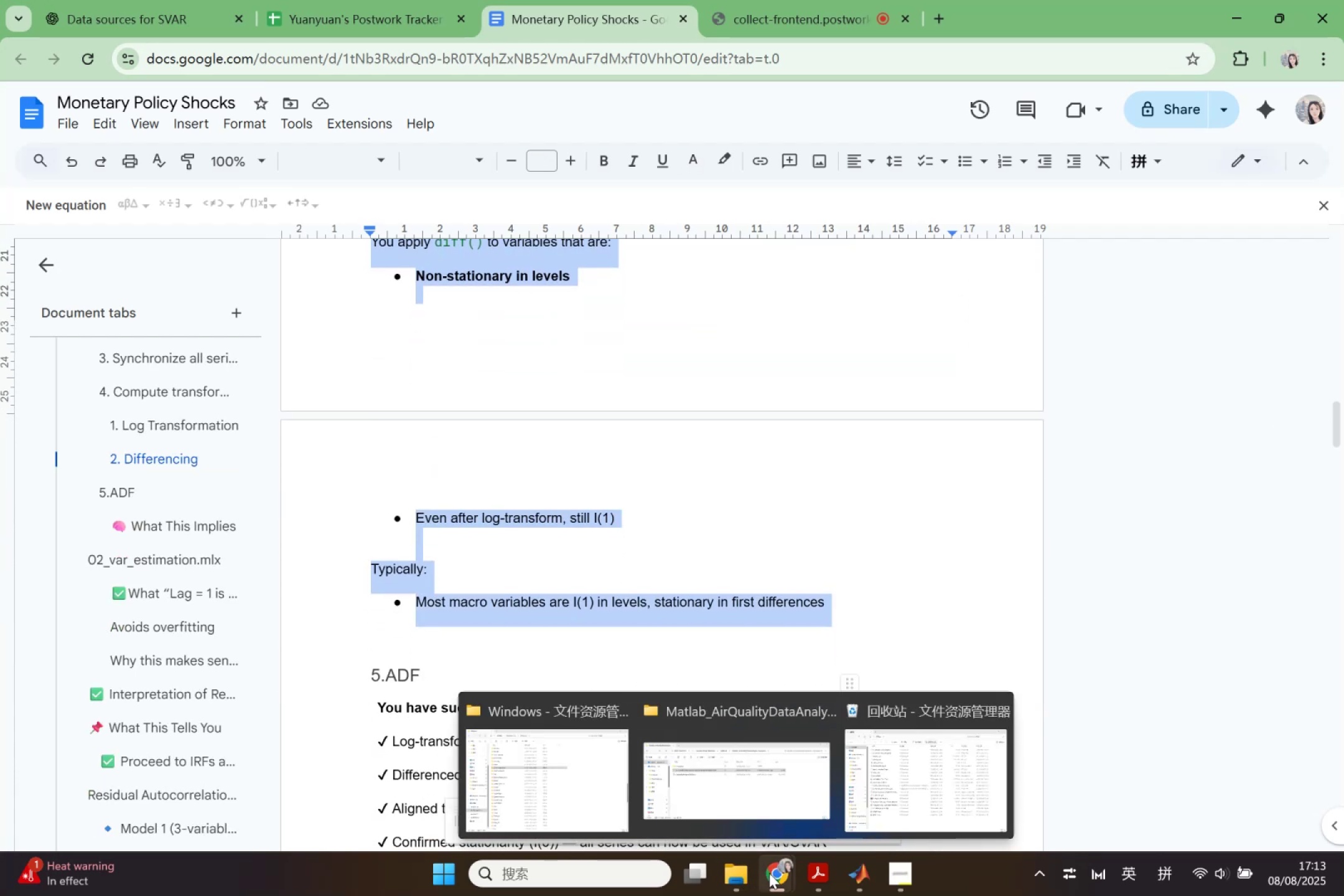 
left_click([716, 818])
 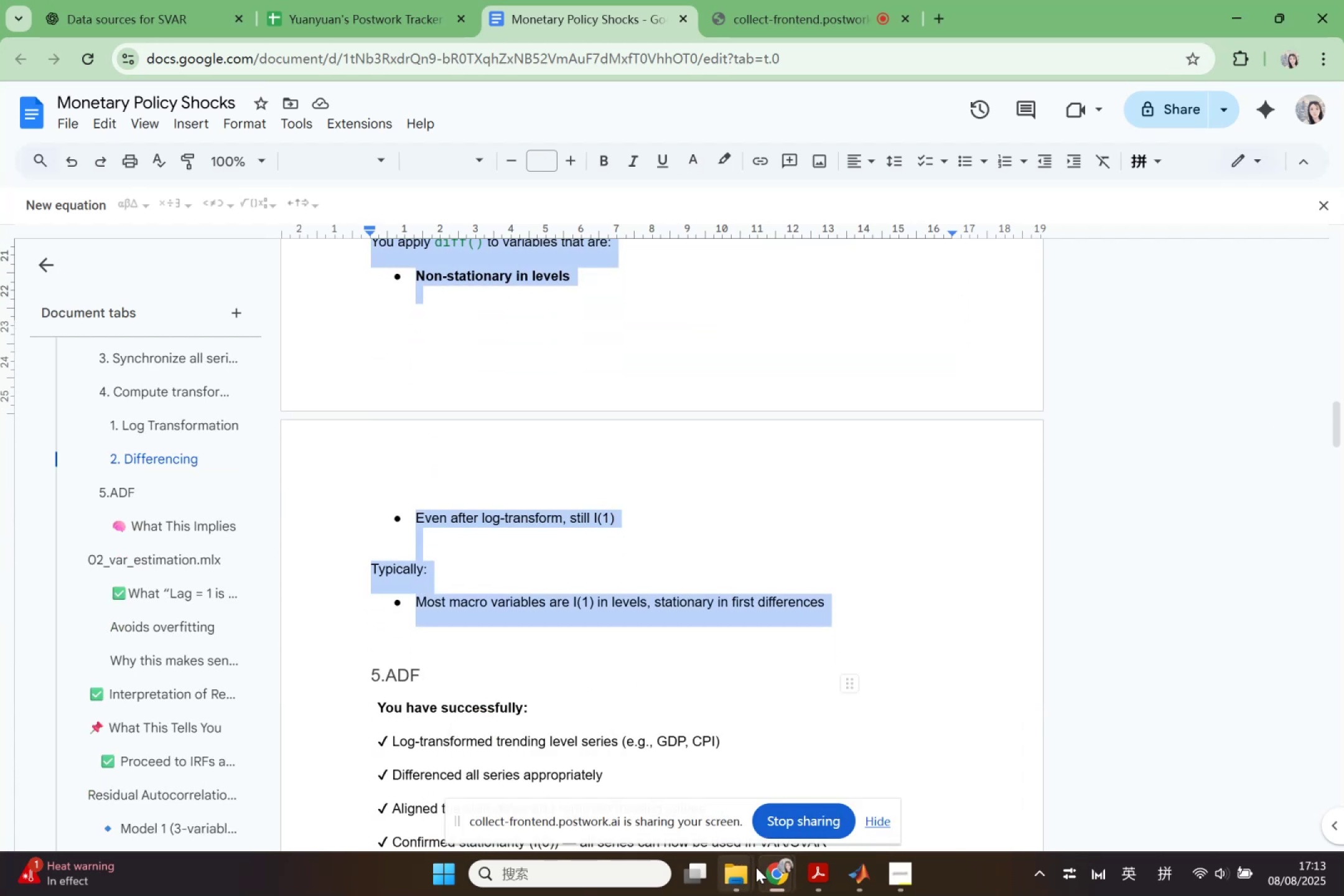 
left_click([765, 876])
 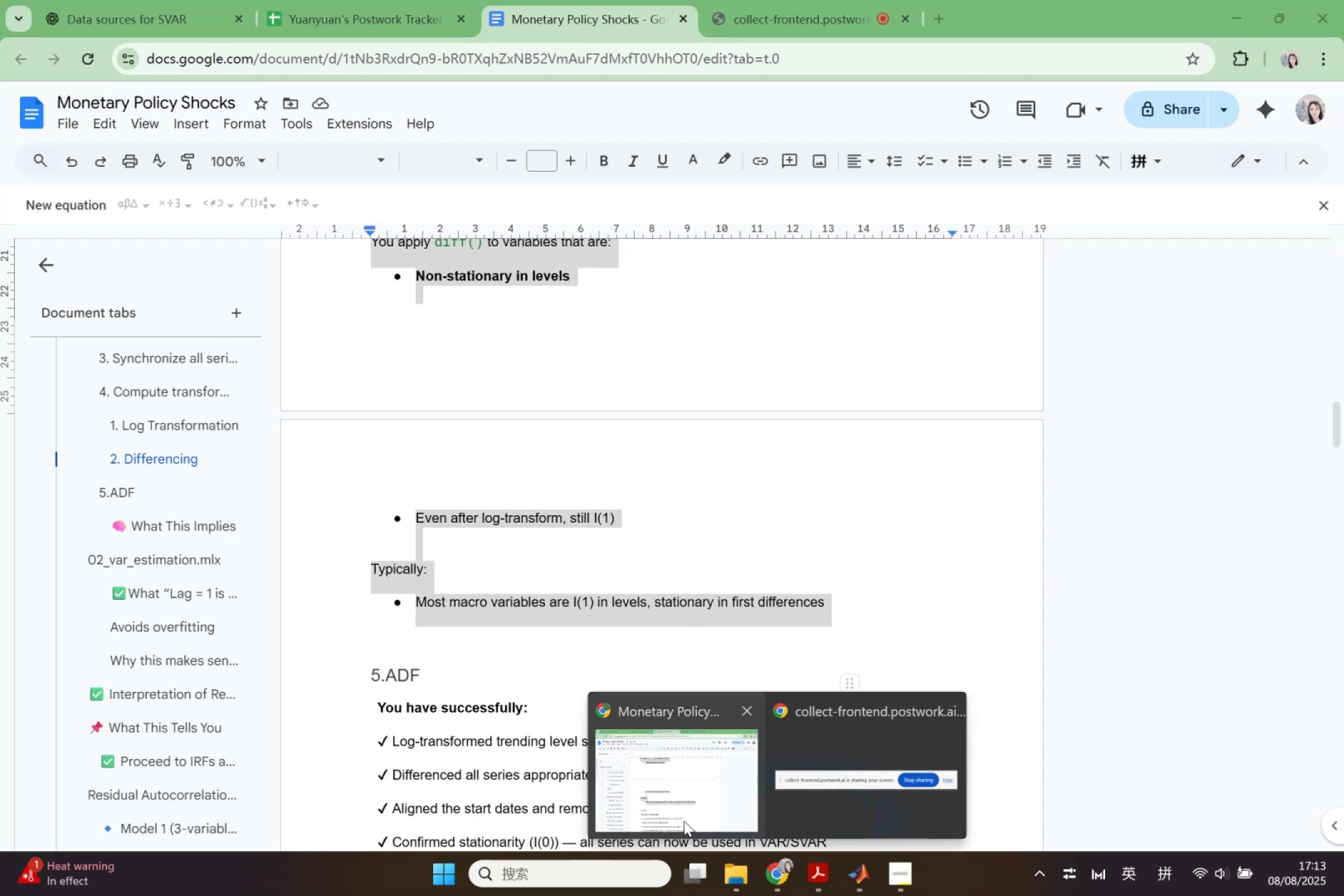 
left_click([684, 821])
 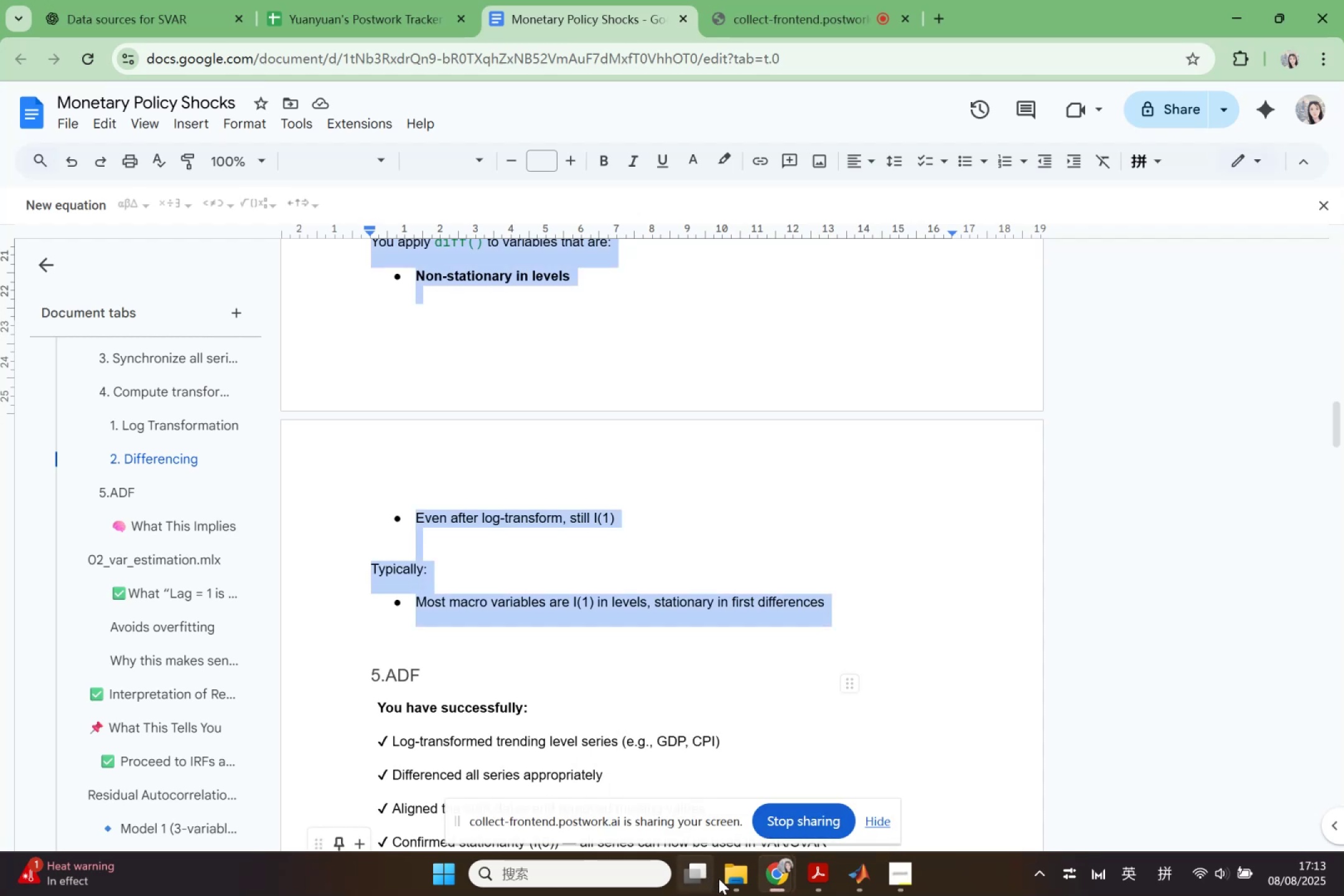 
left_click([729, 880])
 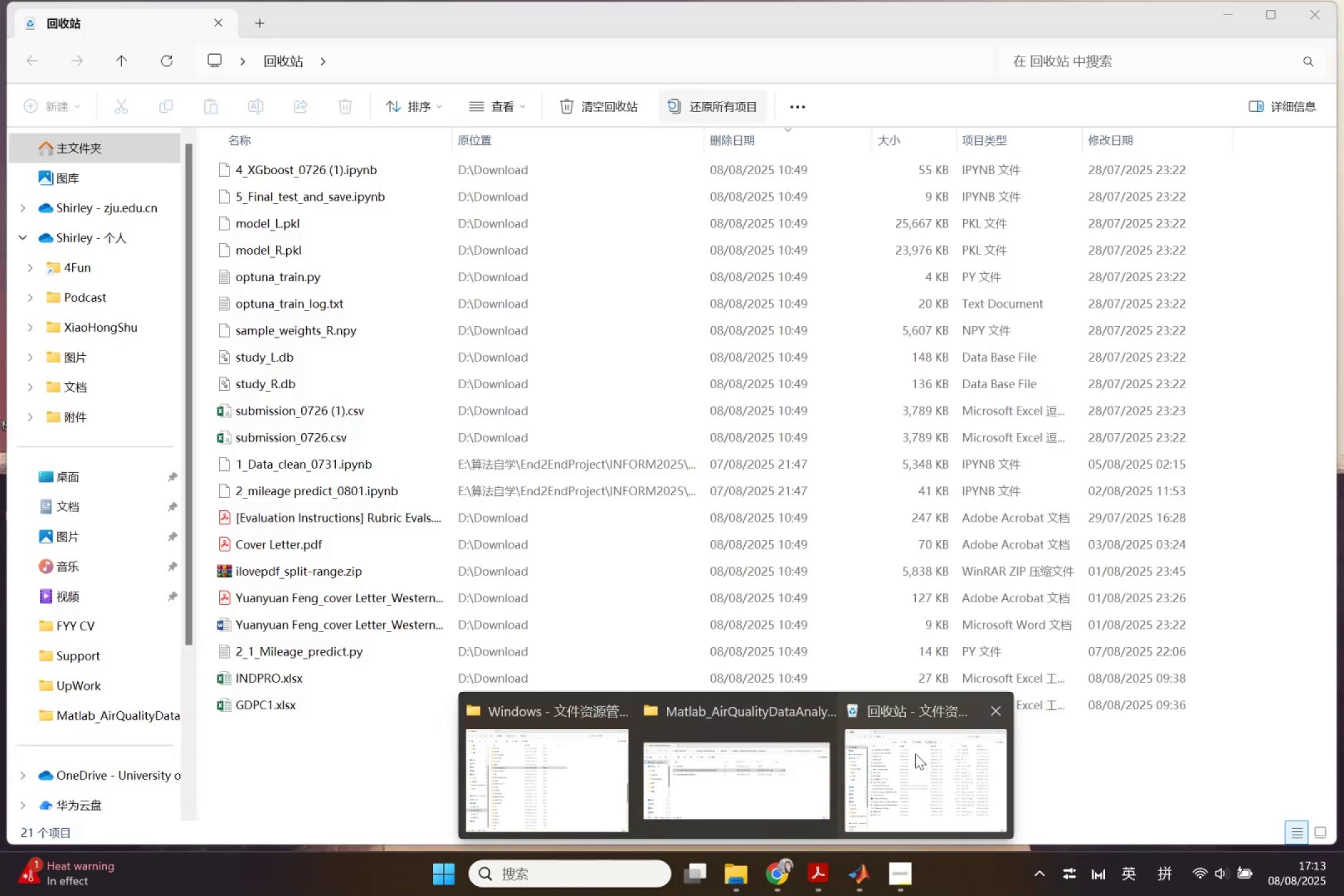 
left_click([858, 877])
 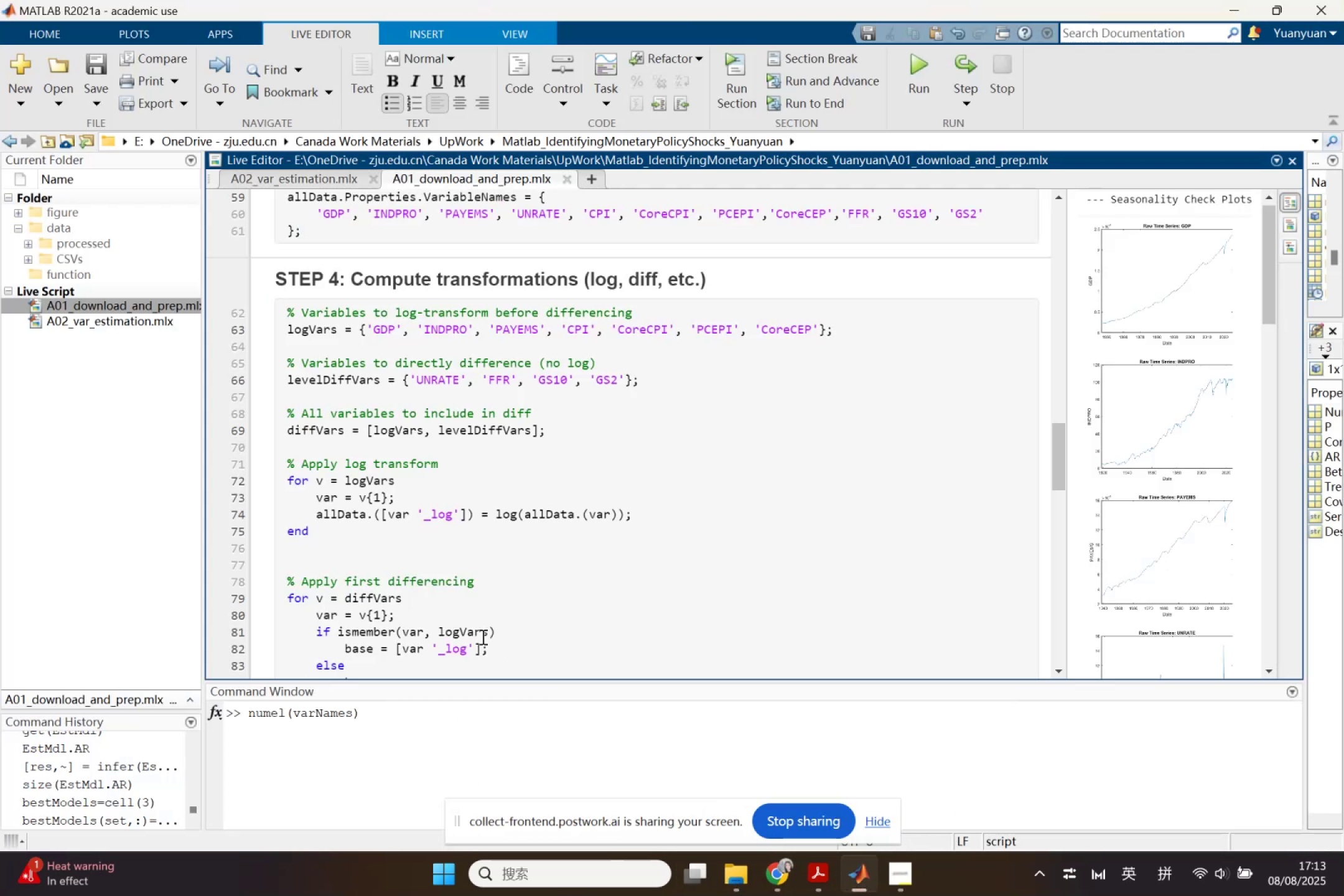 
scroll: coordinate [482, 637], scroll_direction: down, amount: 1.0
 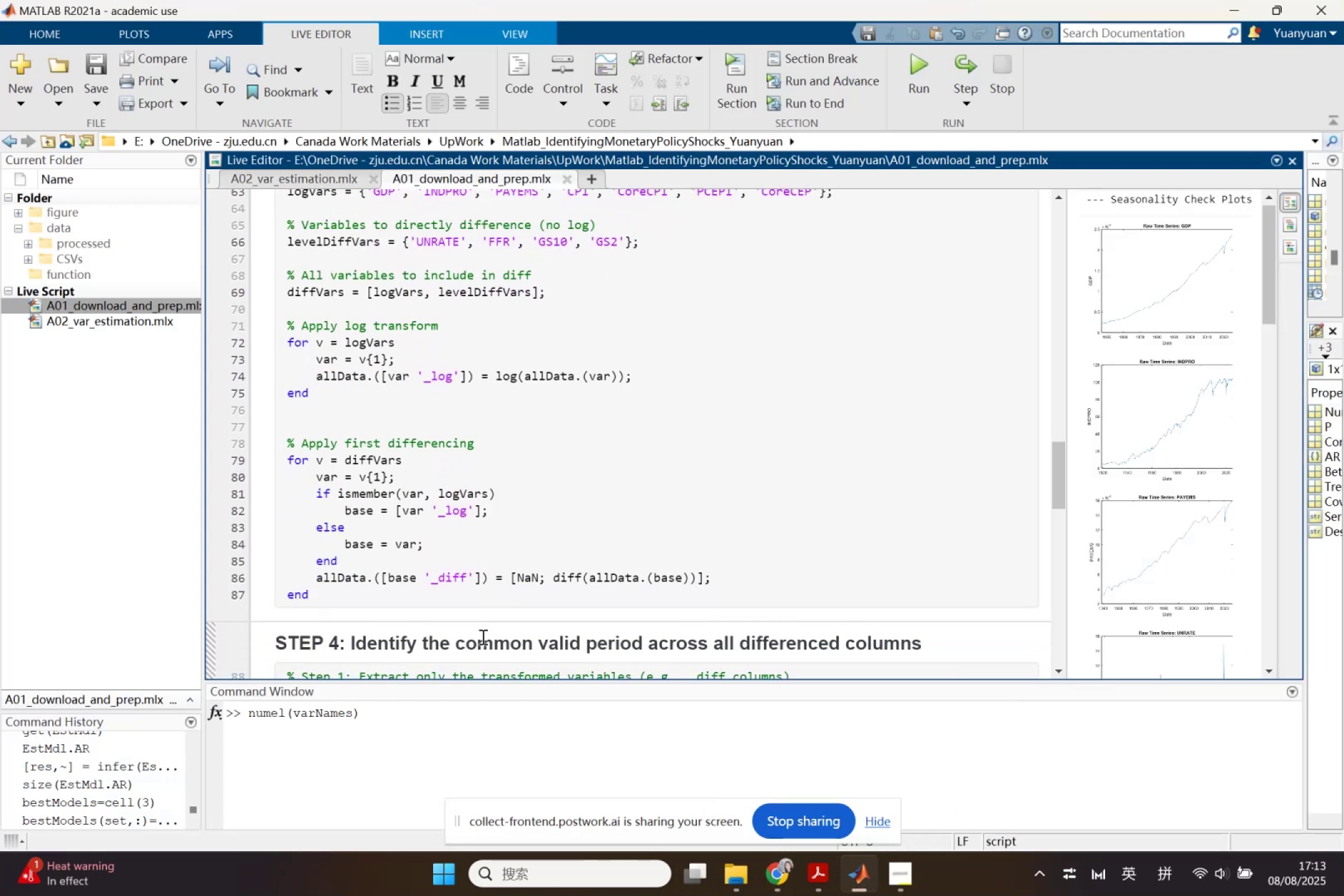 
scroll: coordinate [482, 637], scroll_direction: up, amount: 1.0
 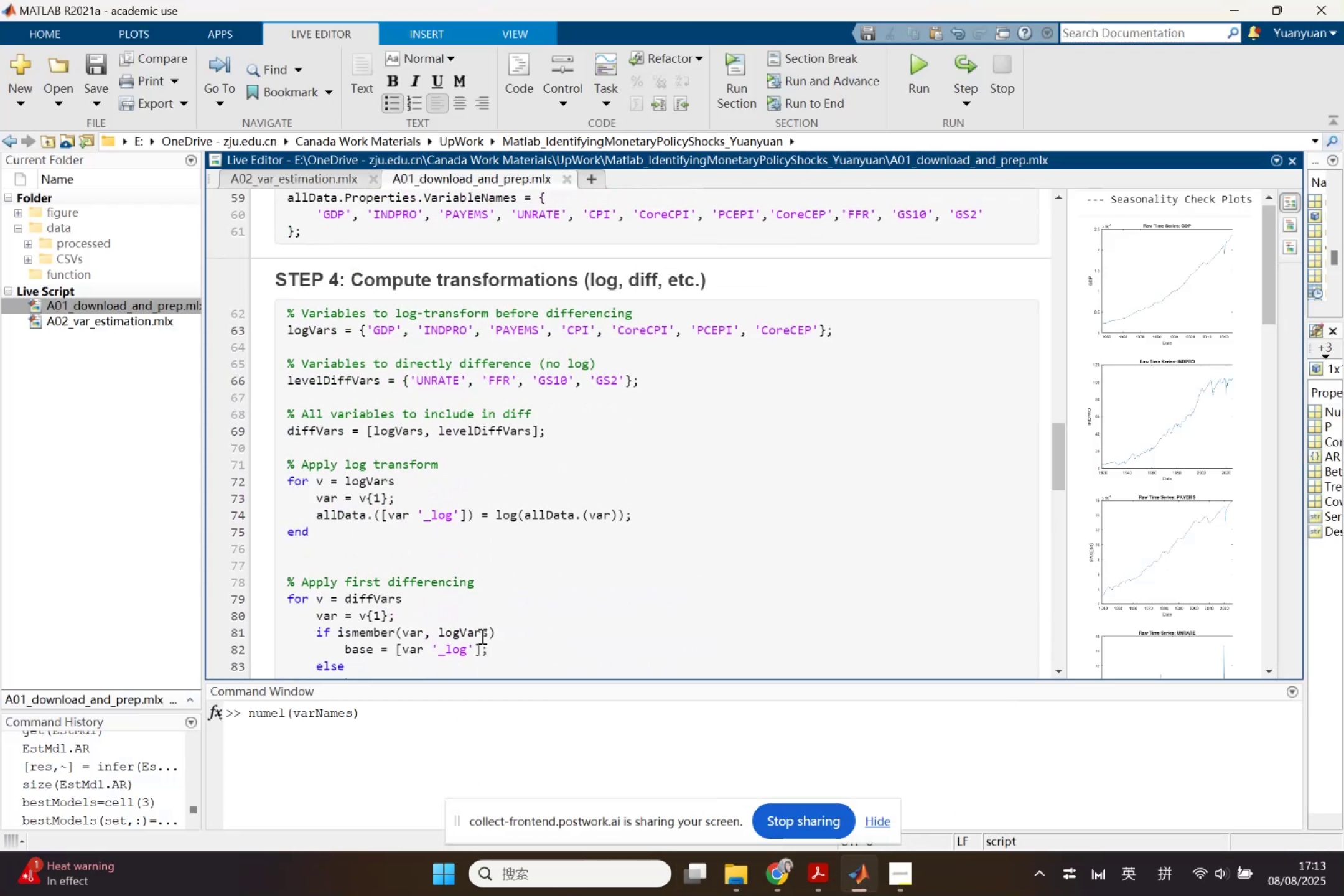 
scroll: coordinate [481, 636], scroll_direction: down, amount: 1.0
 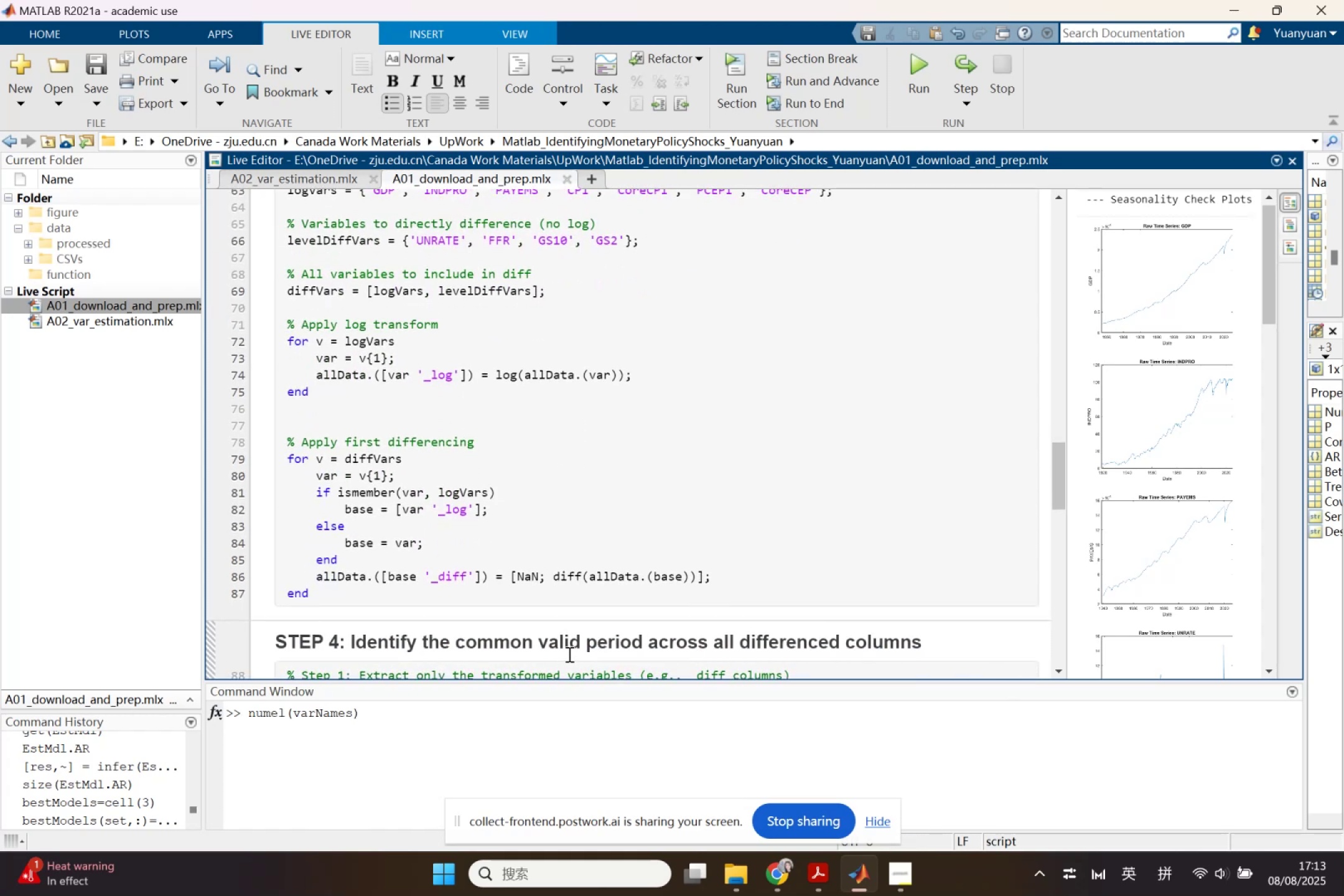 
left_click([571, 616])
 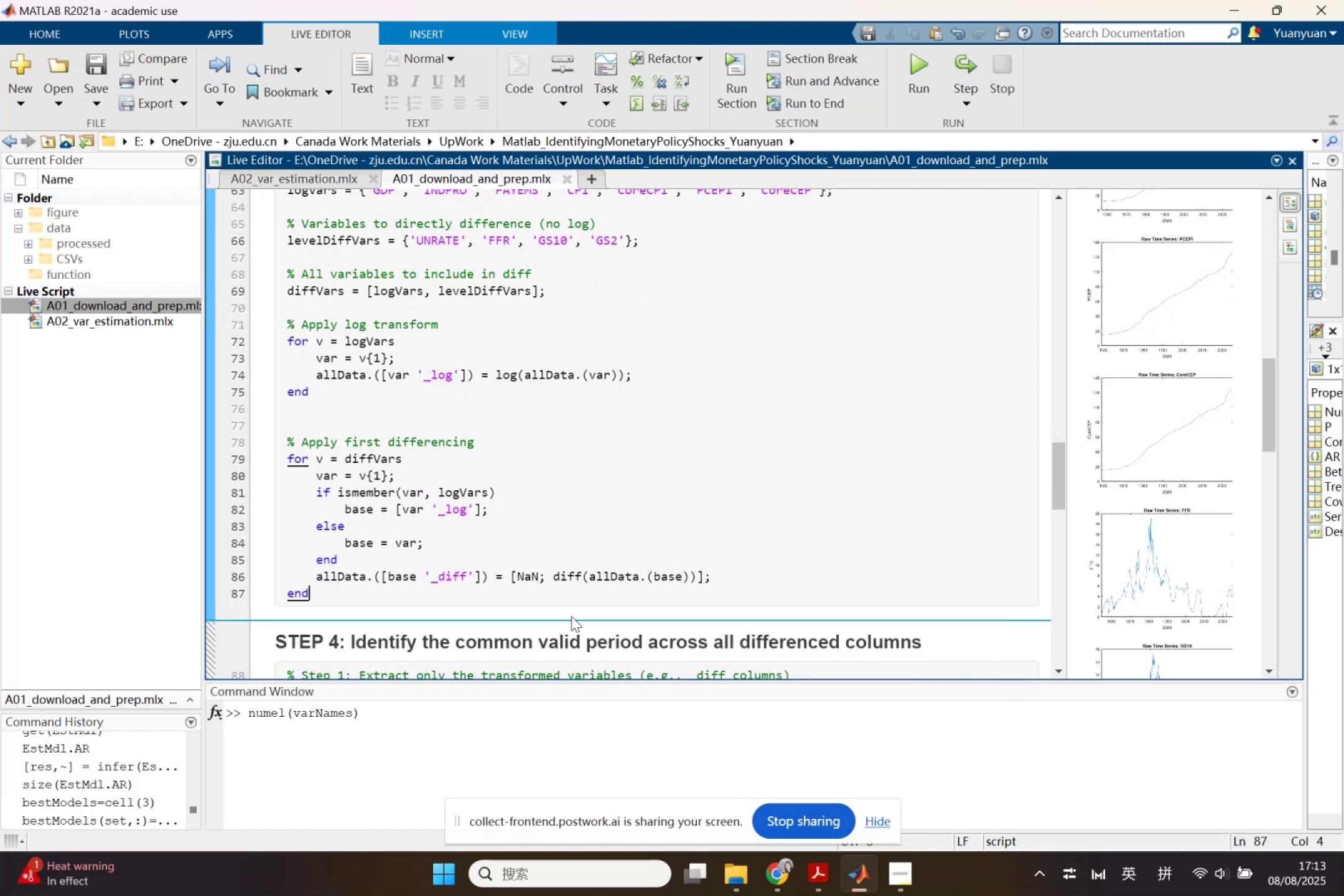 
scroll: coordinate [571, 615], scroll_direction: up, amount: 2.0
 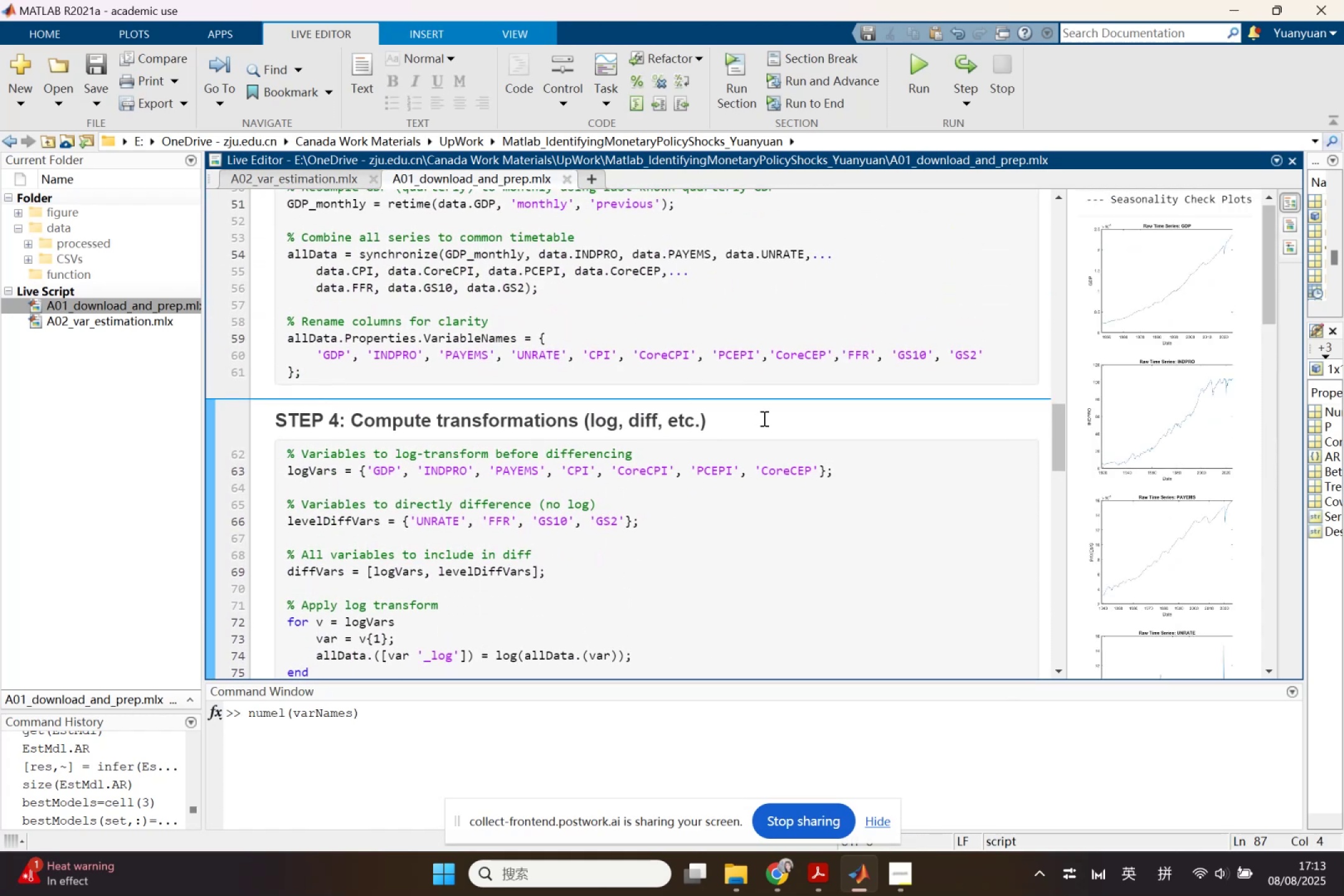 
left_click([763, 418])
 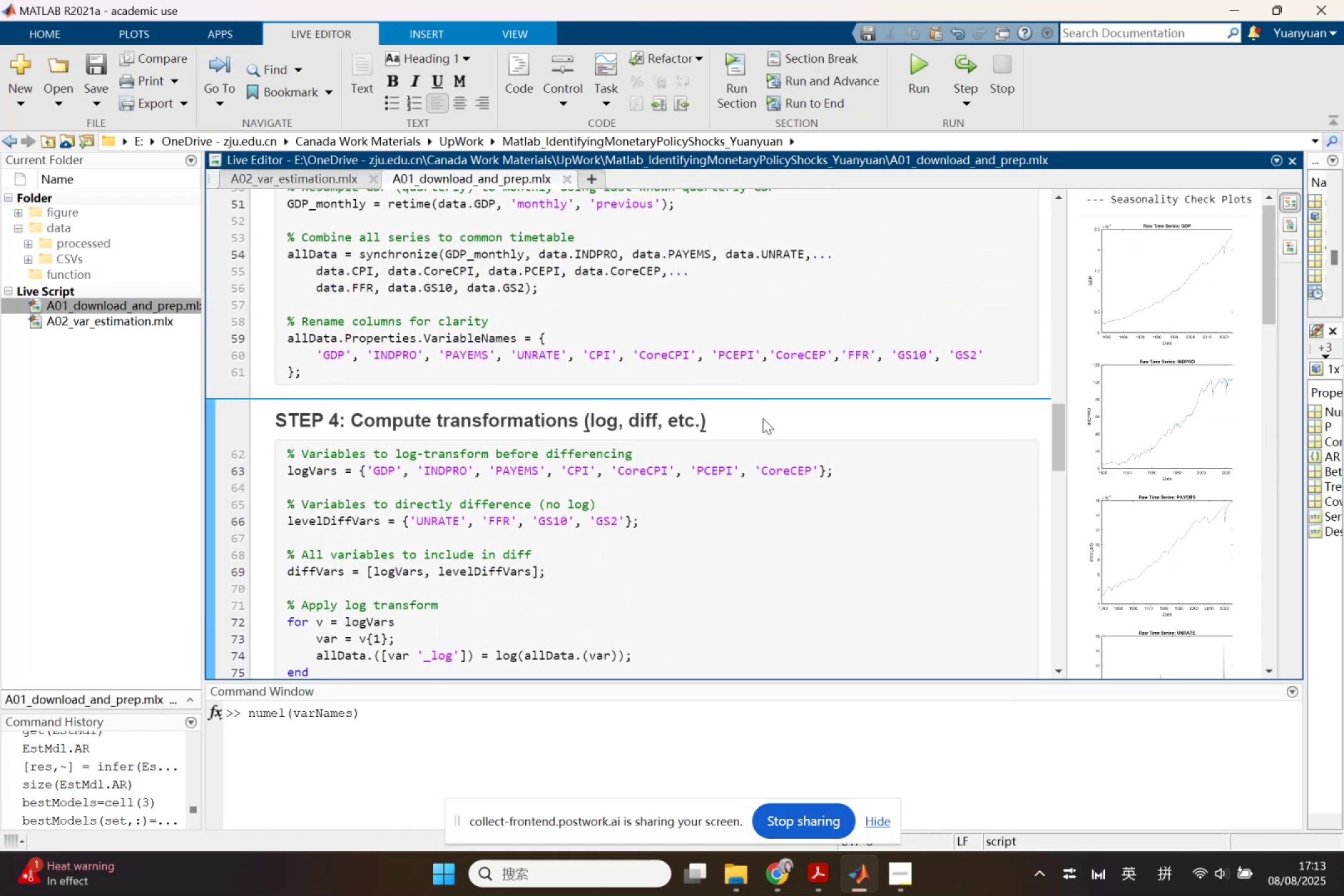 
key(Enter)
 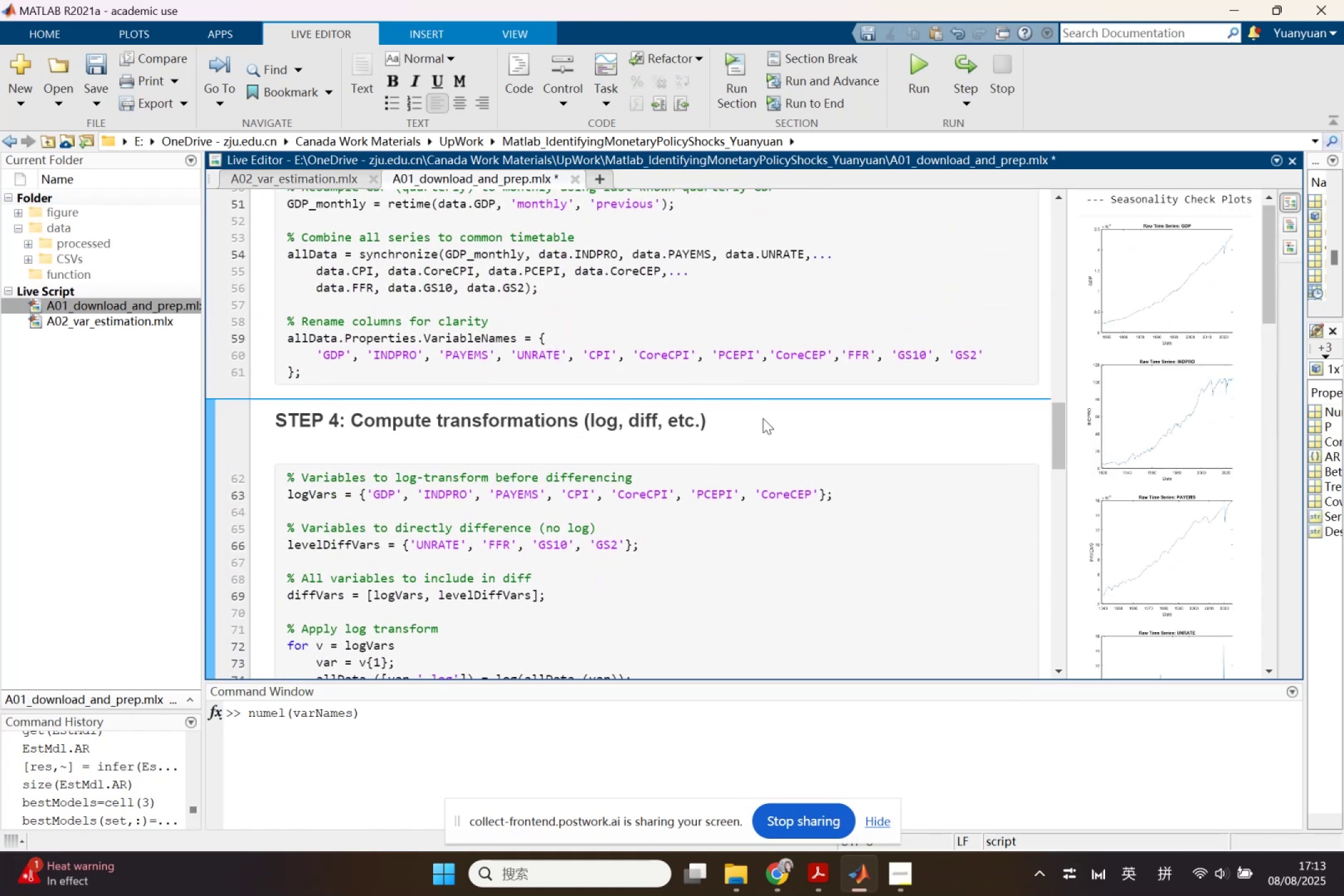 
scroll: coordinate [737, 397], scroll_direction: up, amount: 3.0
 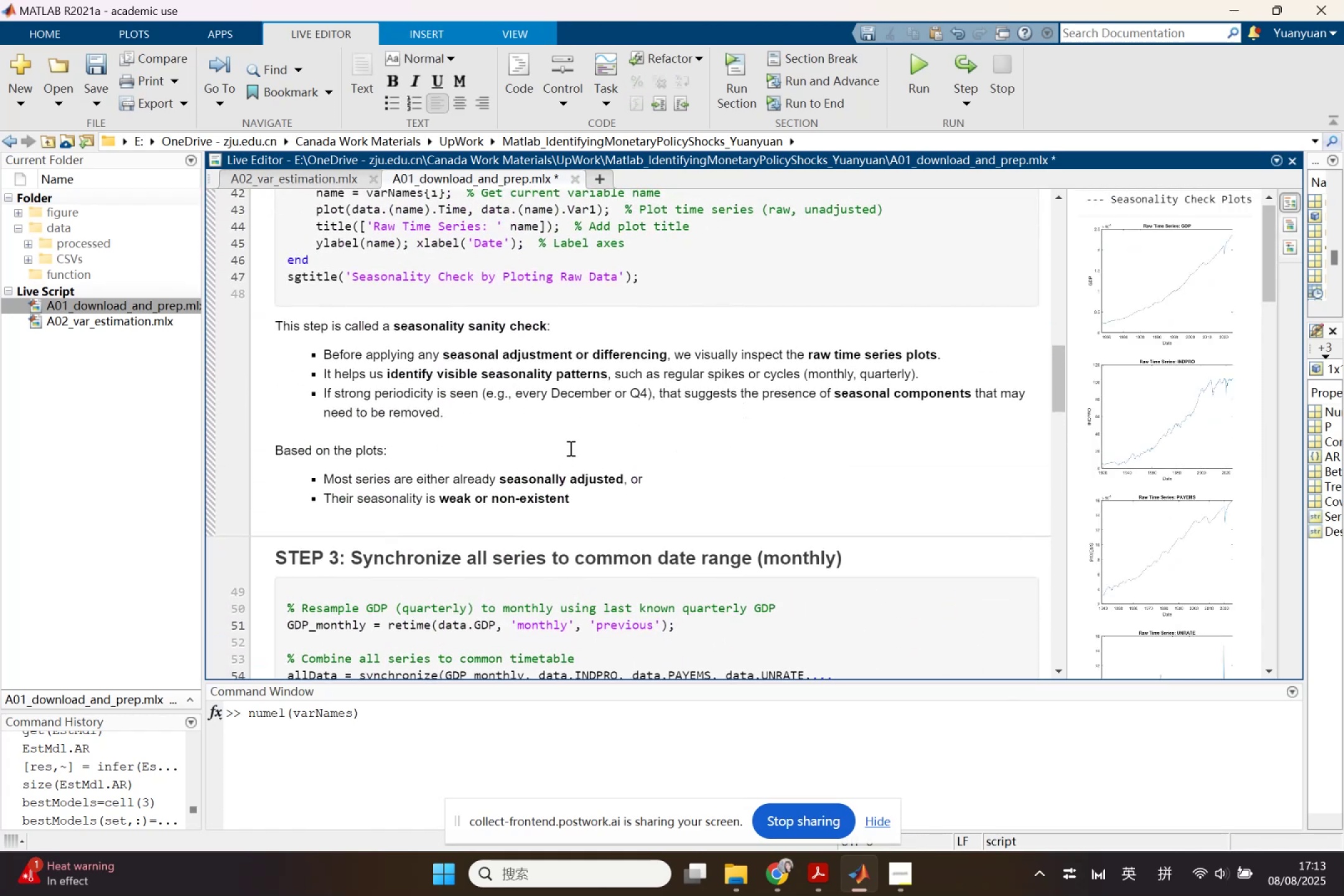 
left_click_drag(start_coordinate=[539, 421], to_coordinate=[270, 330])
 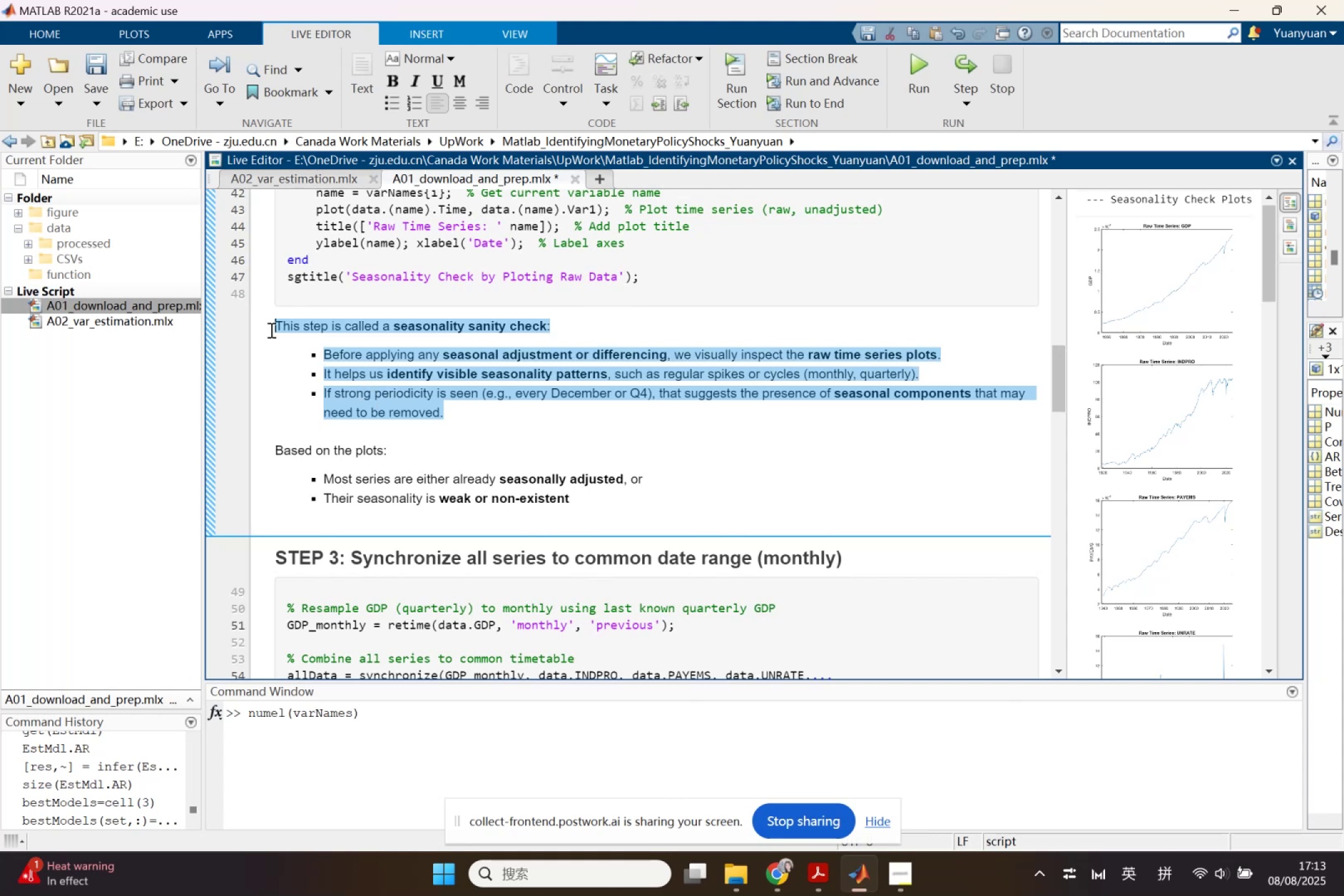 
key(Control+X)
 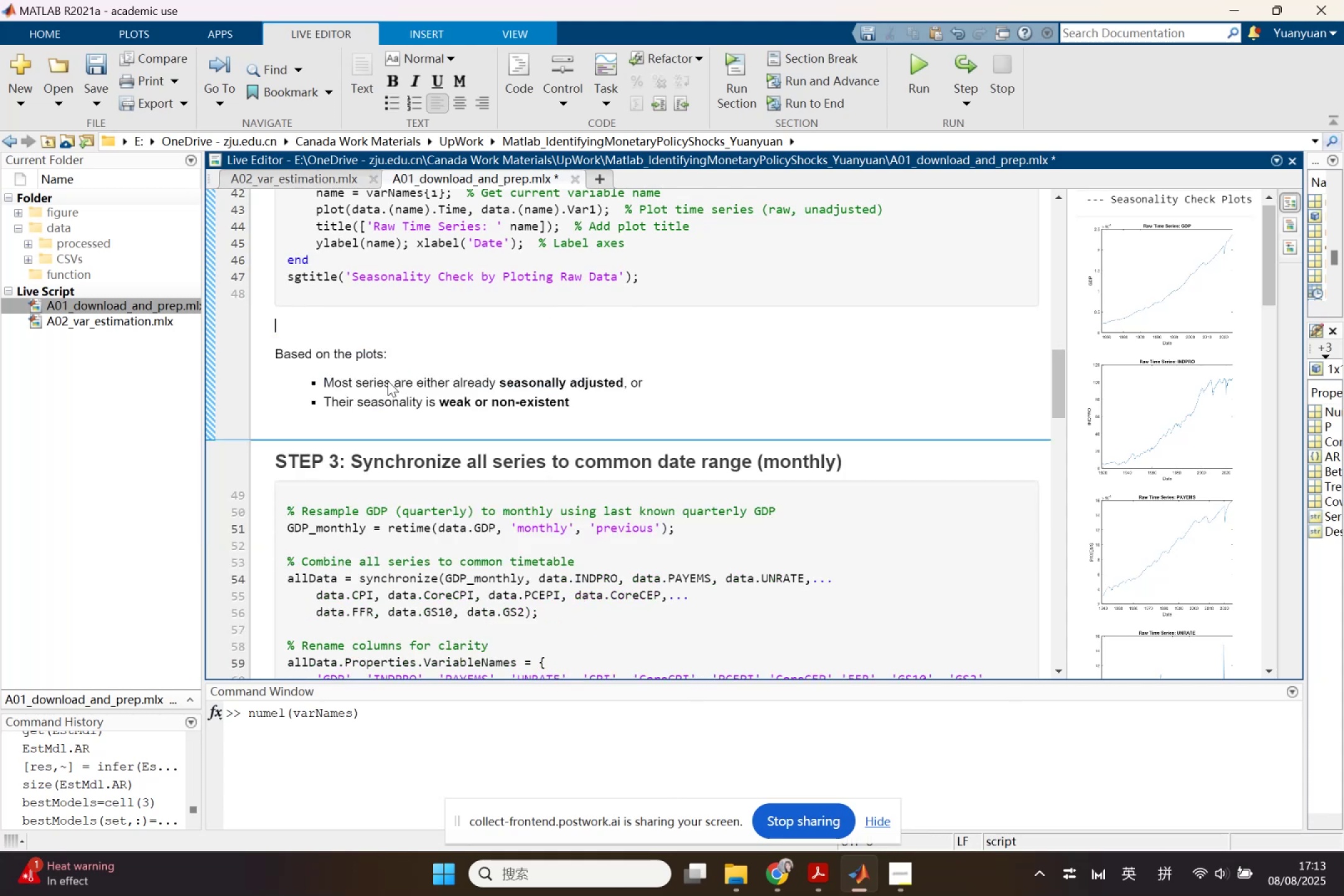 
scroll: coordinate [396, 380], scroll_direction: up, amount: 3.0
 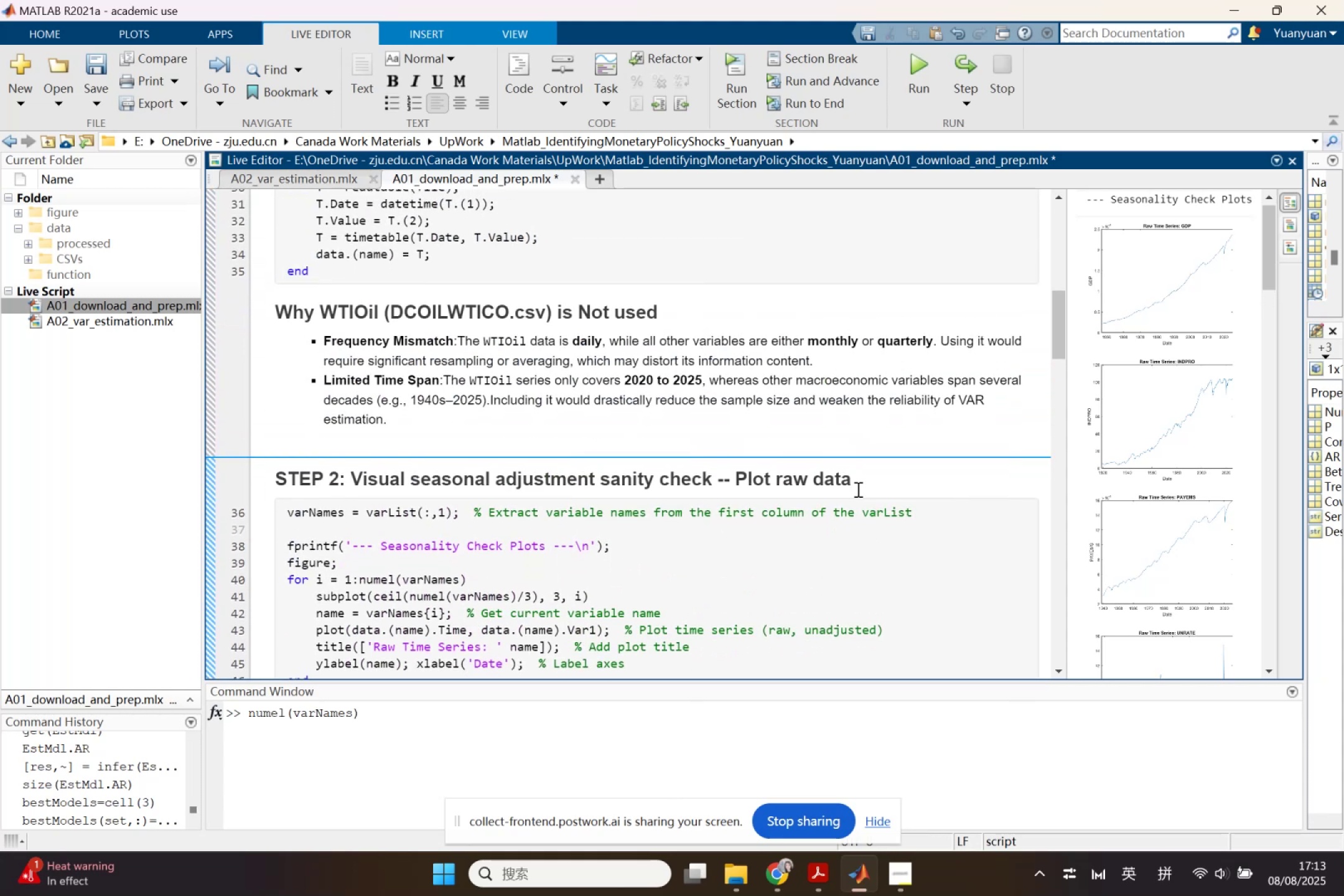 
left_click([878, 485])
 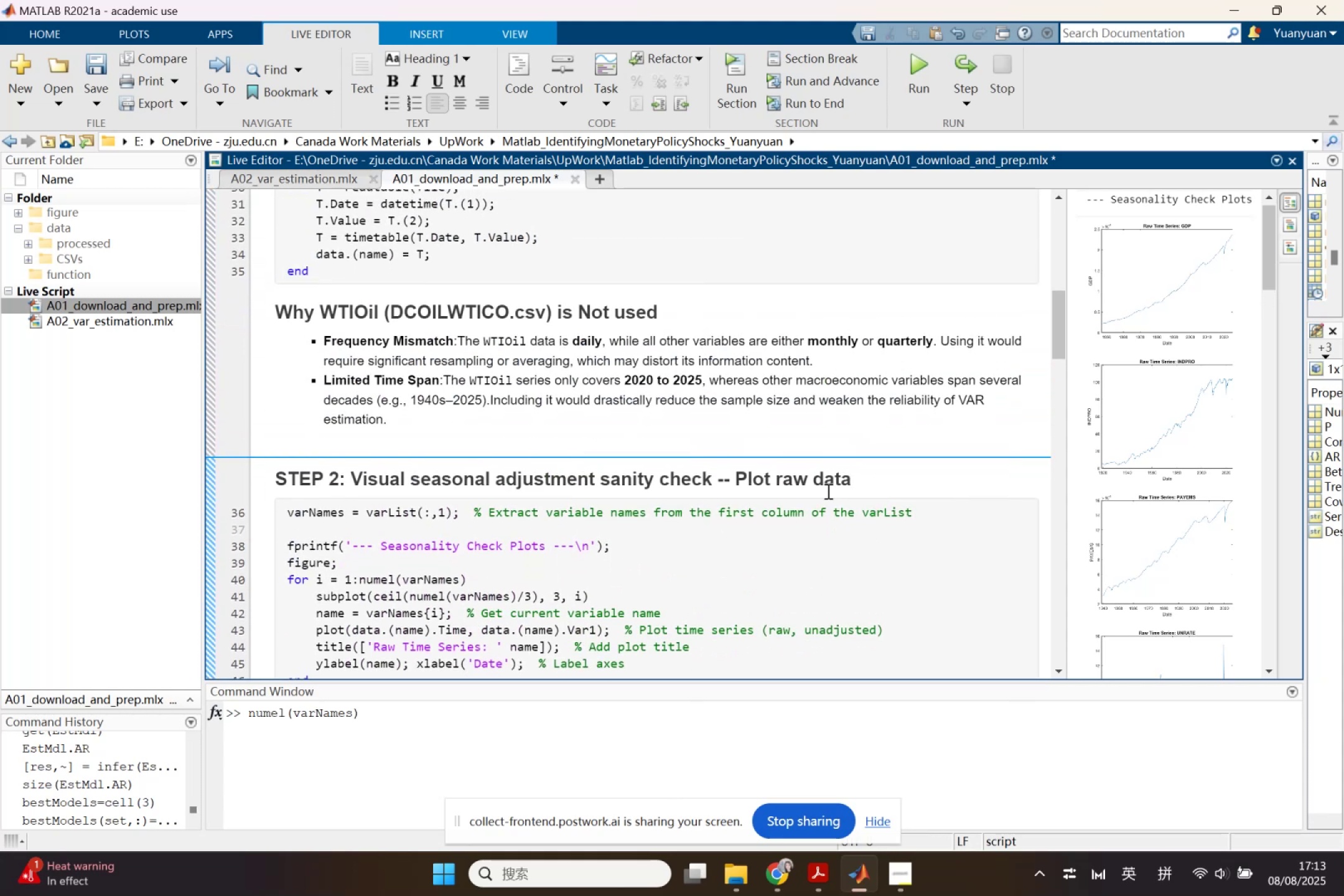 
key(Enter)
 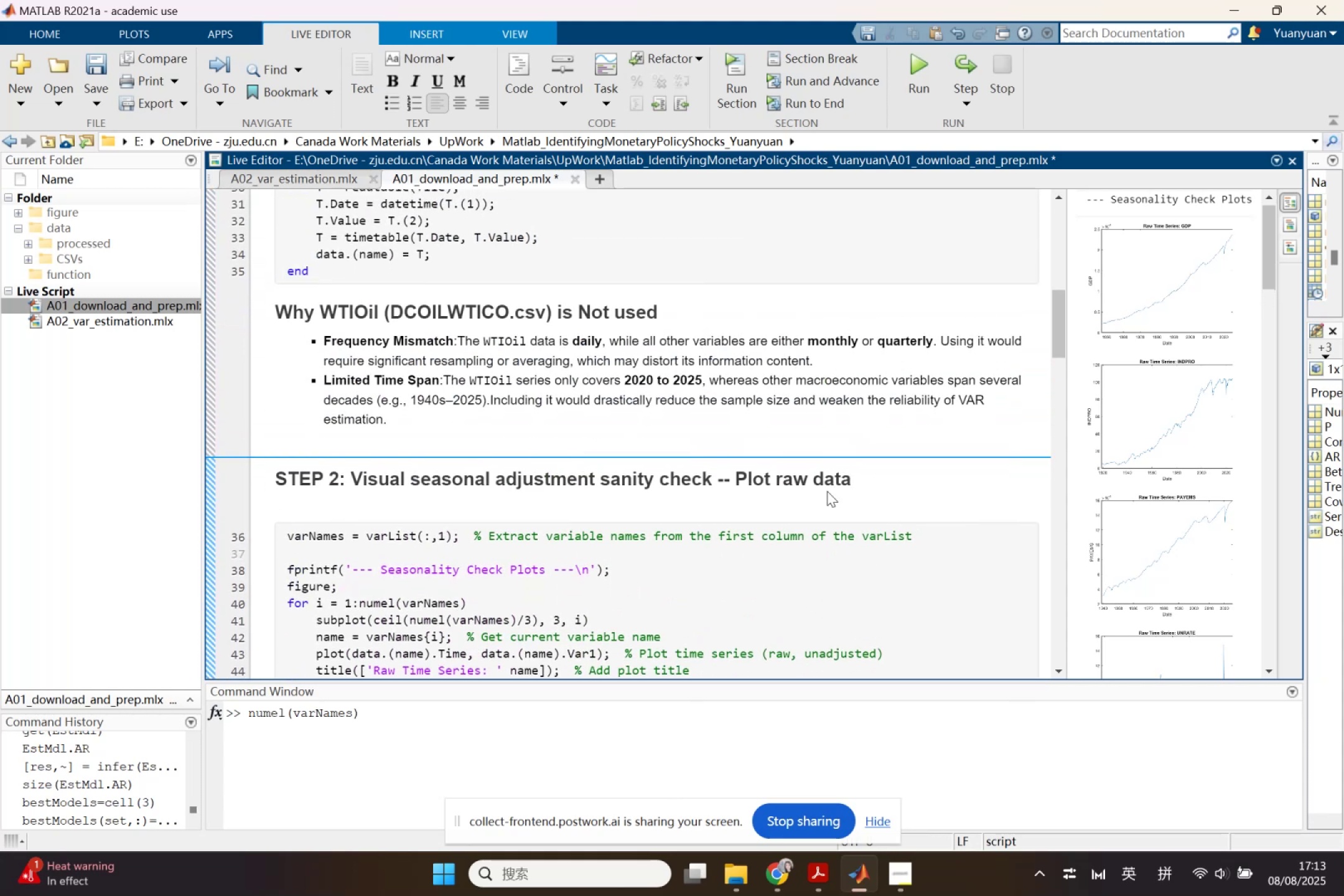 
key(Control+V)
 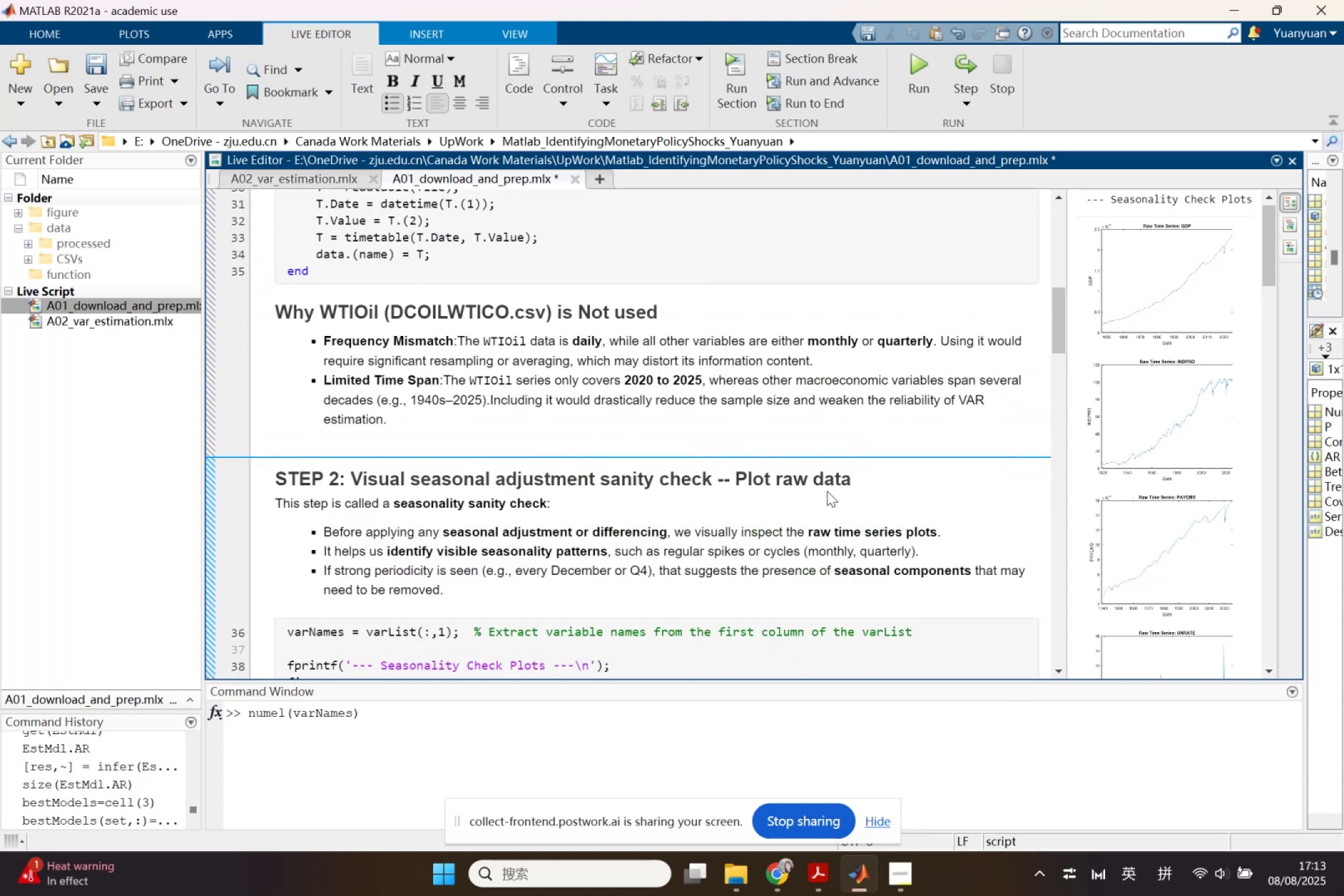 
scroll: coordinate [807, 519], scroll_direction: down, amount: 4.0
 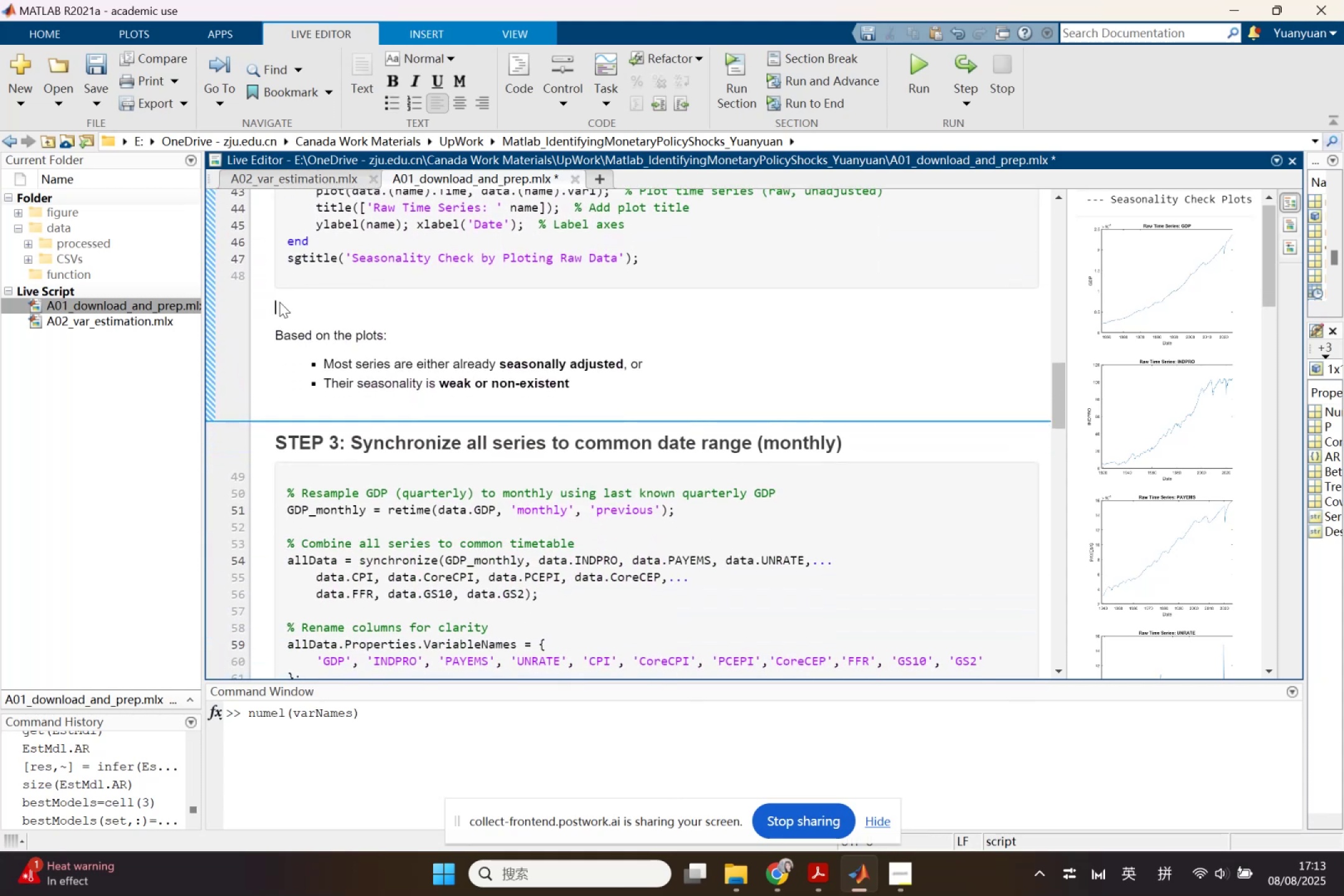 
key(Backspace)
 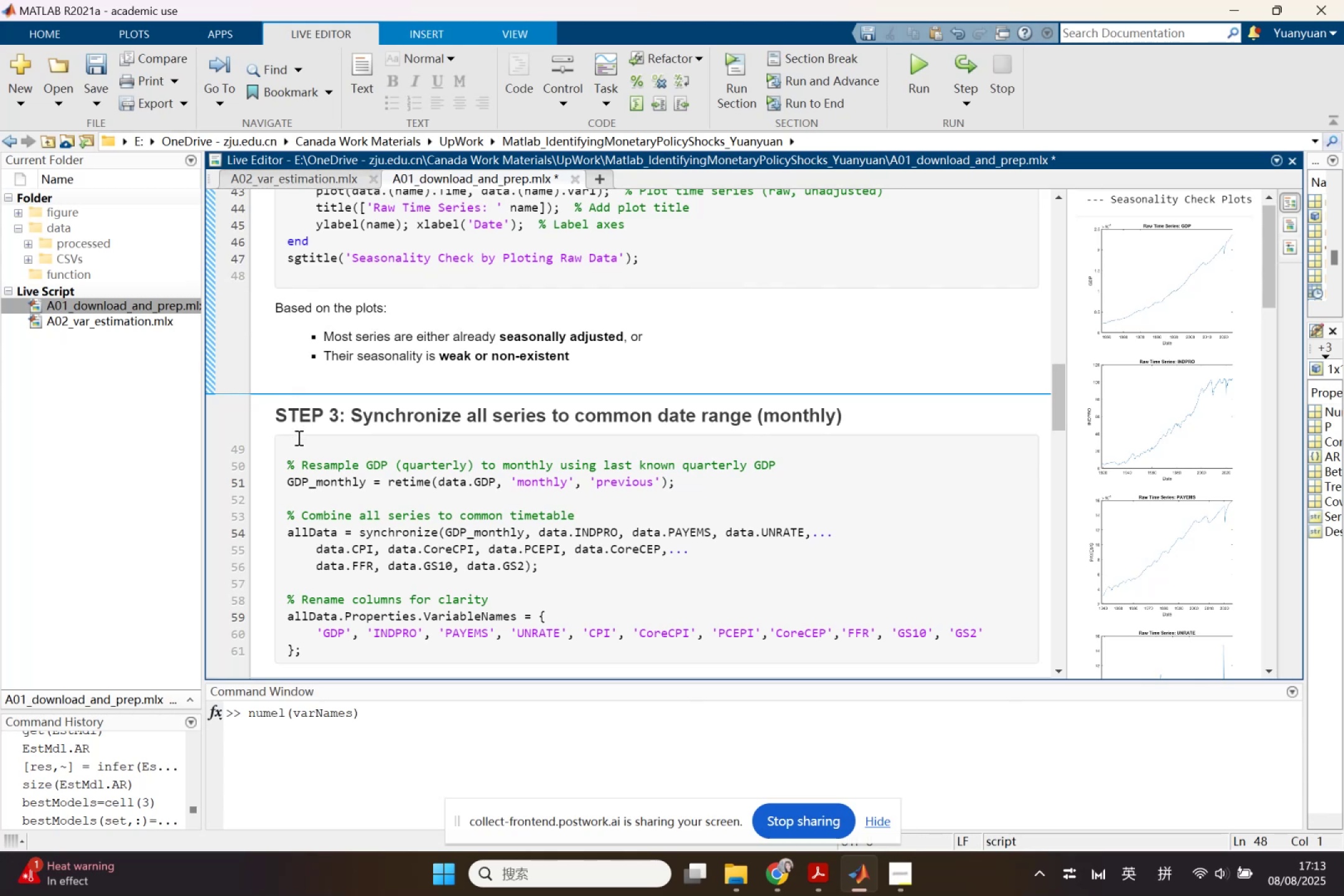 
scroll: coordinate [306, 440], scroll_direction: down, amount: 1.0
 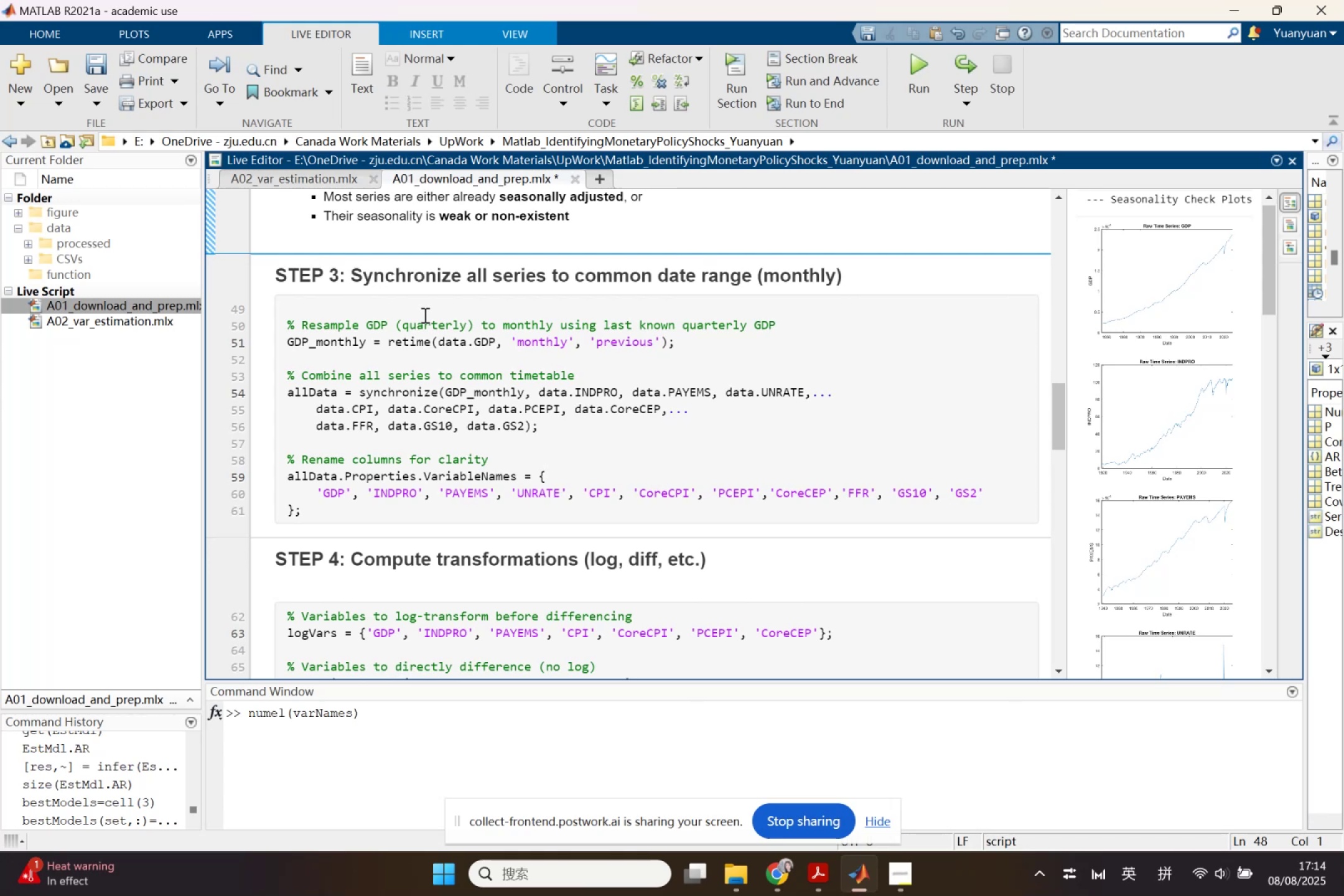 
wait(18.92)
 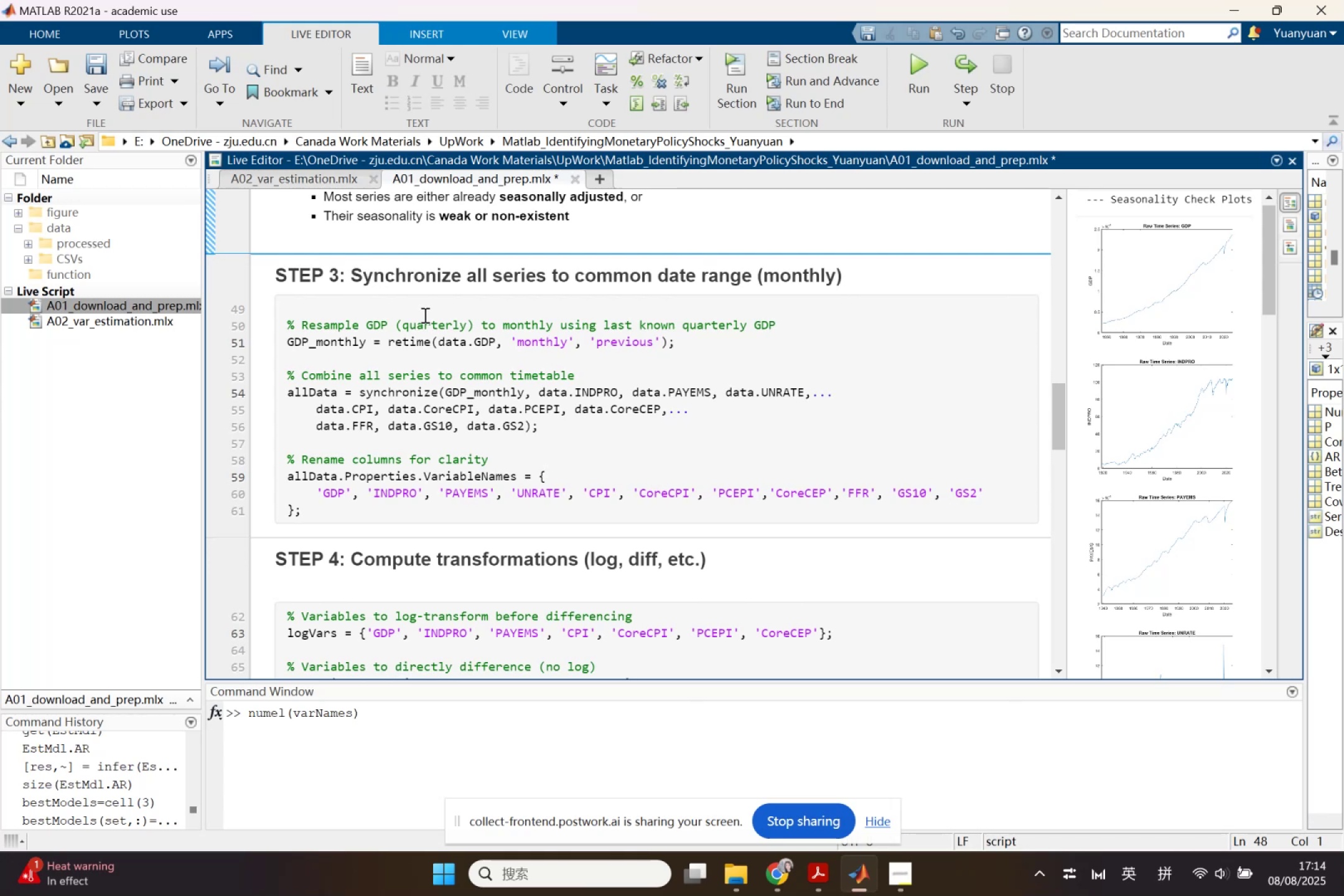 
scroll: coordinate [312, 512], scroll_direction: down, amount: 1.0
 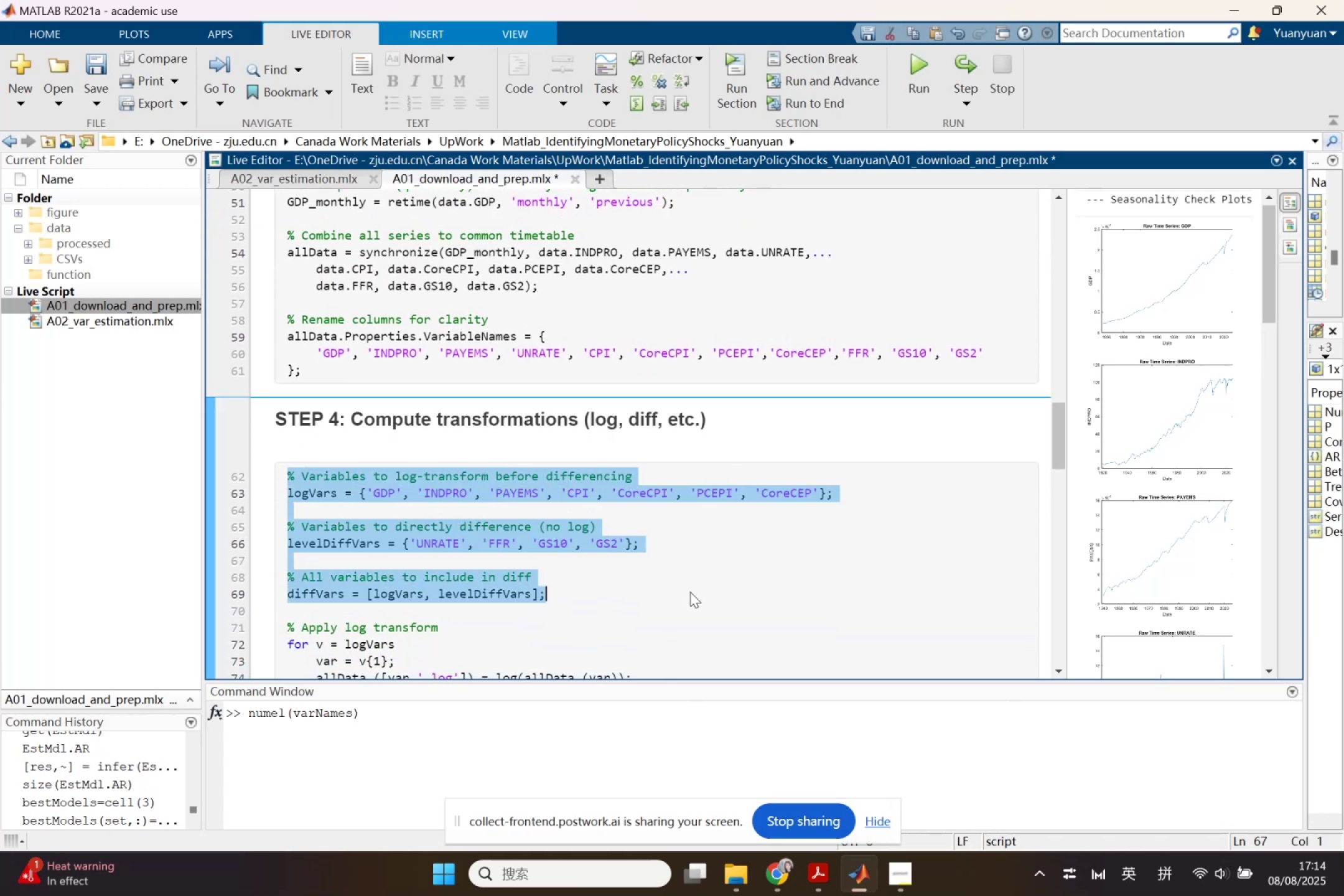 
key(Control+C)
 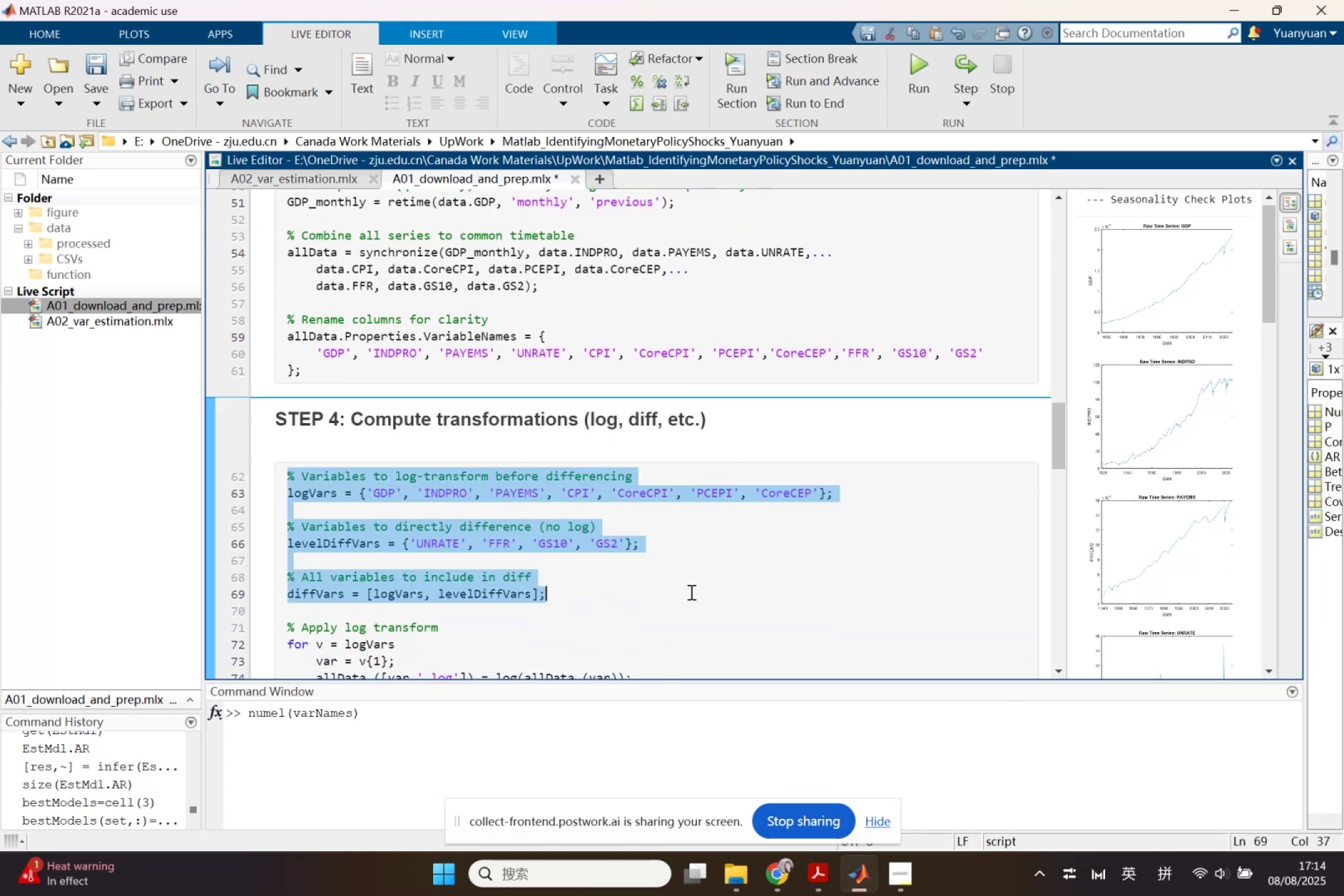 
scroll: coordinate [690, 592], scroll_direction: down, amount: 2.0
 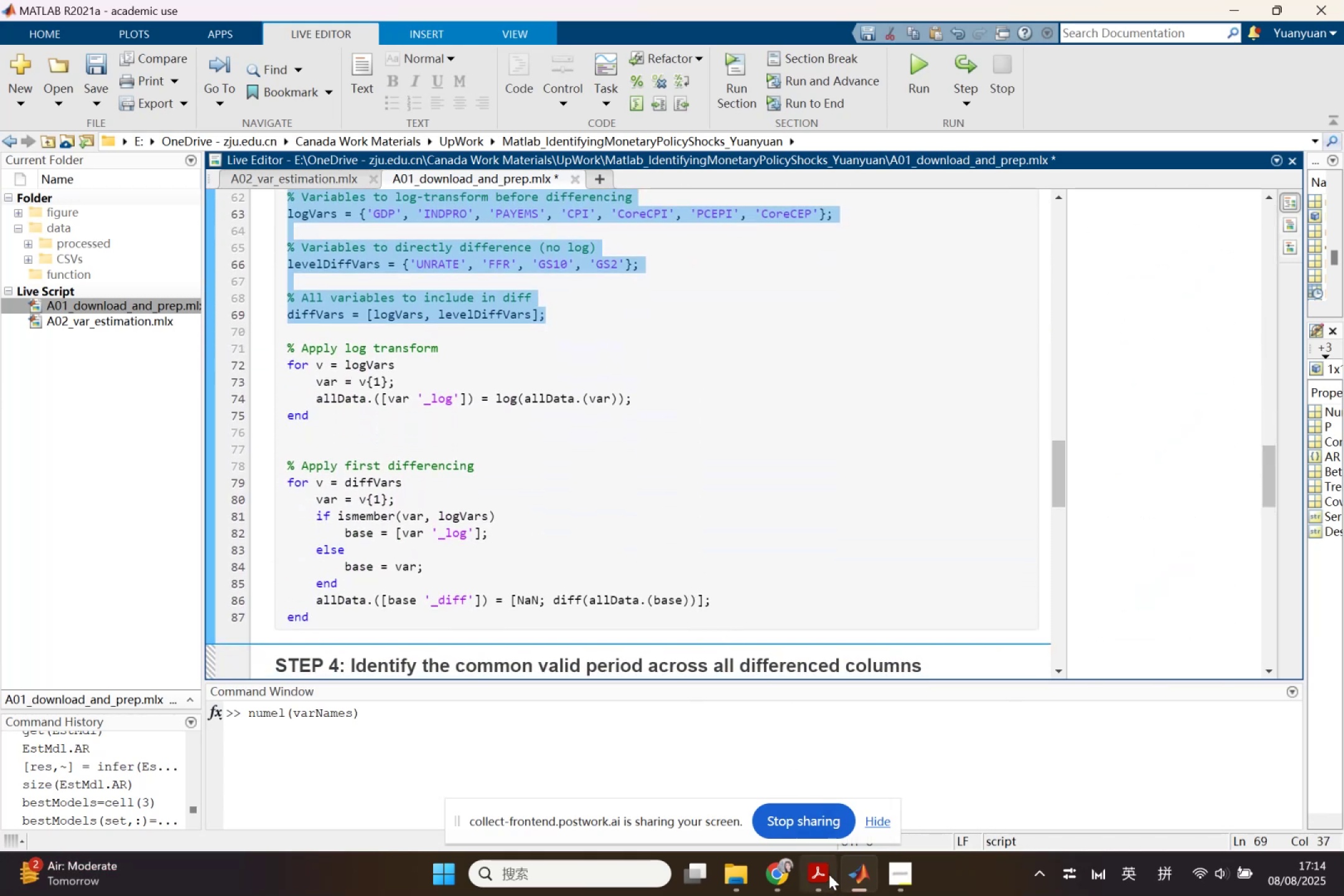 
left_click([772, 880])
 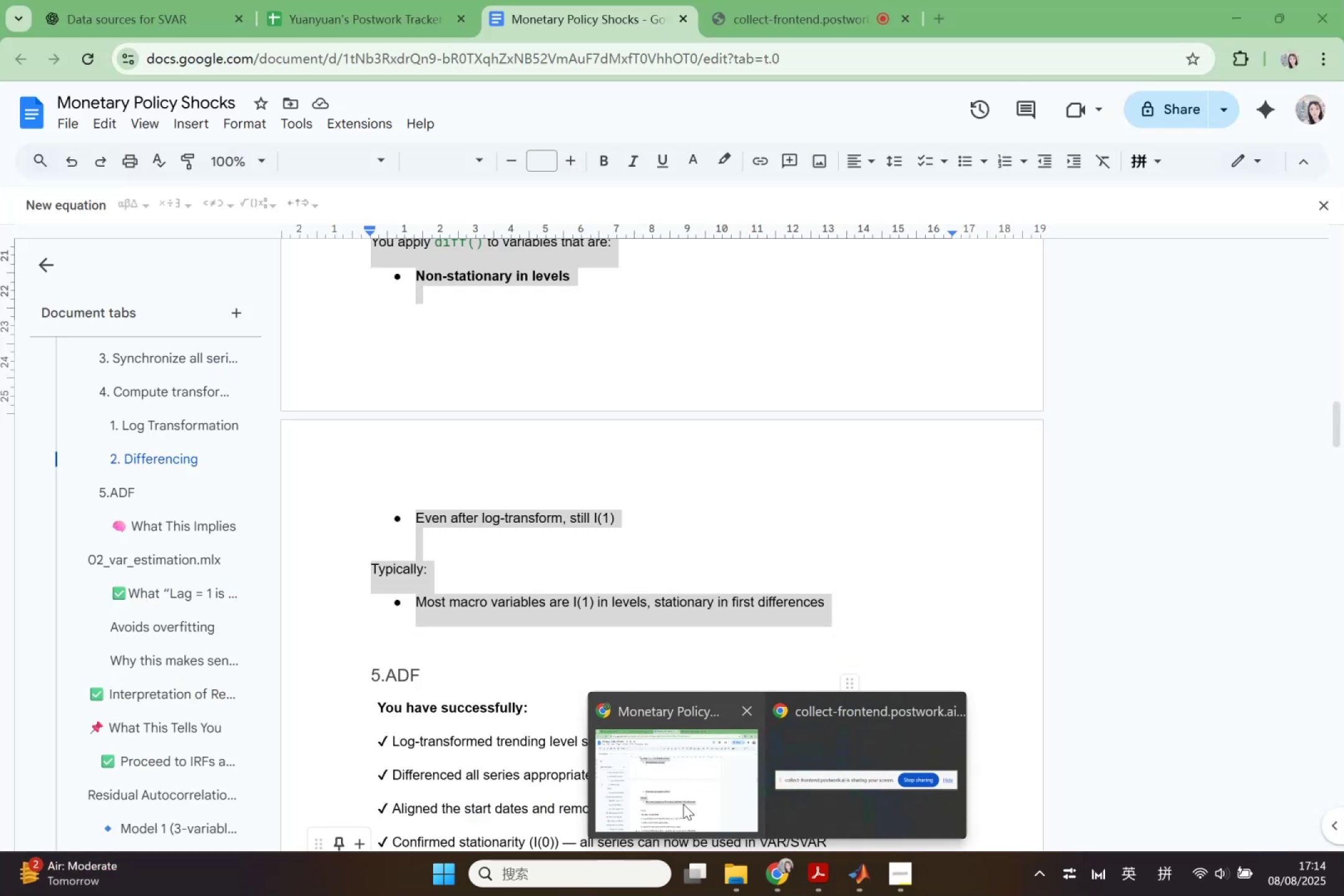 
left_click([683, 804])
 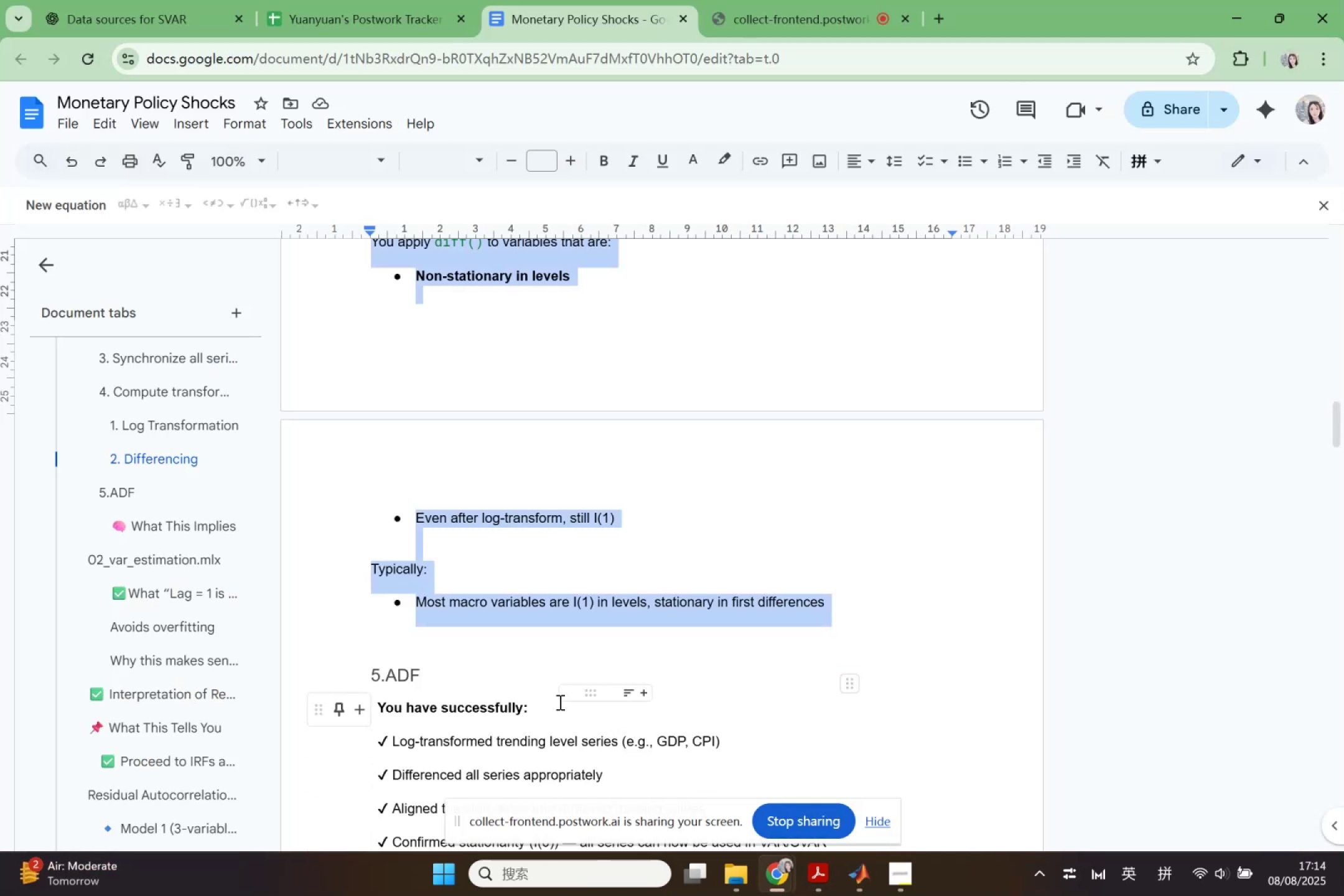 
scroll: coordinate [561, 699], scroll_direction: down, amount: 1.0
 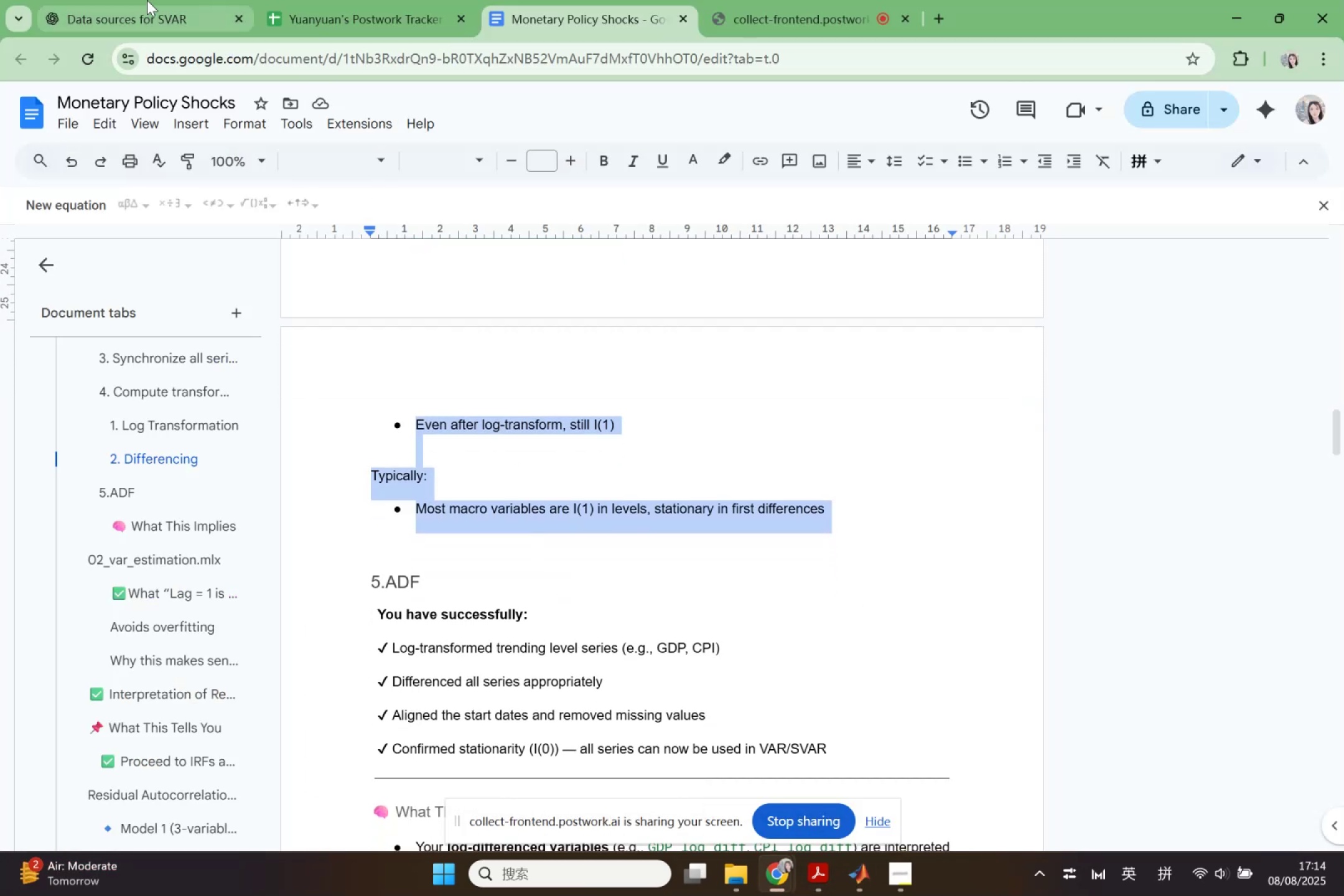 
left_click([147, 0])
 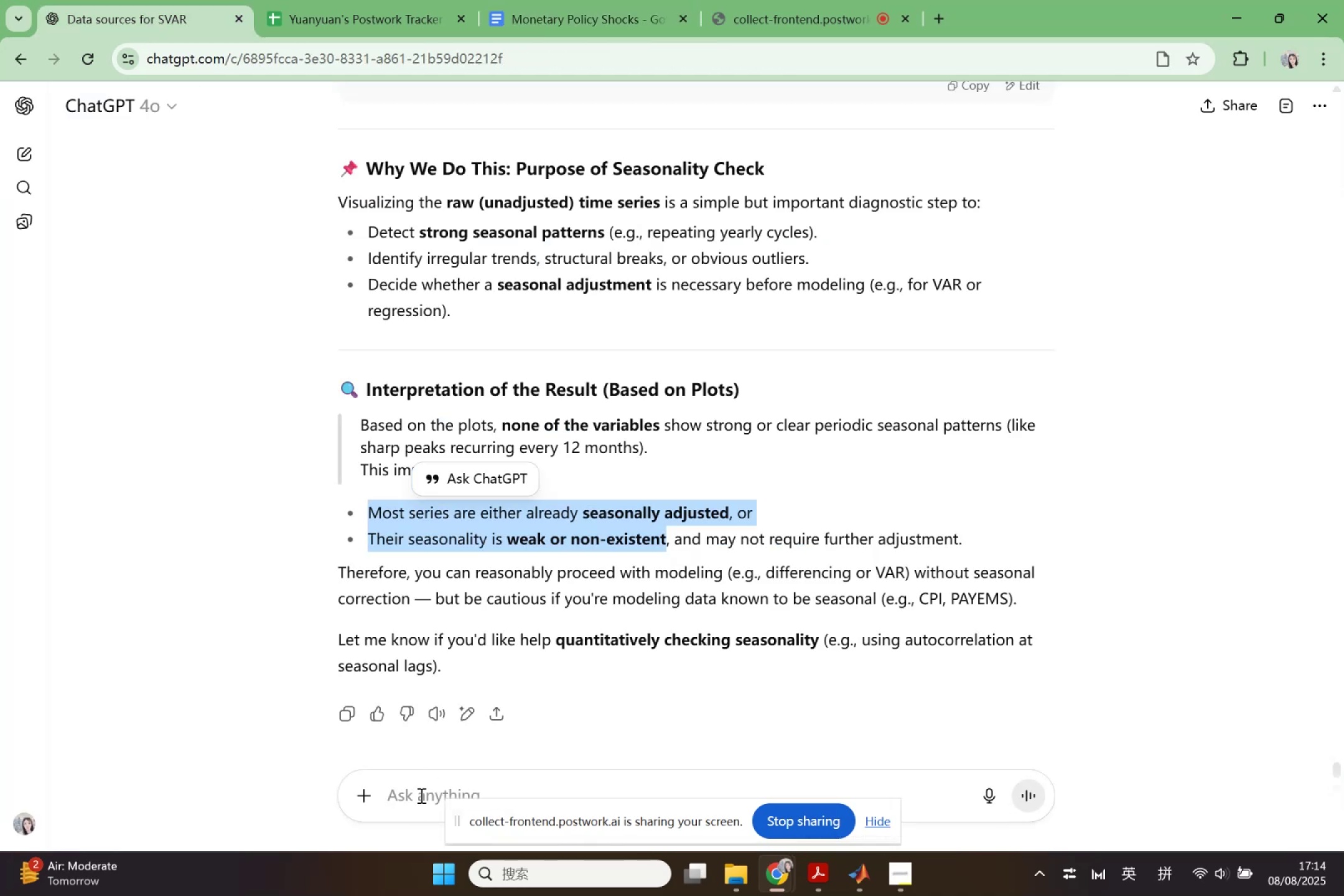 
left_click([420, 795])
 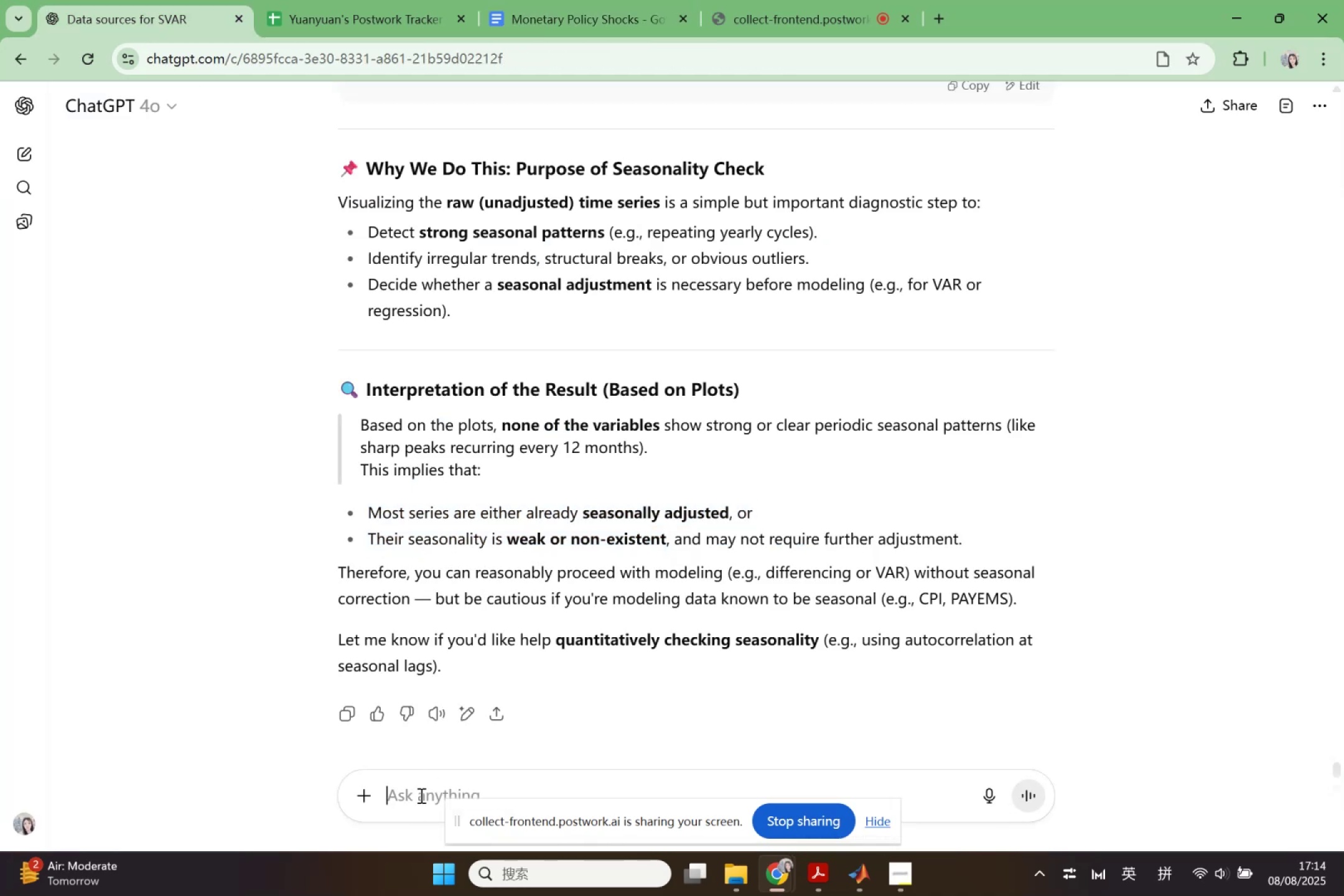 
key(Shift+Quote)
 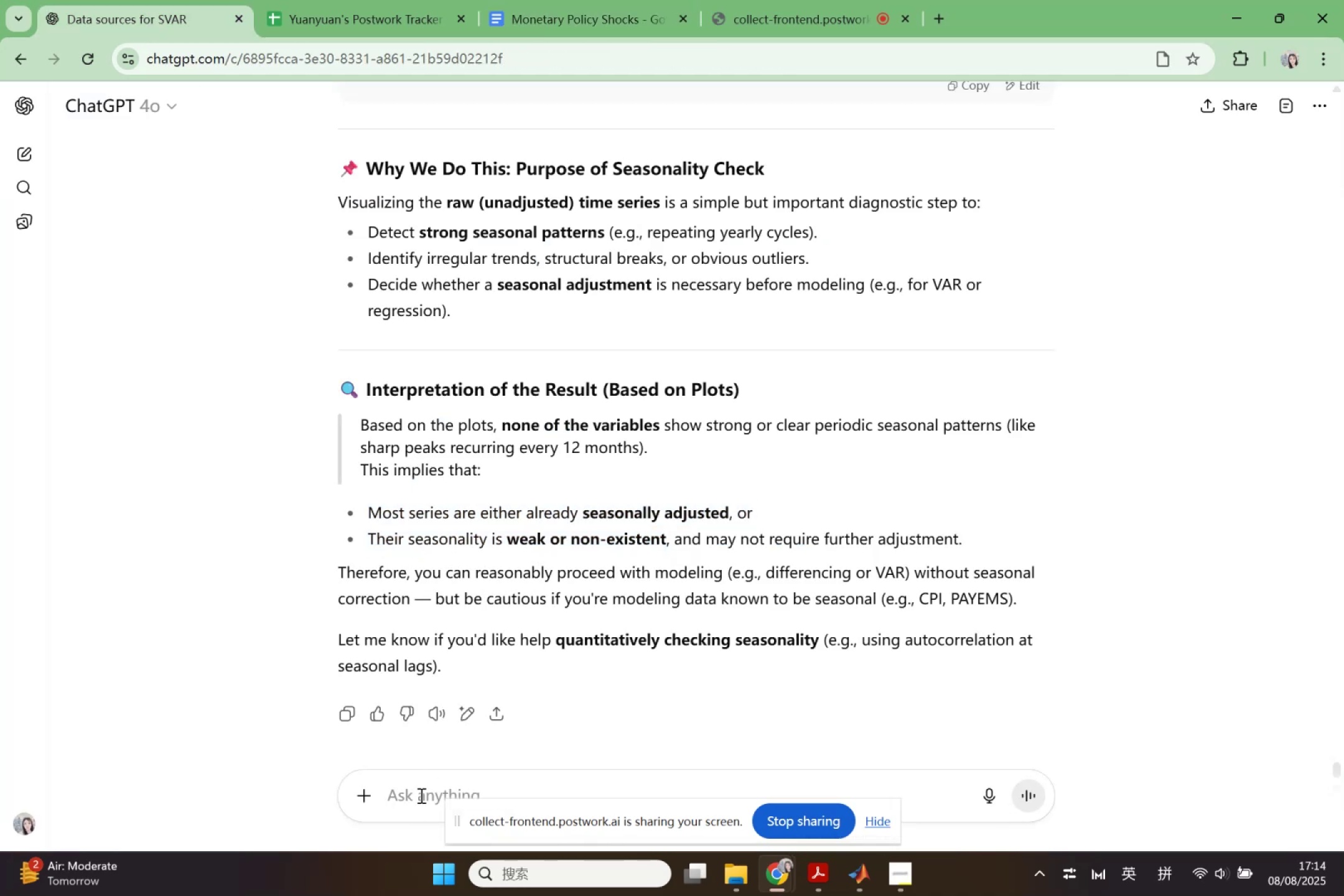 
key(Shift+Quote)
 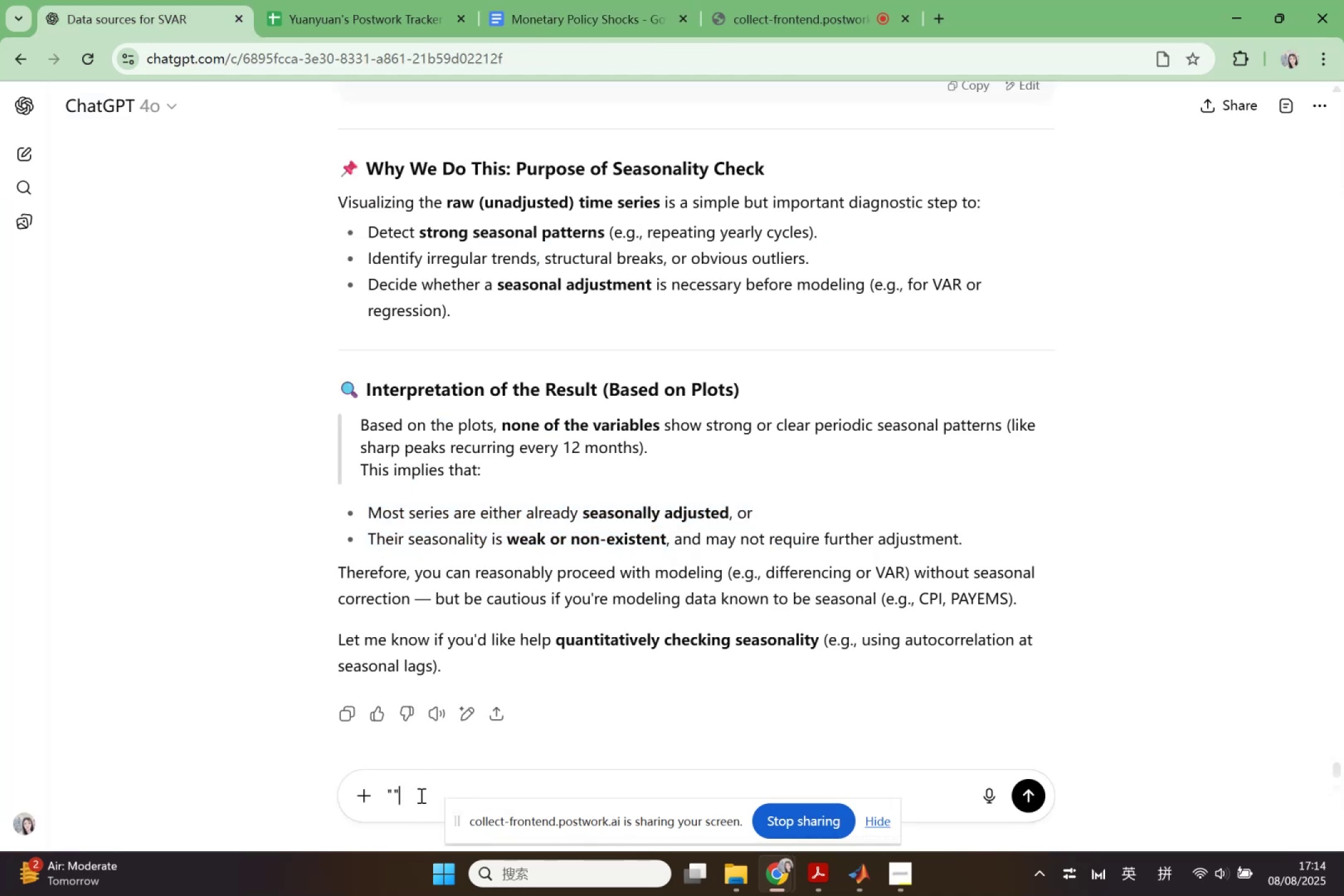 
key(ArrowLeft)
 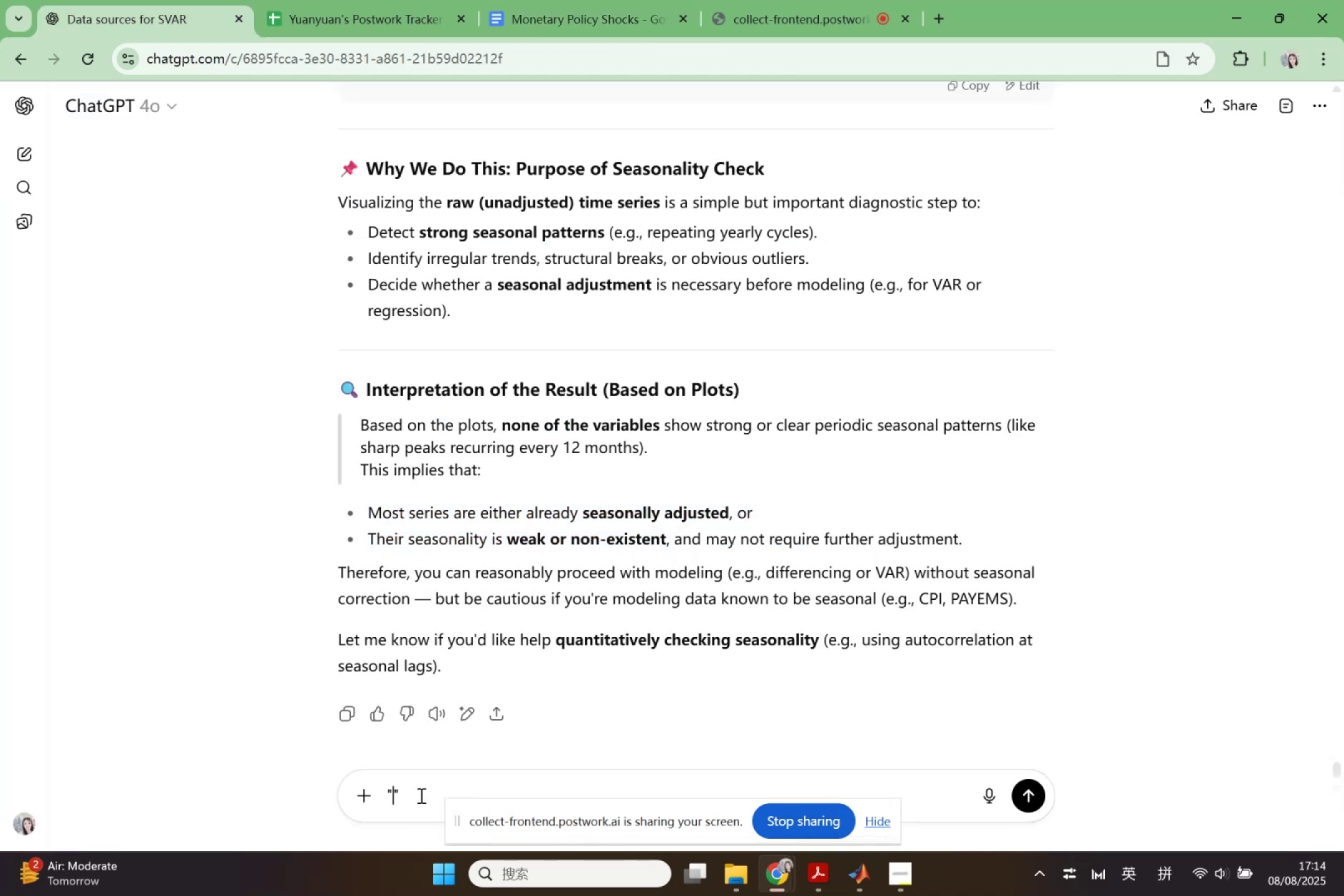 
key(Control+V)
 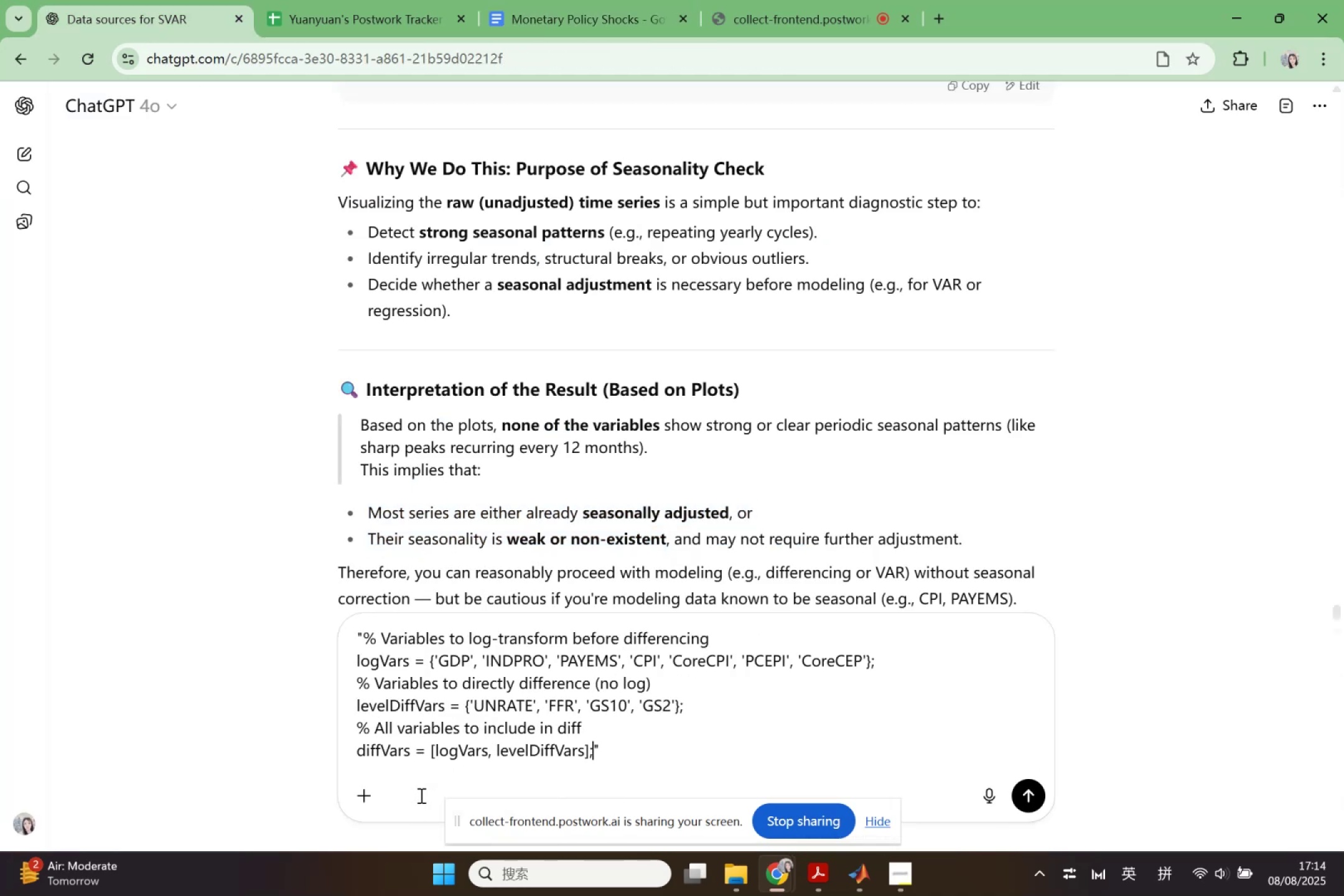 
key(ArrowRight)
 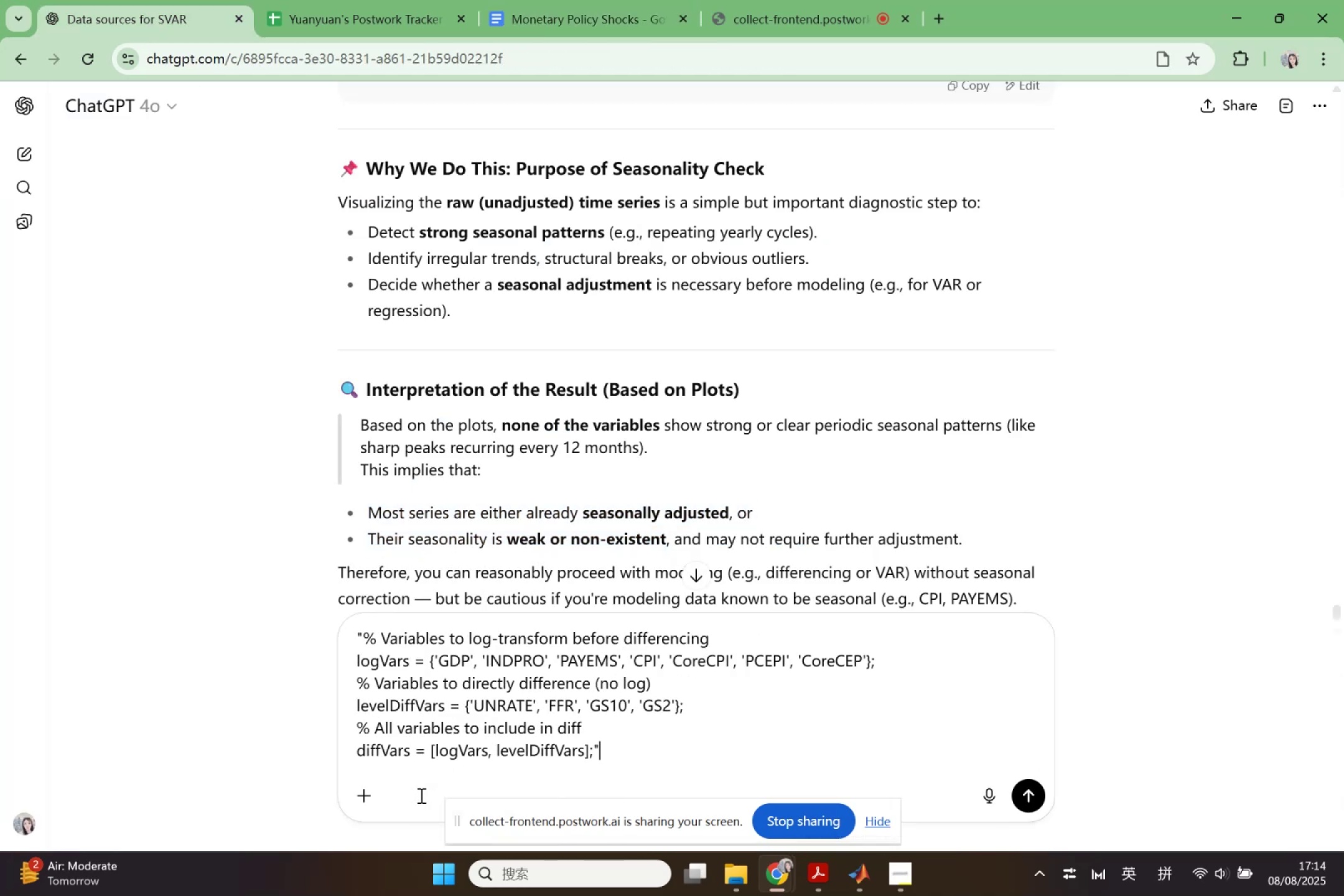 
key(Shift+Enter)
 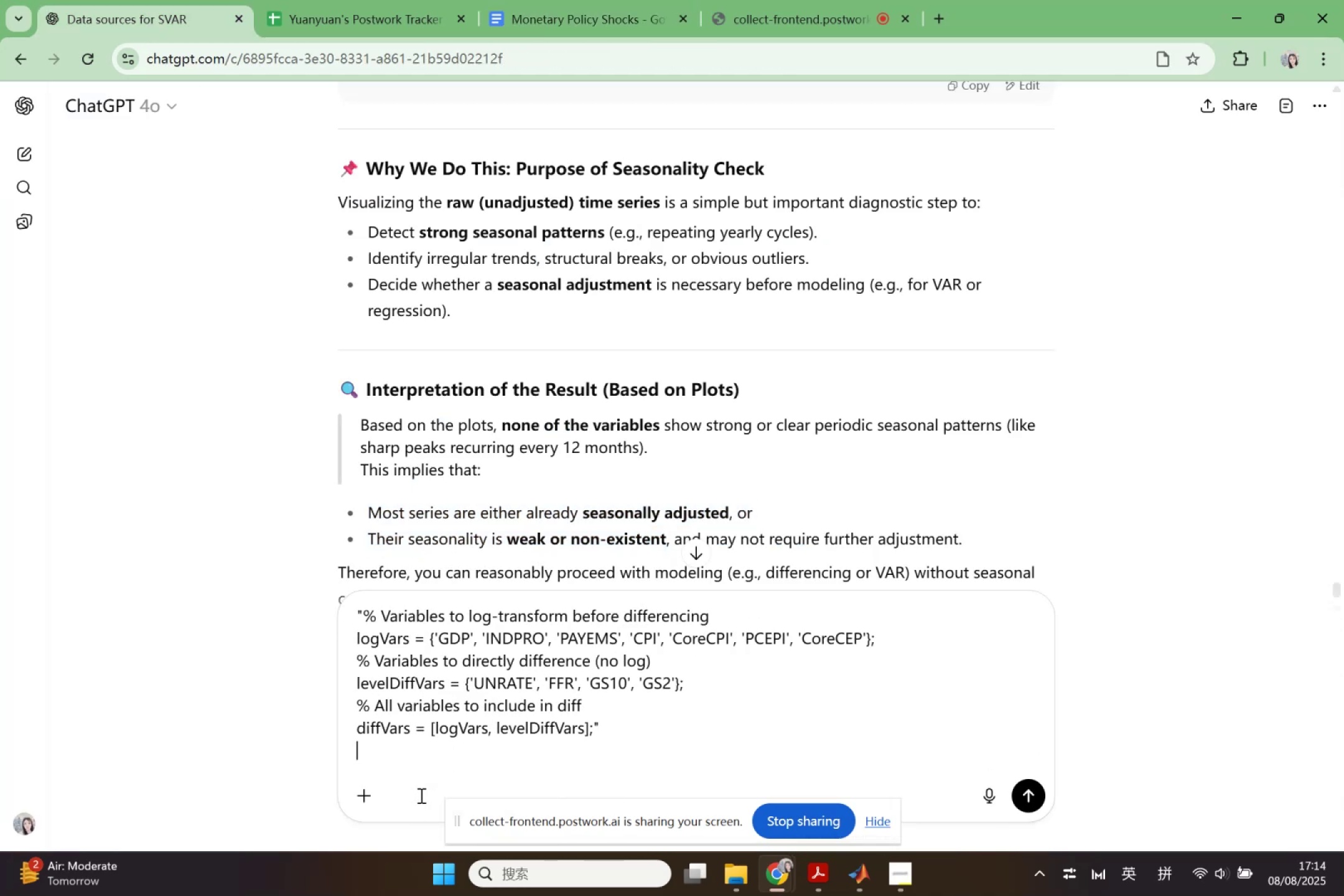 
key(Shift+Enter)
 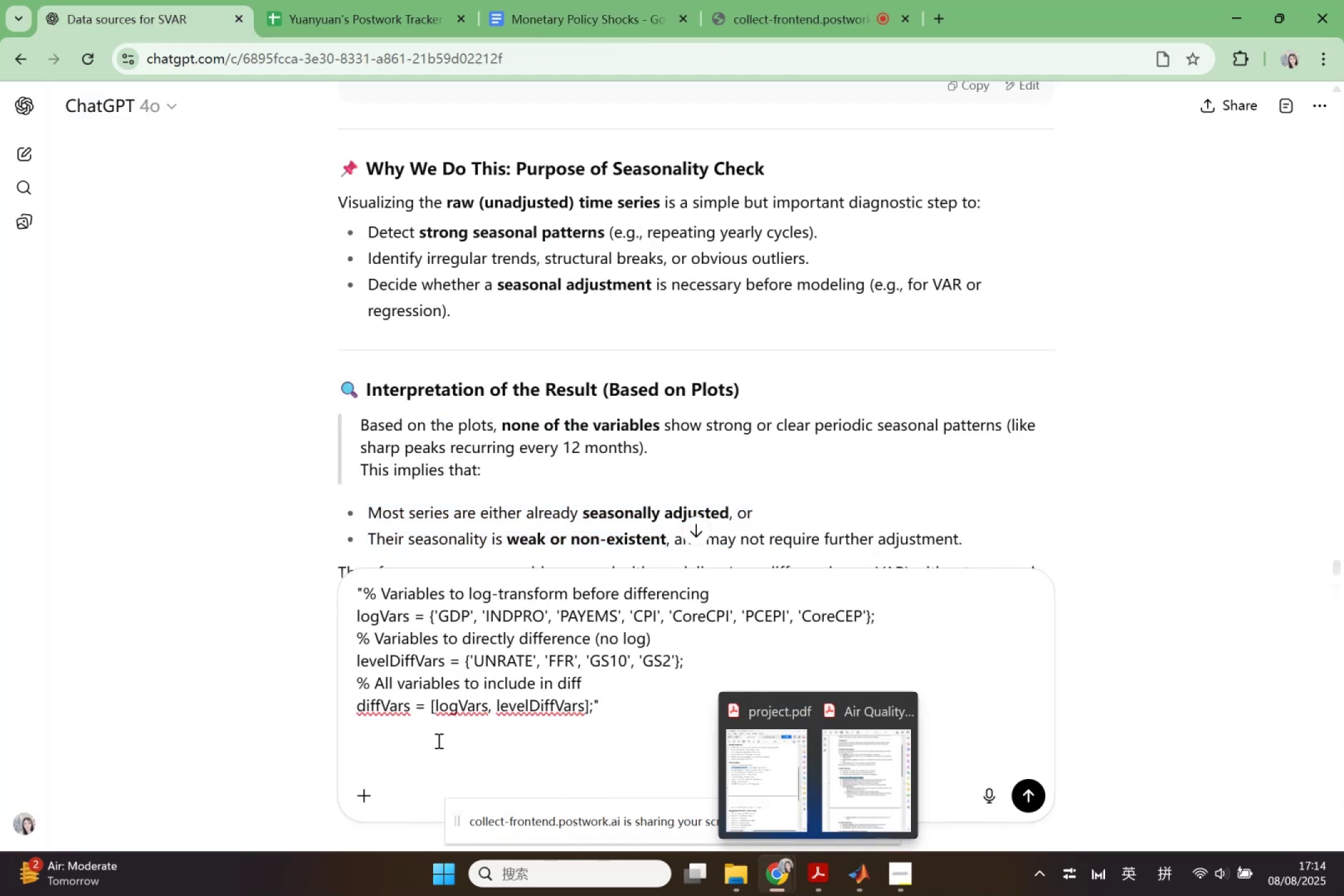 
left_click([358, 585])
 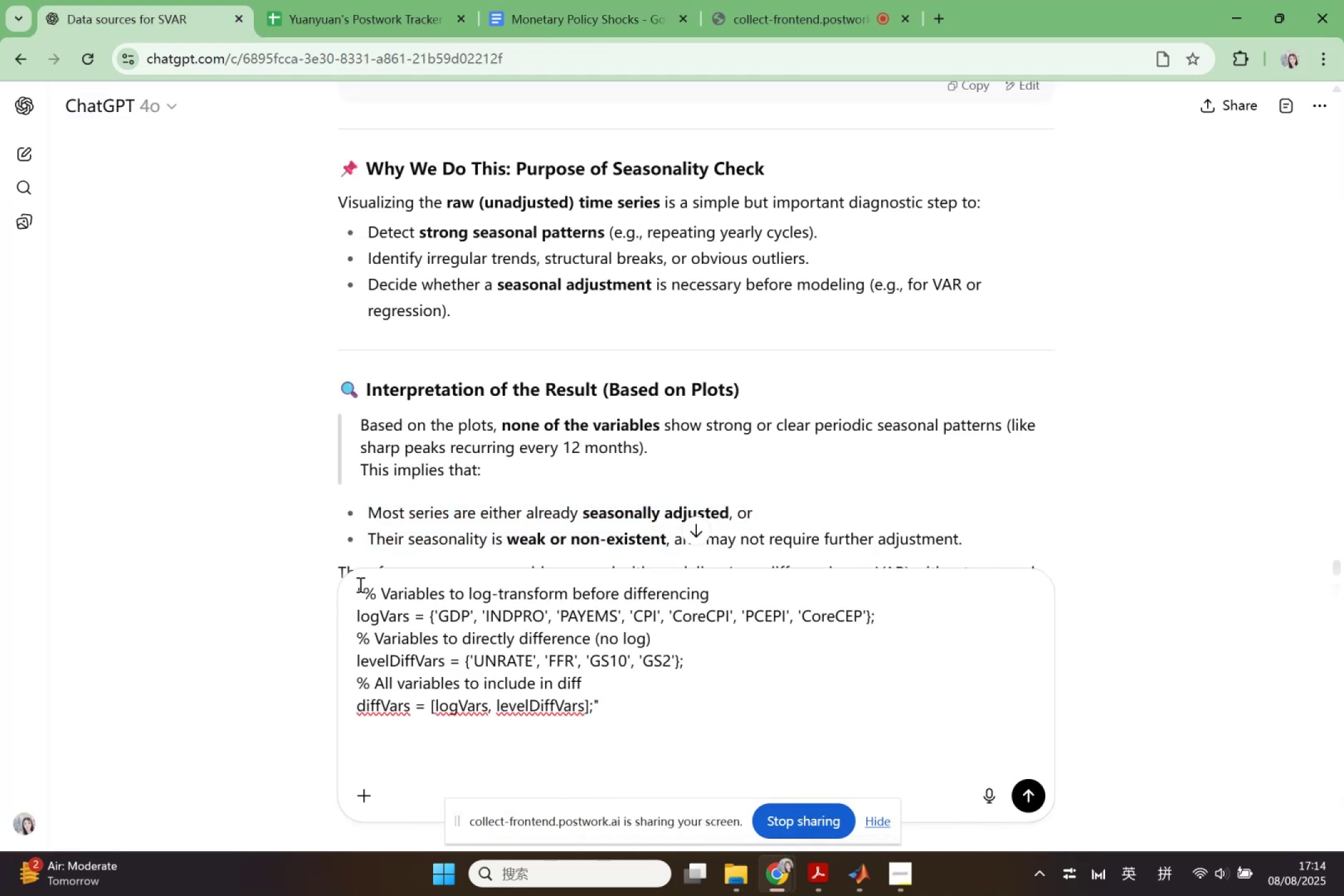 
key(Shift+Enter)
 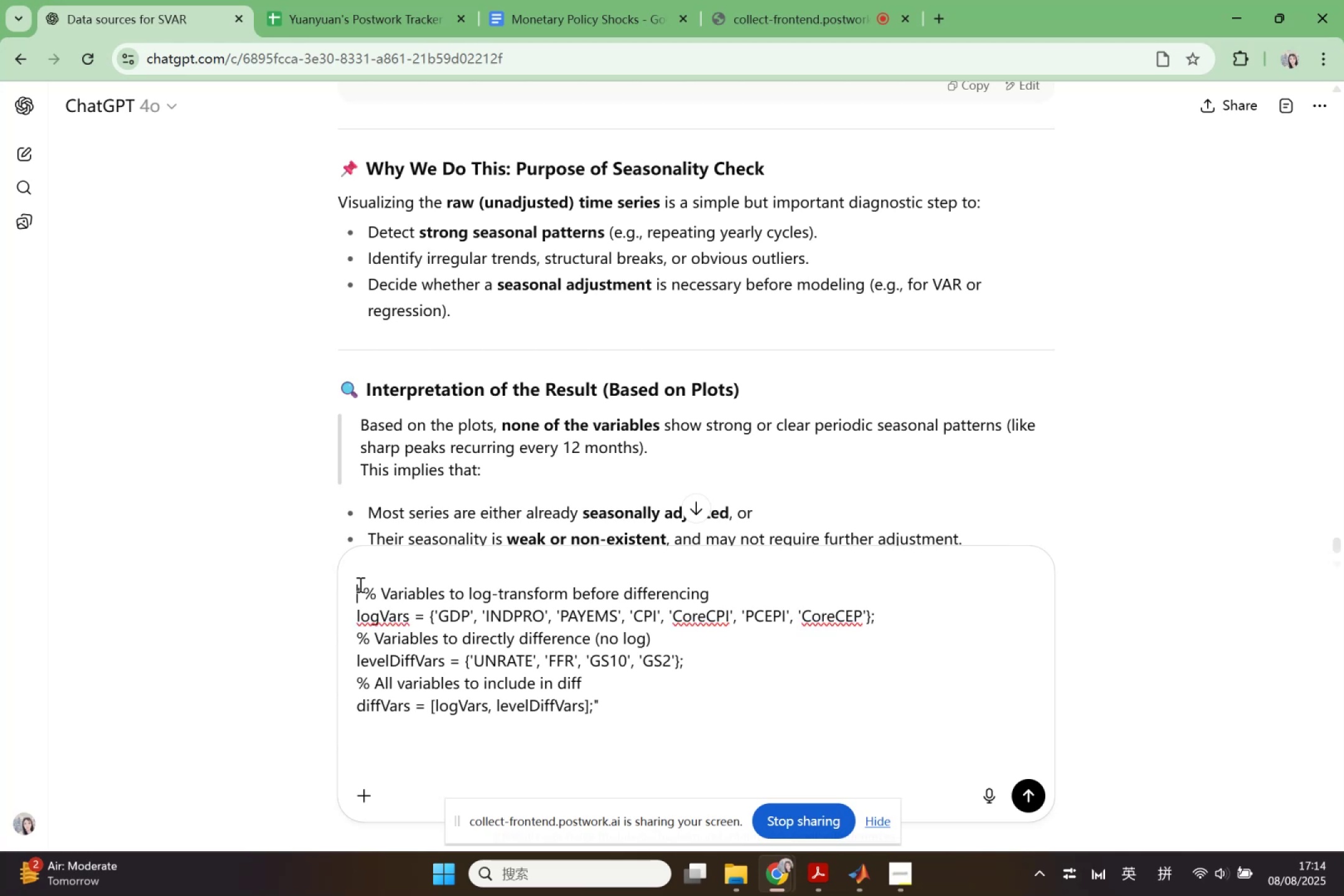 
key(ArrowUp)
 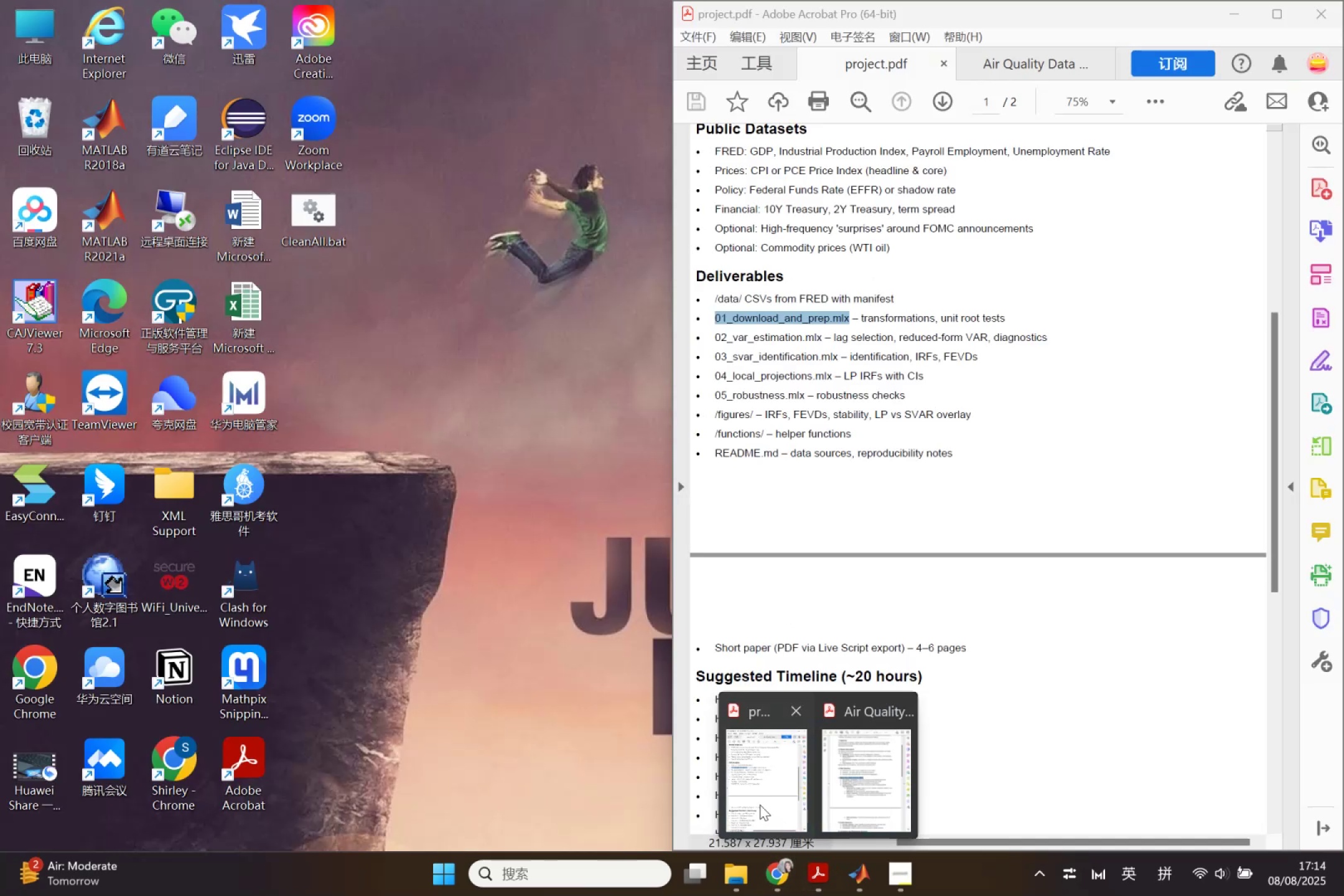 
wait(6.39)
 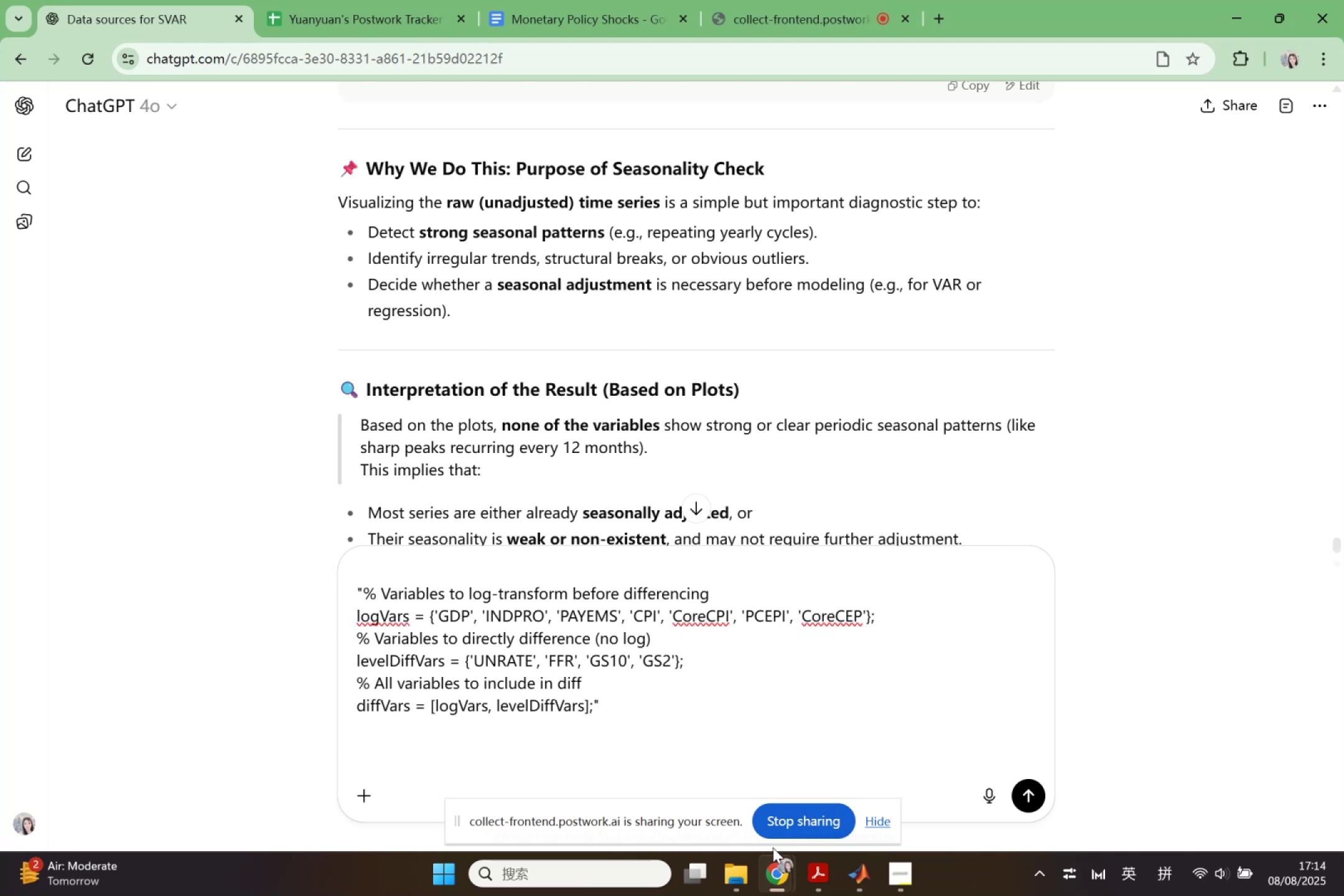 
left_click([817, 865])
 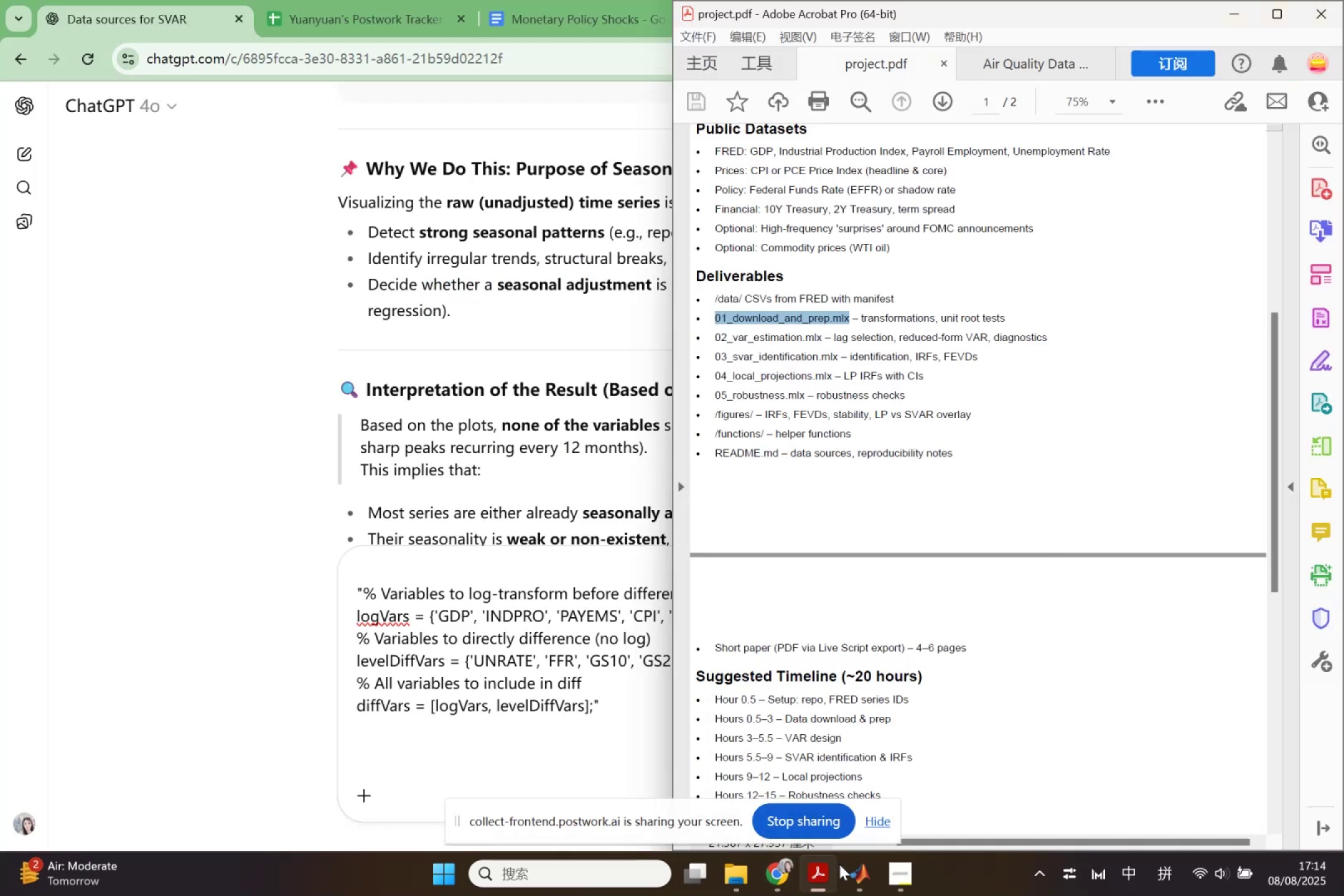 
left_click([847, 864])
 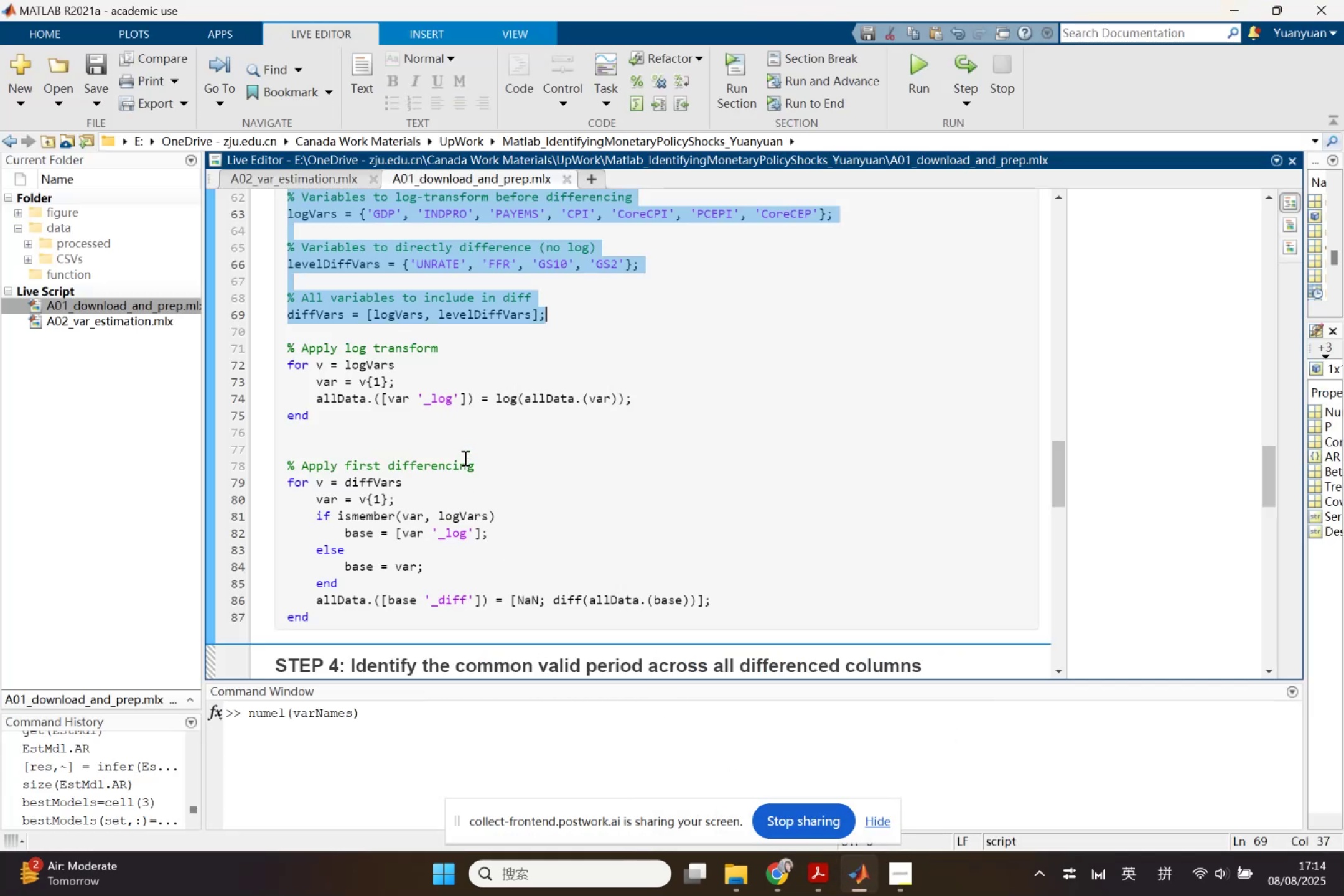 
scroll: coordinate [450, 464], scroll_direction: up, amount: 4.0
 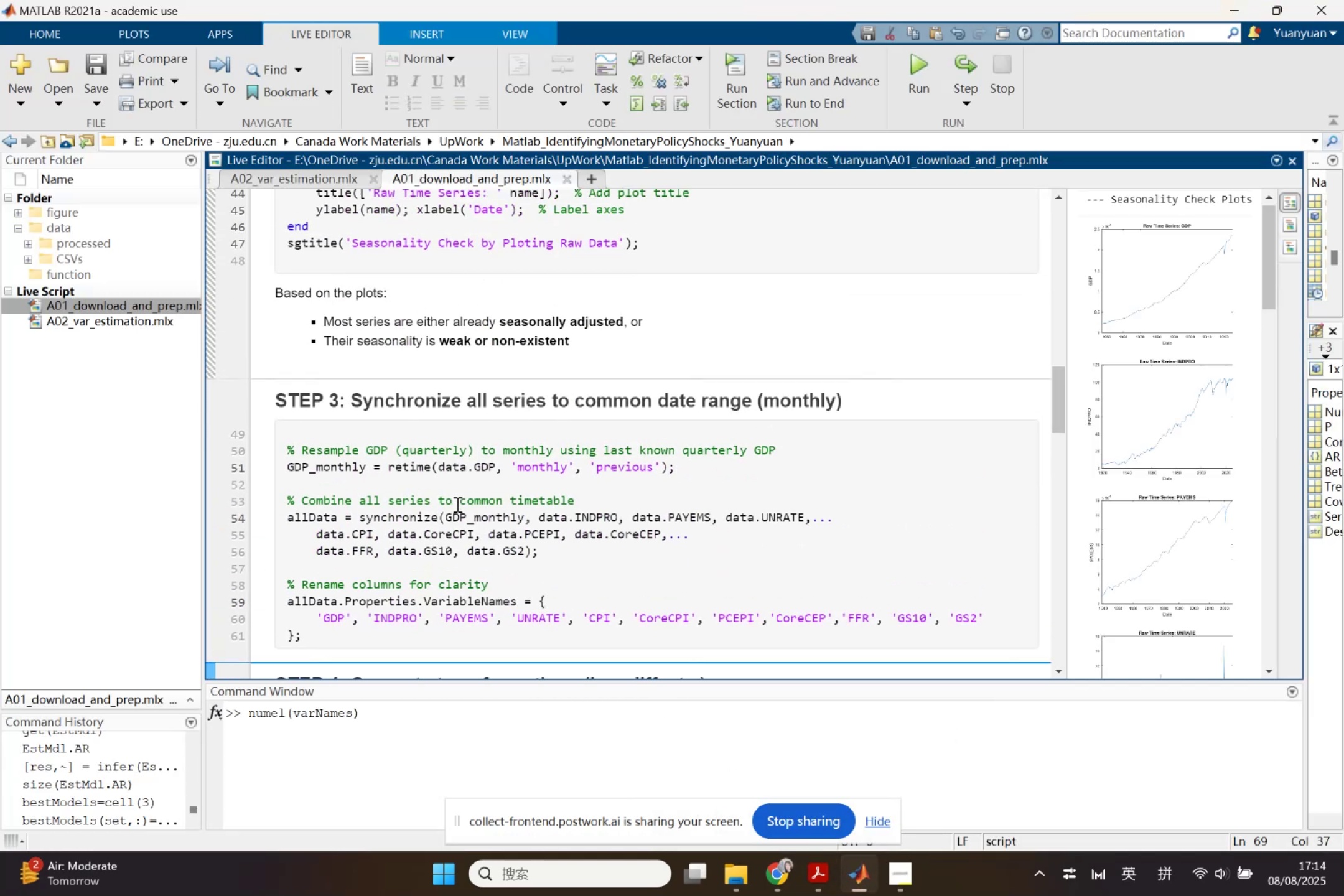 
scroll: coordinate [458, 505], scroll_direction: down, amount: 2.0
 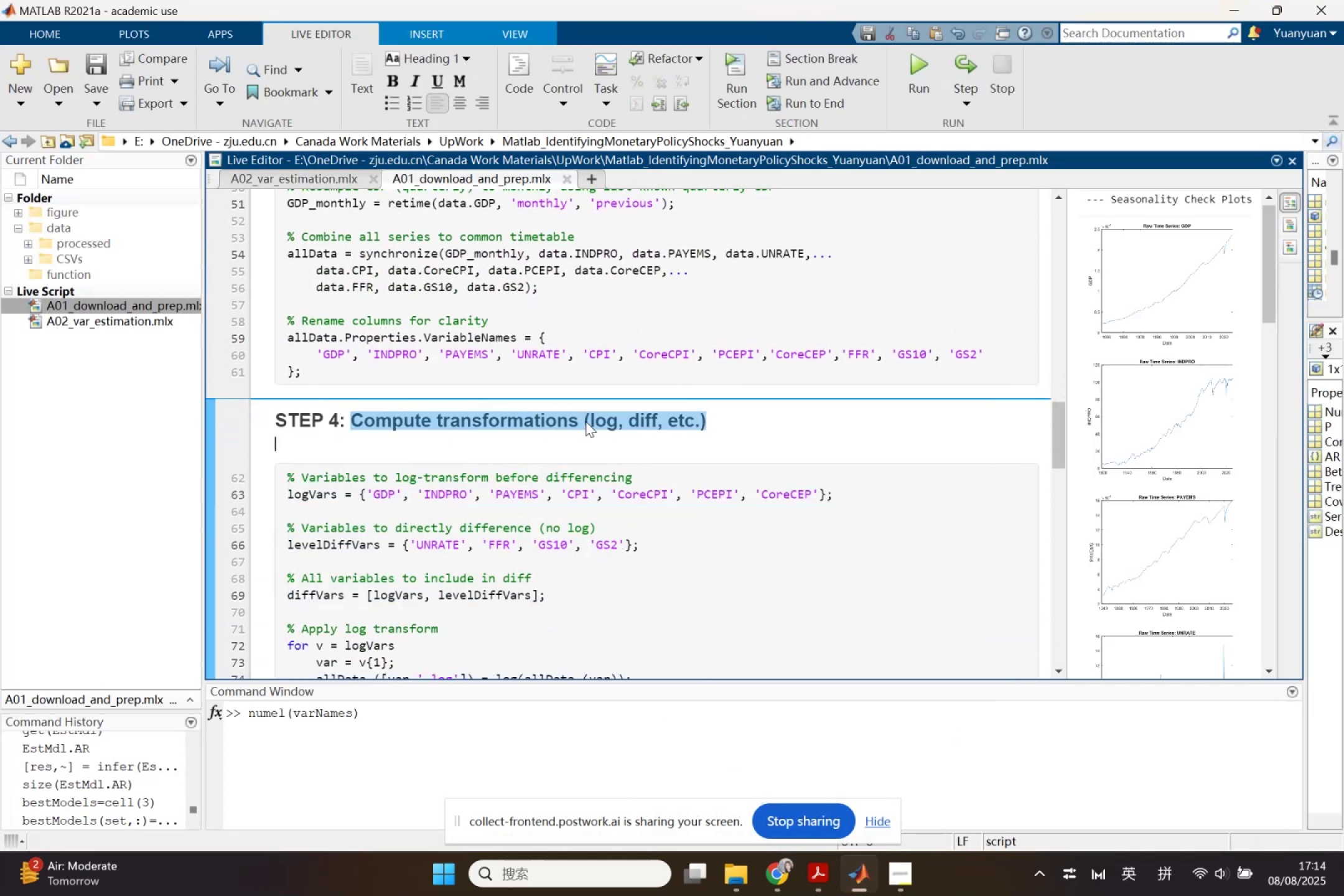 
key(Control+C)
 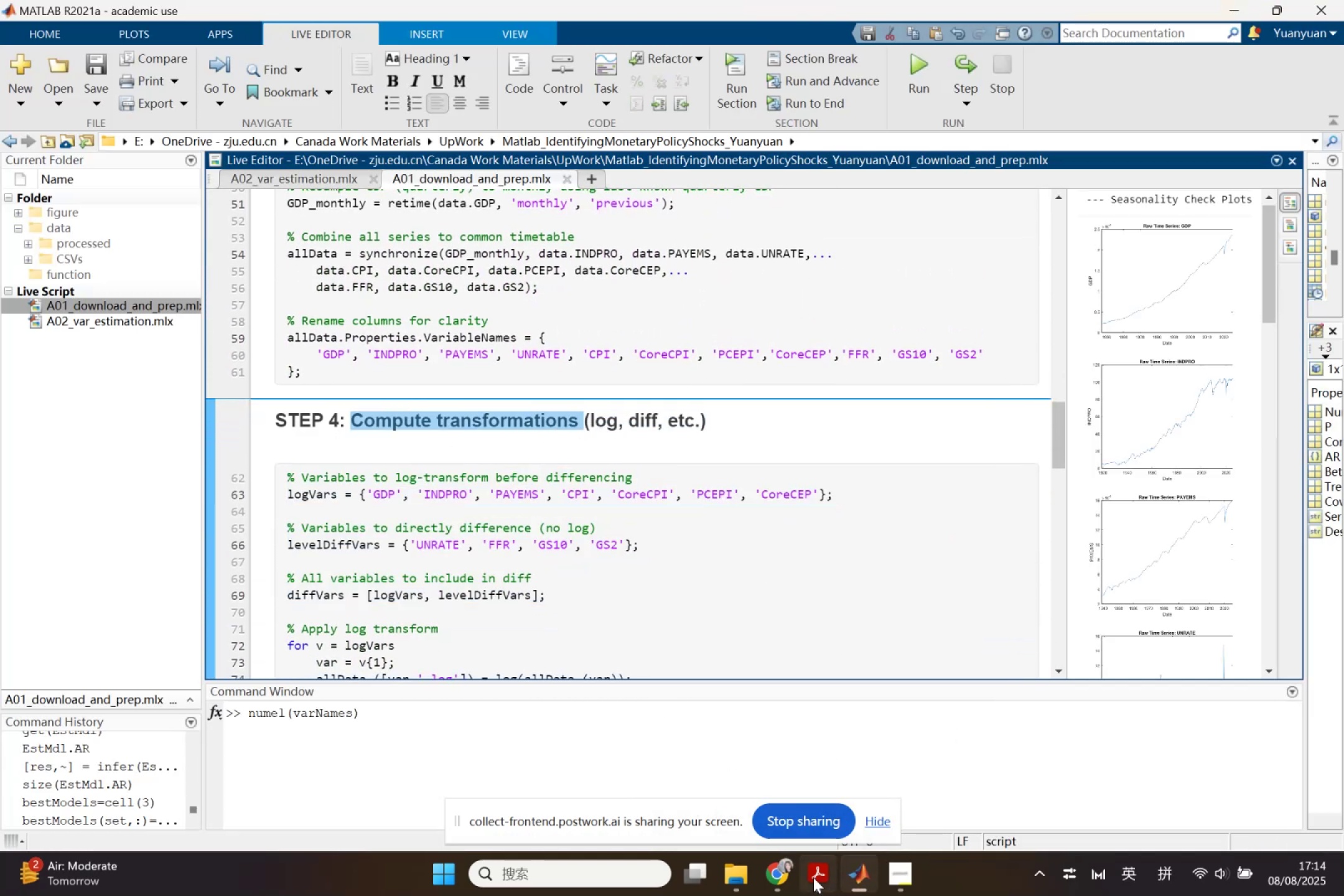 
left_click([813, 877])
 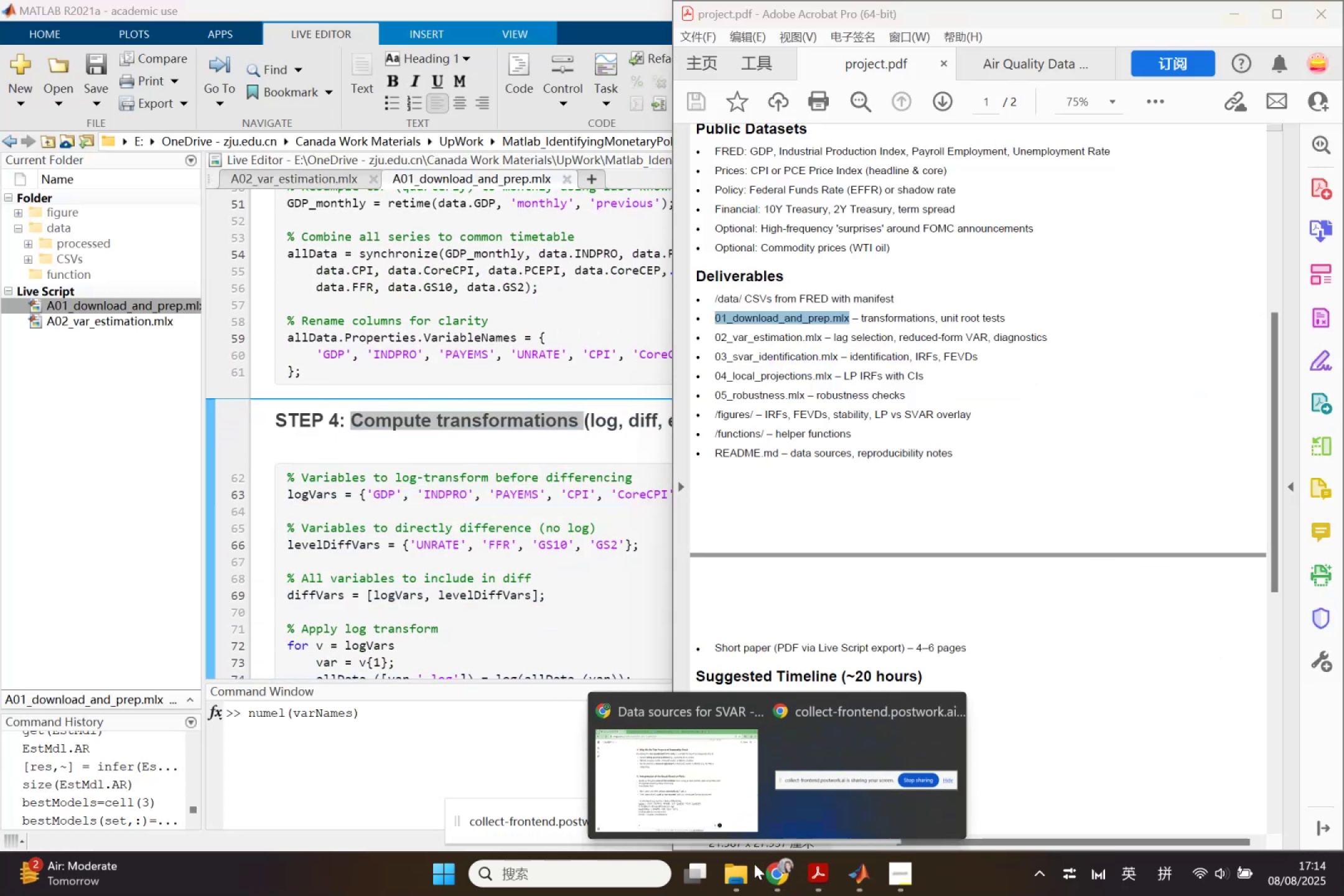 
left_click([689, 806])
 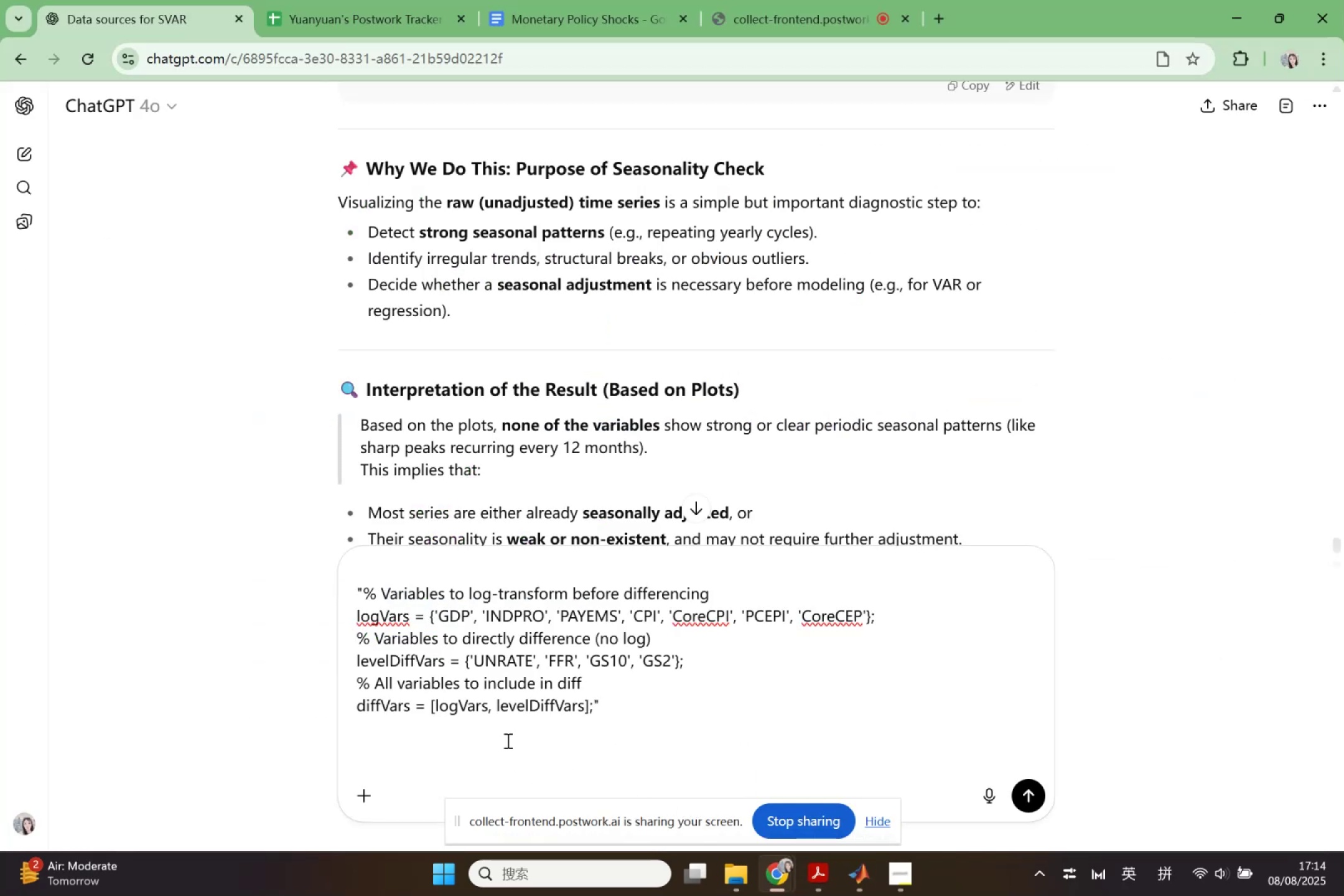 
hold_key(key=ControlLeft, duration=0.83)
 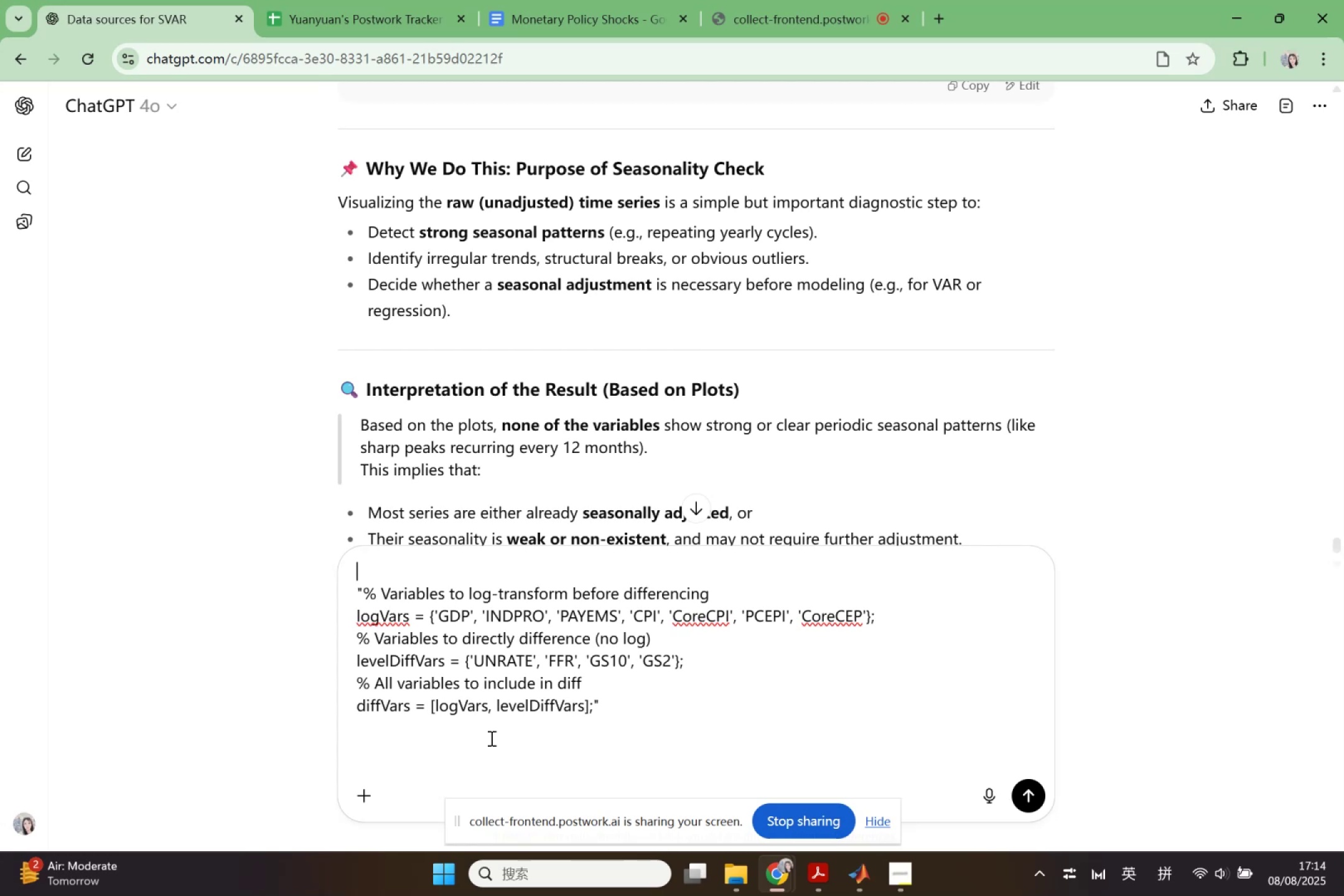 
type(help me explain the )
key(Backspace)
key(Backspace)
key(Backspace)
key(Backspace)
type(why needs)
 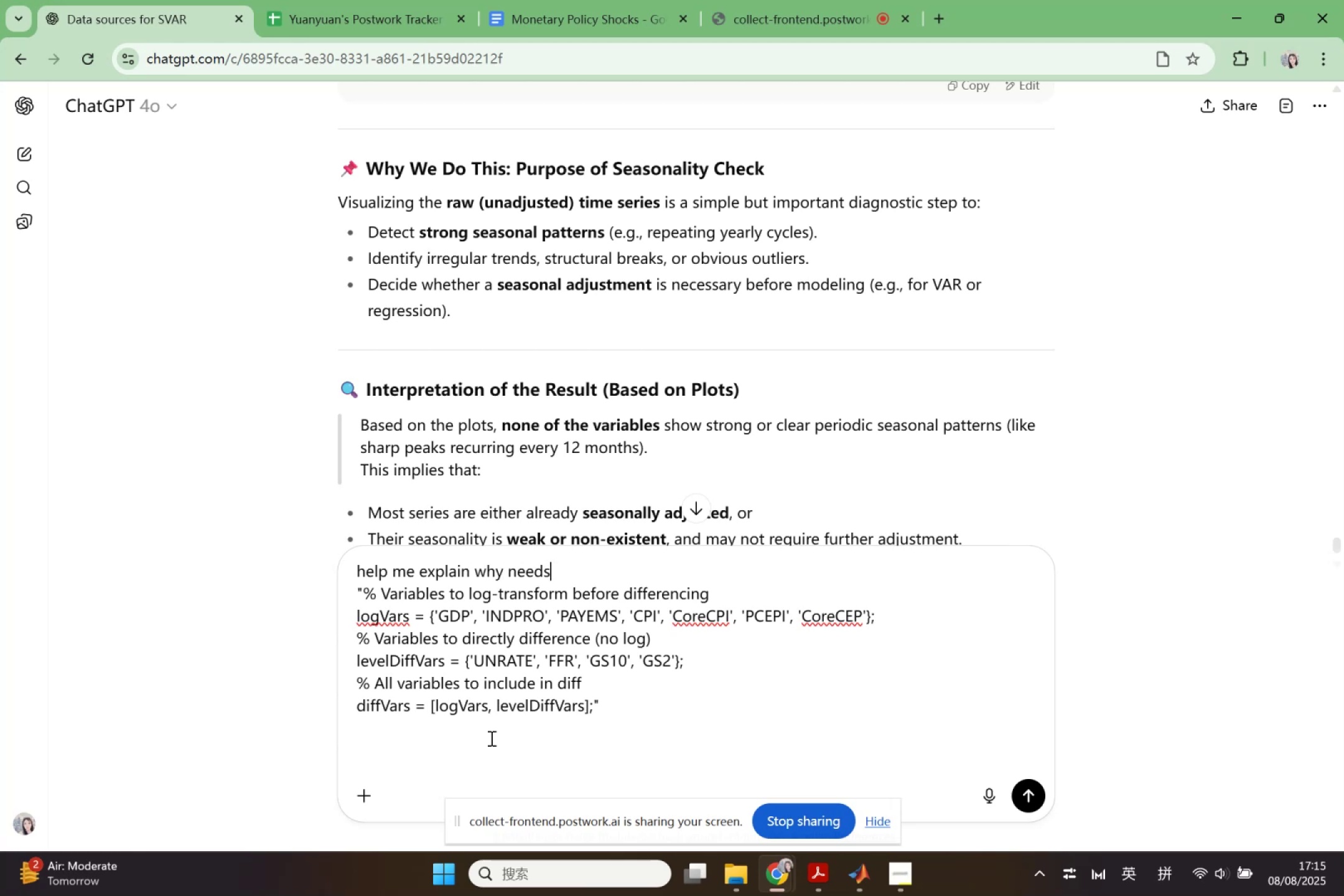 
key(Control+ControlRight)
 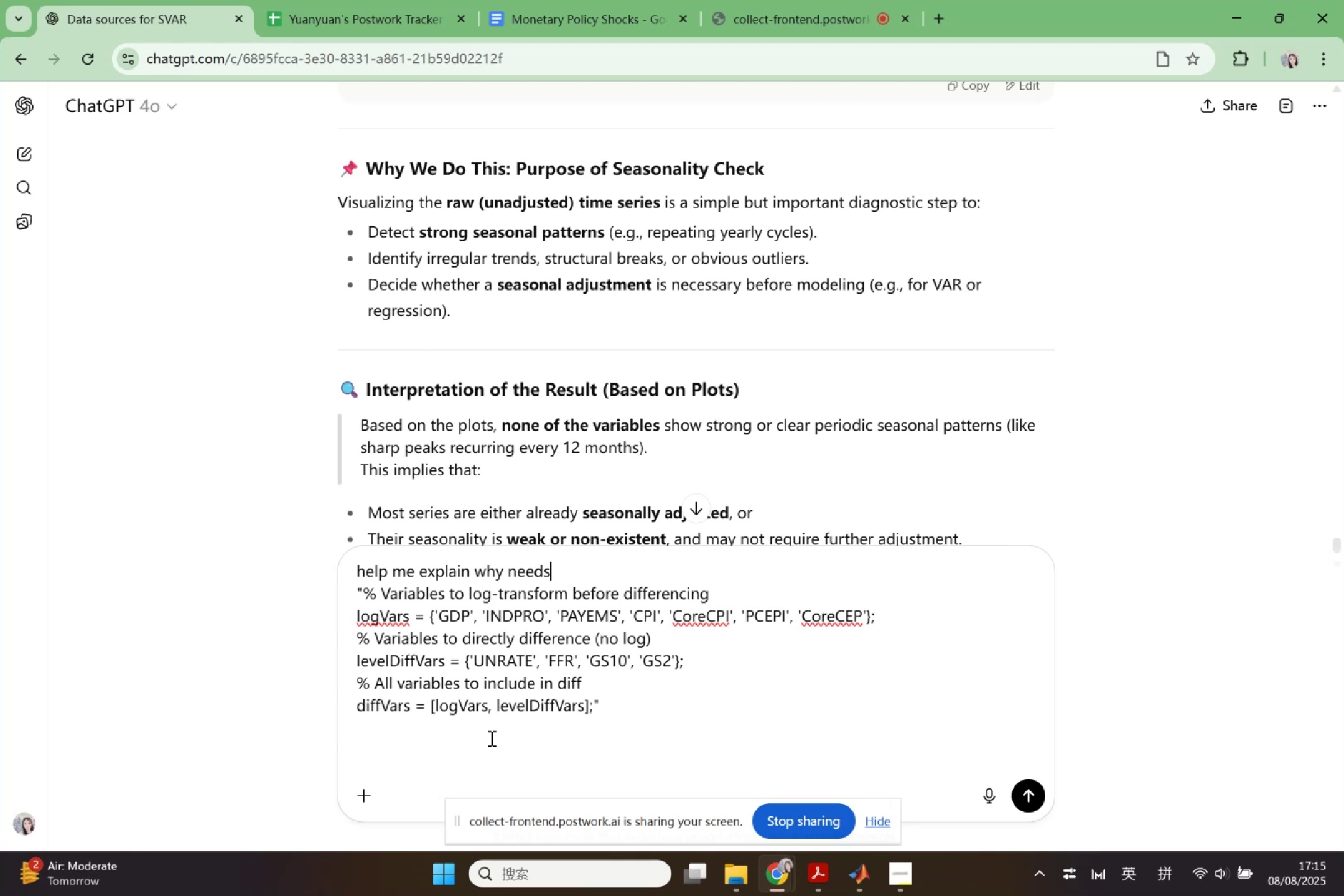 
key(ArrowLeft)
 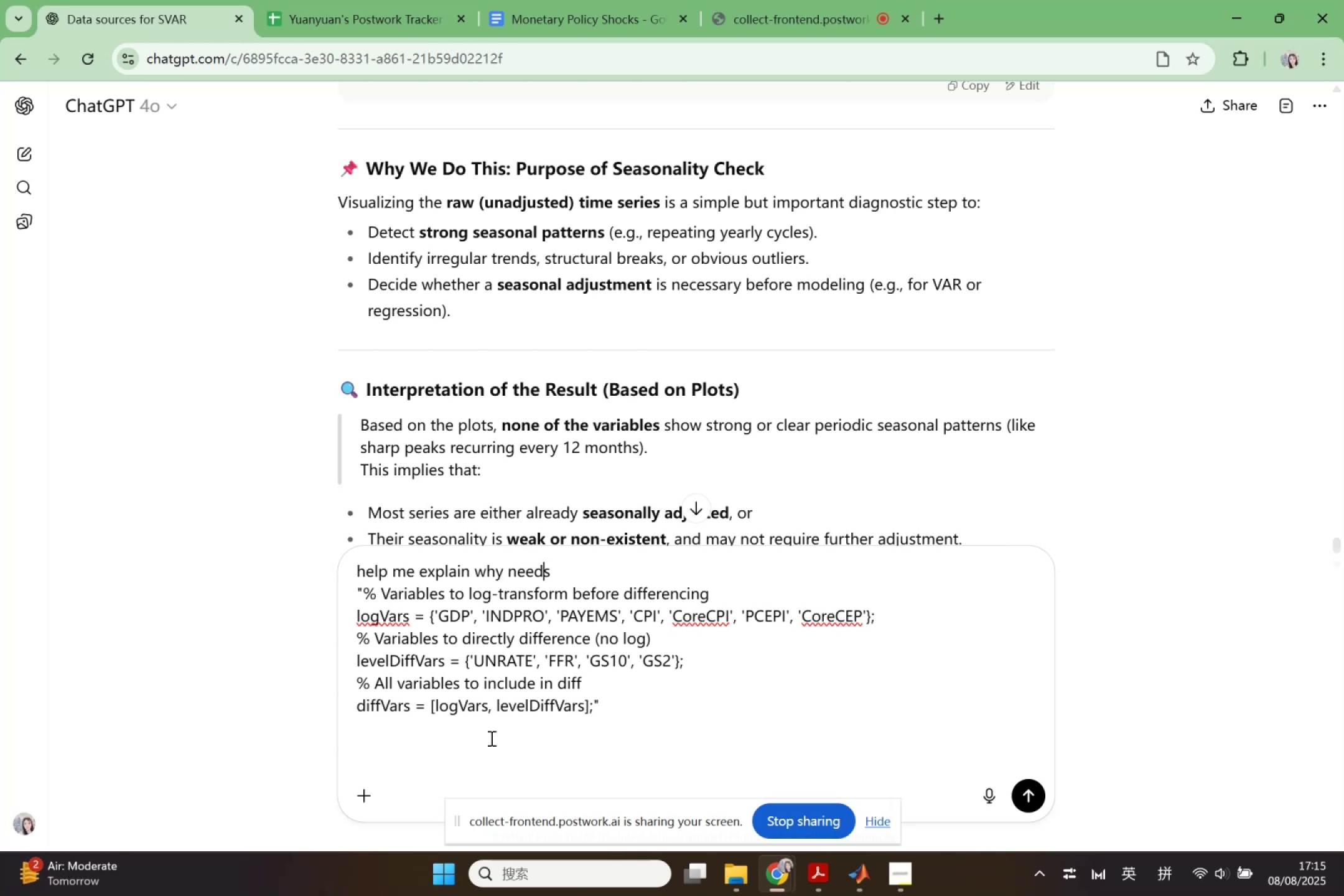 
key(ArrowLeft)
 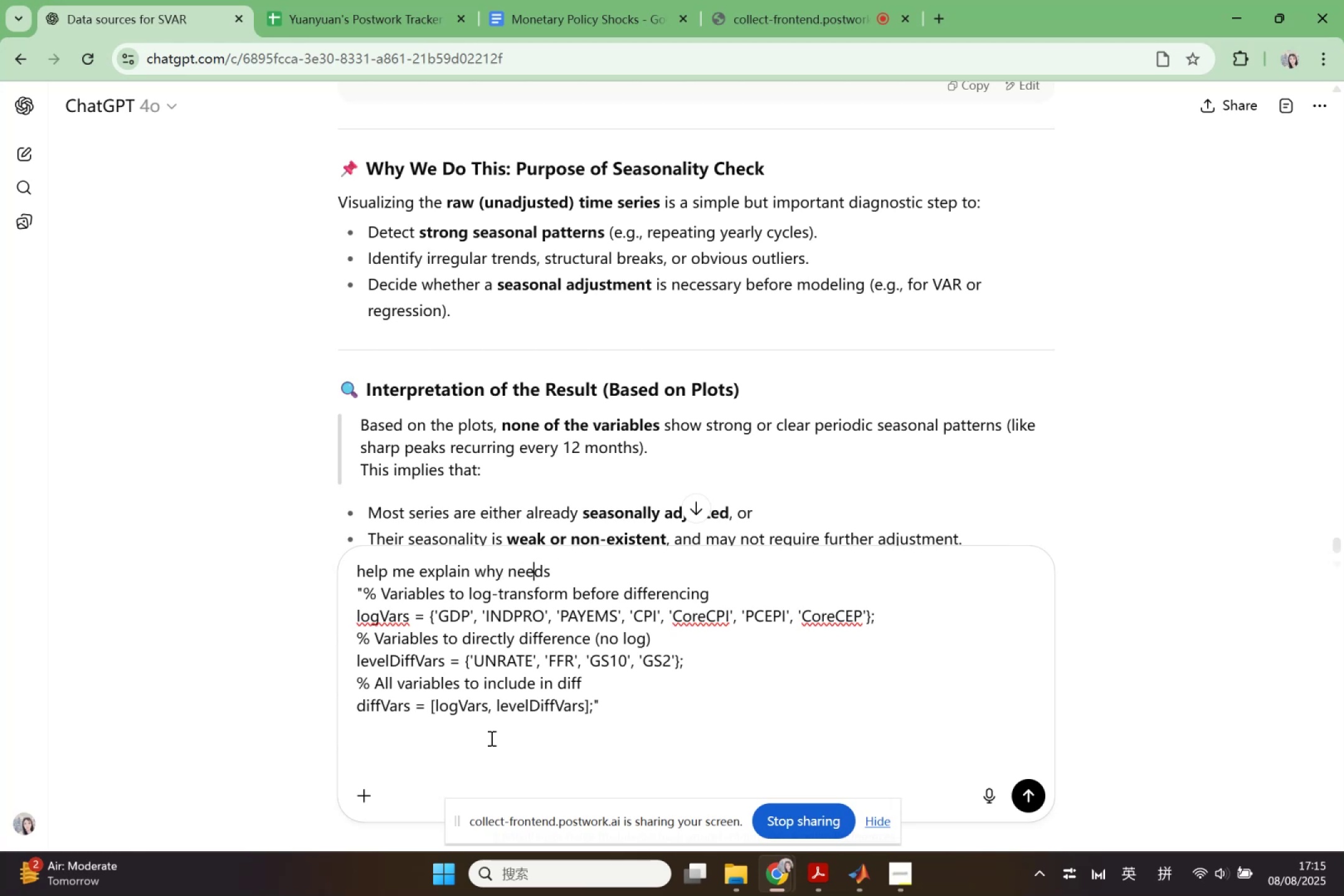 
key(ArrowLeft)
 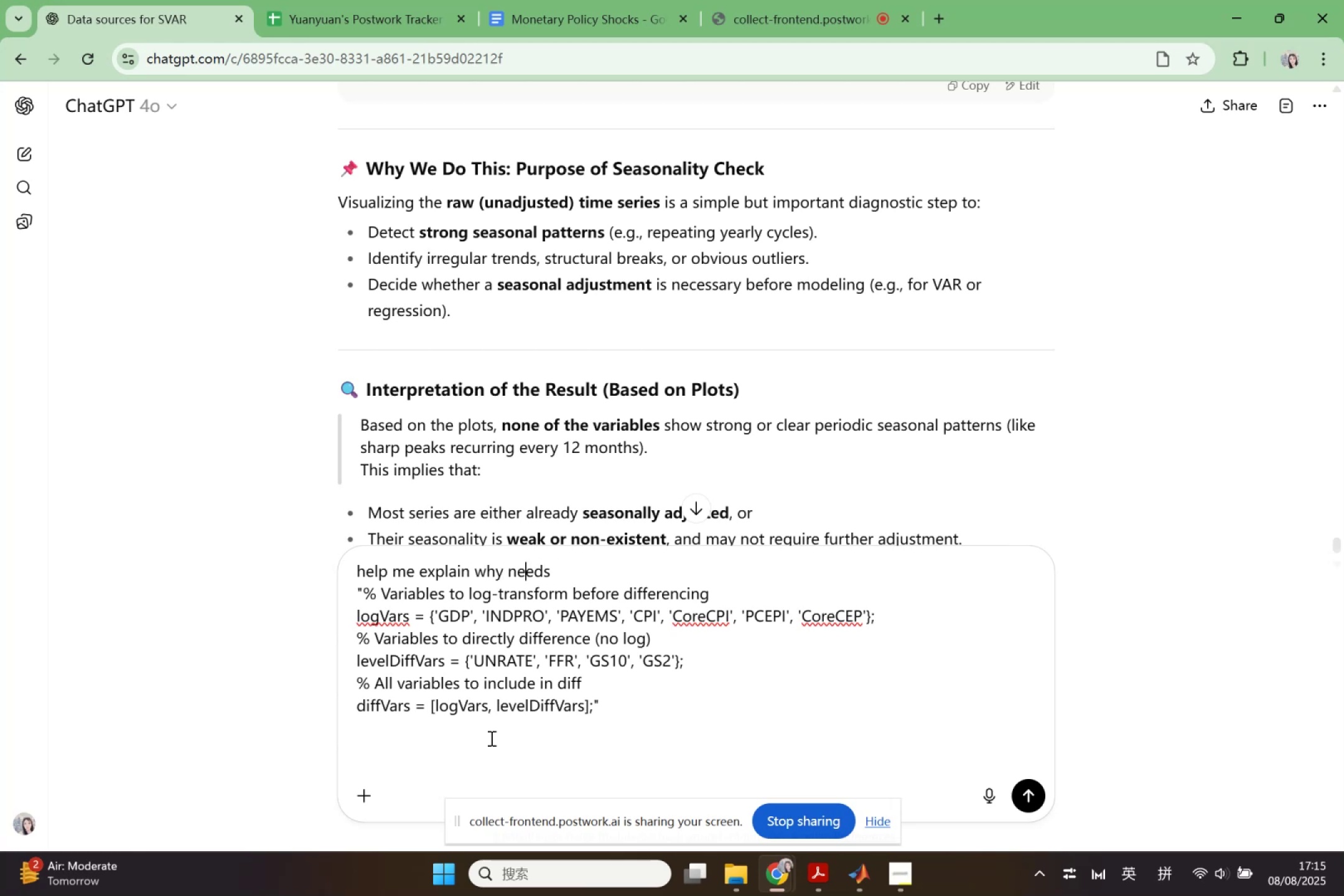 
key(ArrowLeft)
 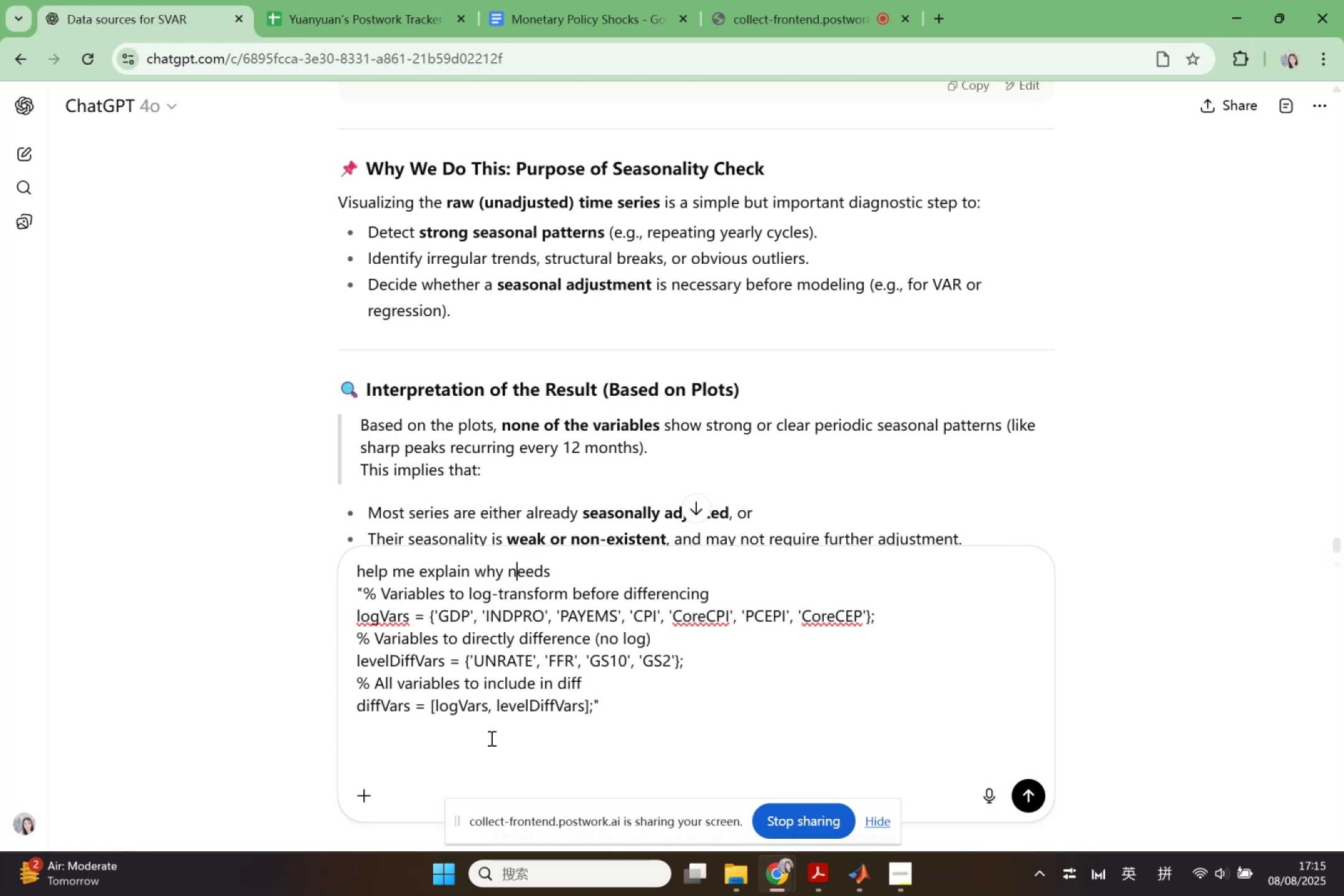 
key(ArrowLeft)
 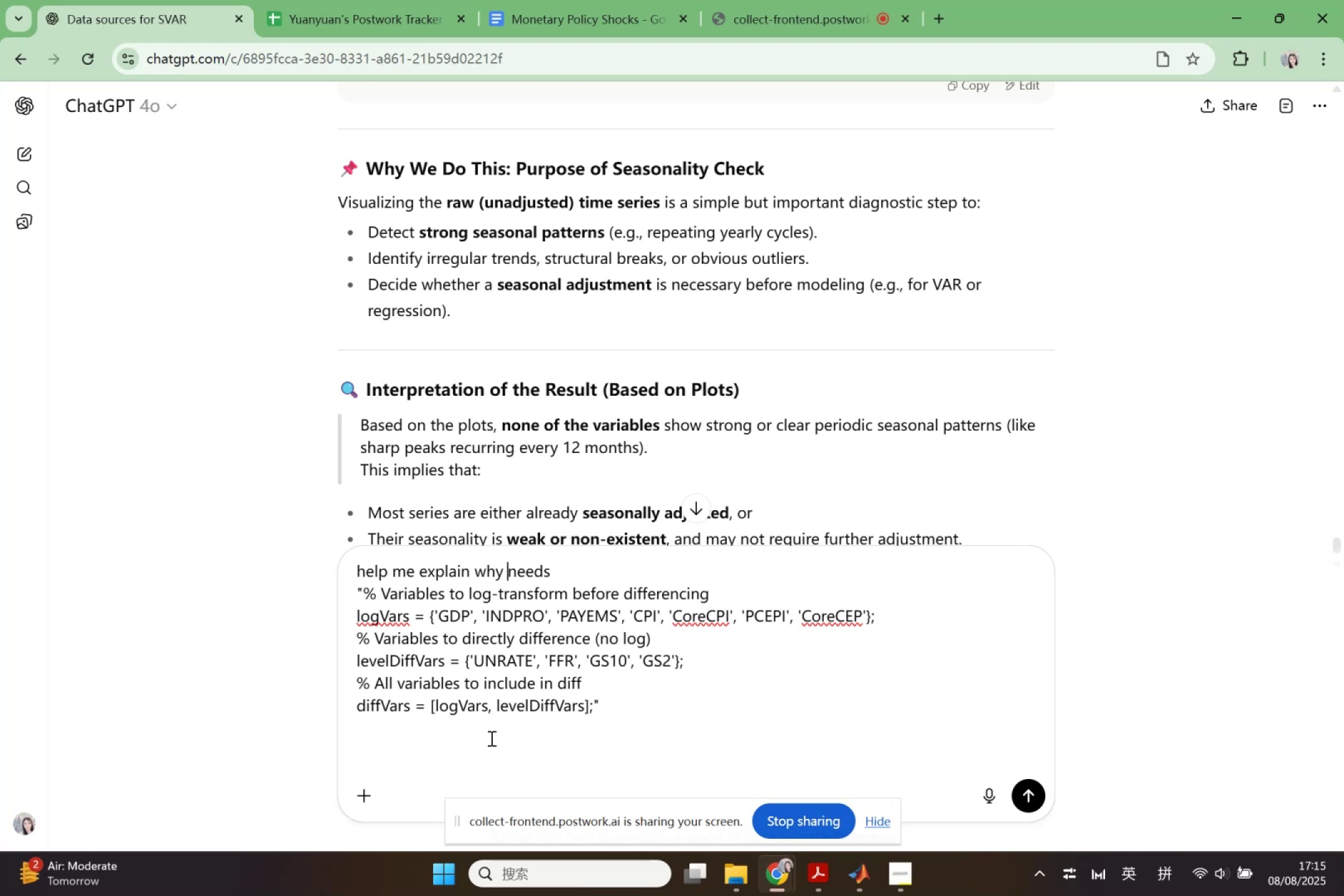 
type(it )
 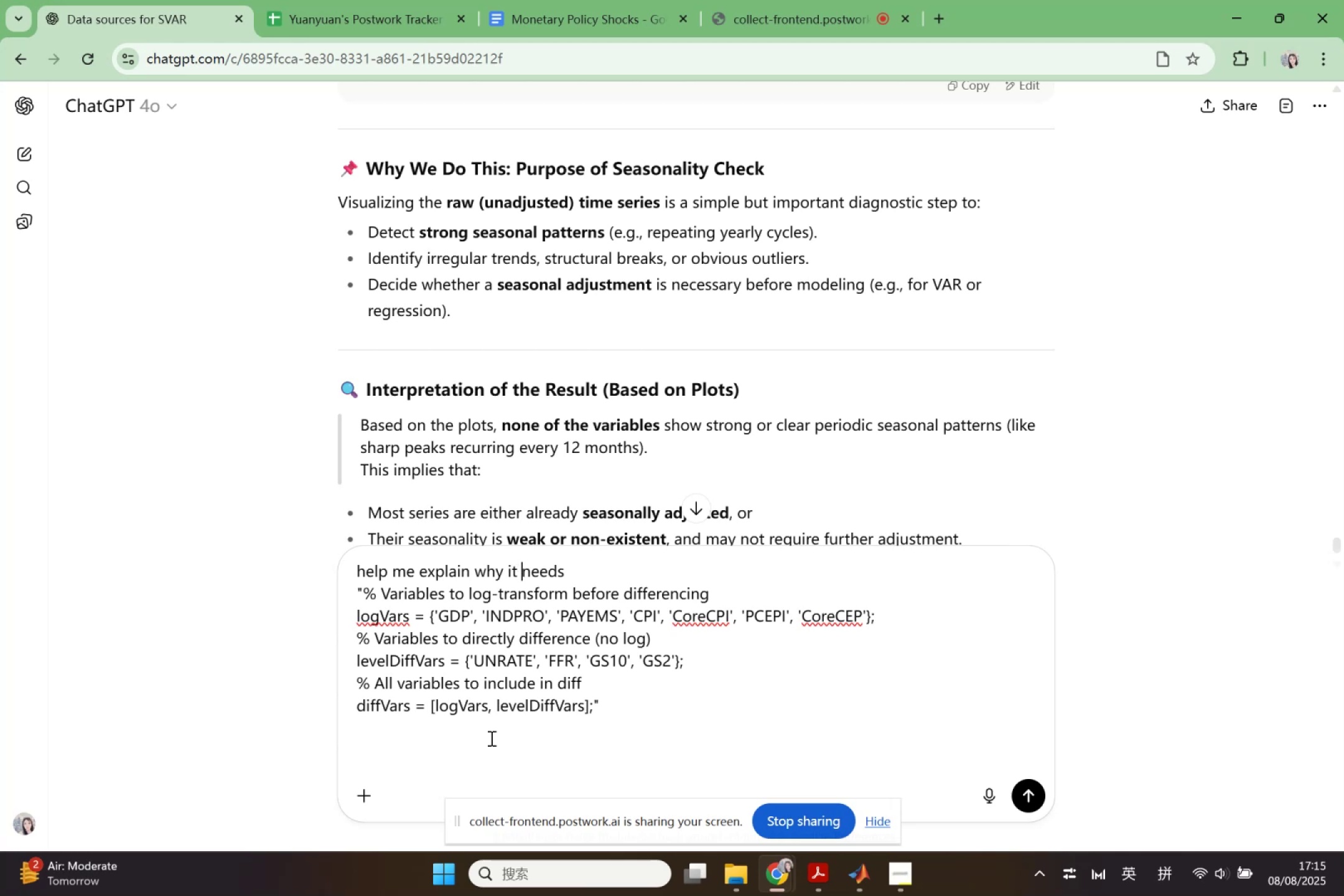 
key(ArrowRight)
 